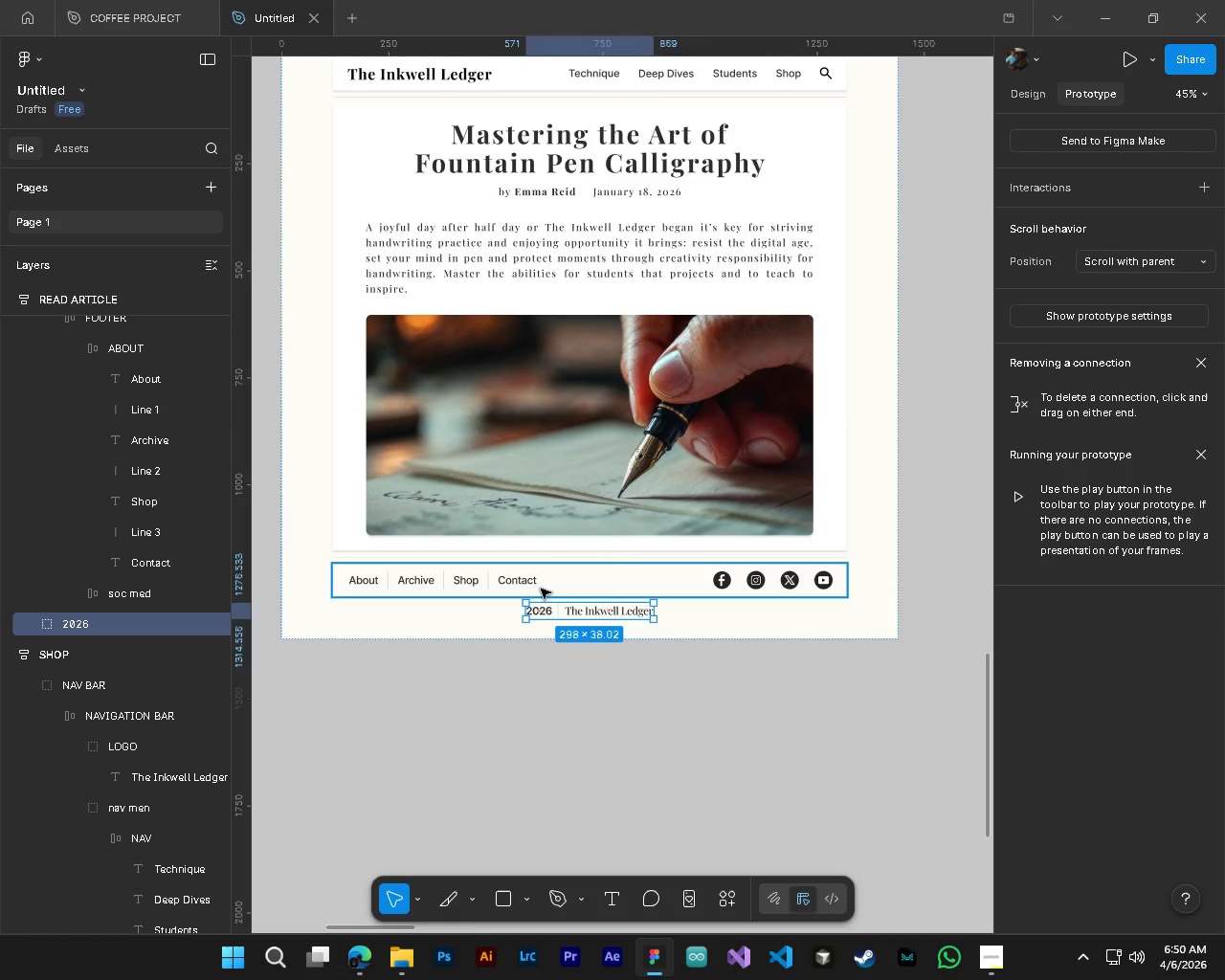 
scroll: coordinate [576, 553], scroll_direction: up, amount: 26.0
 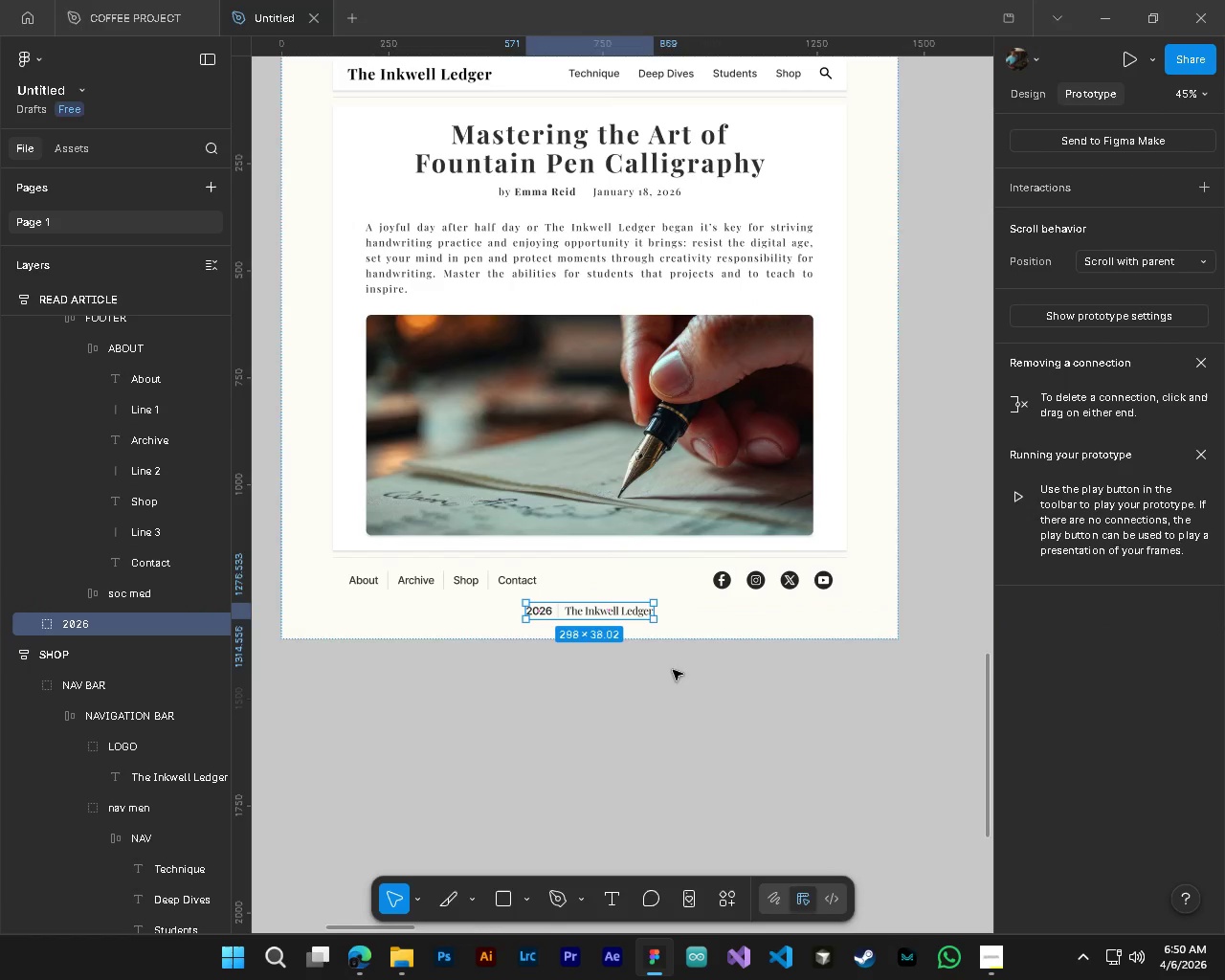 
hold_key(key=ControlLeft, duration=0.39)
left_click([526, 582])
 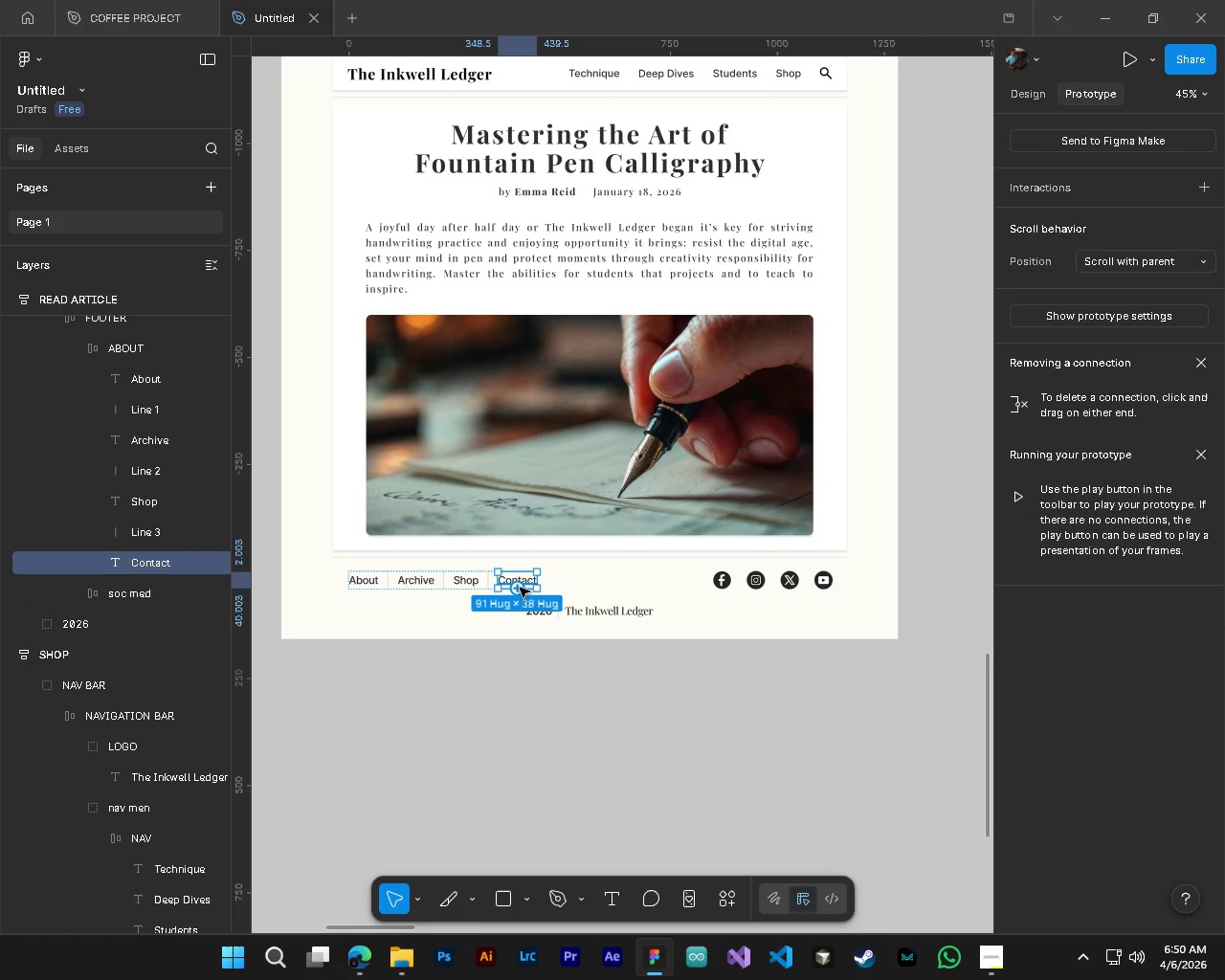 
hold_key(key=ControlLeft, duration=1.36)
 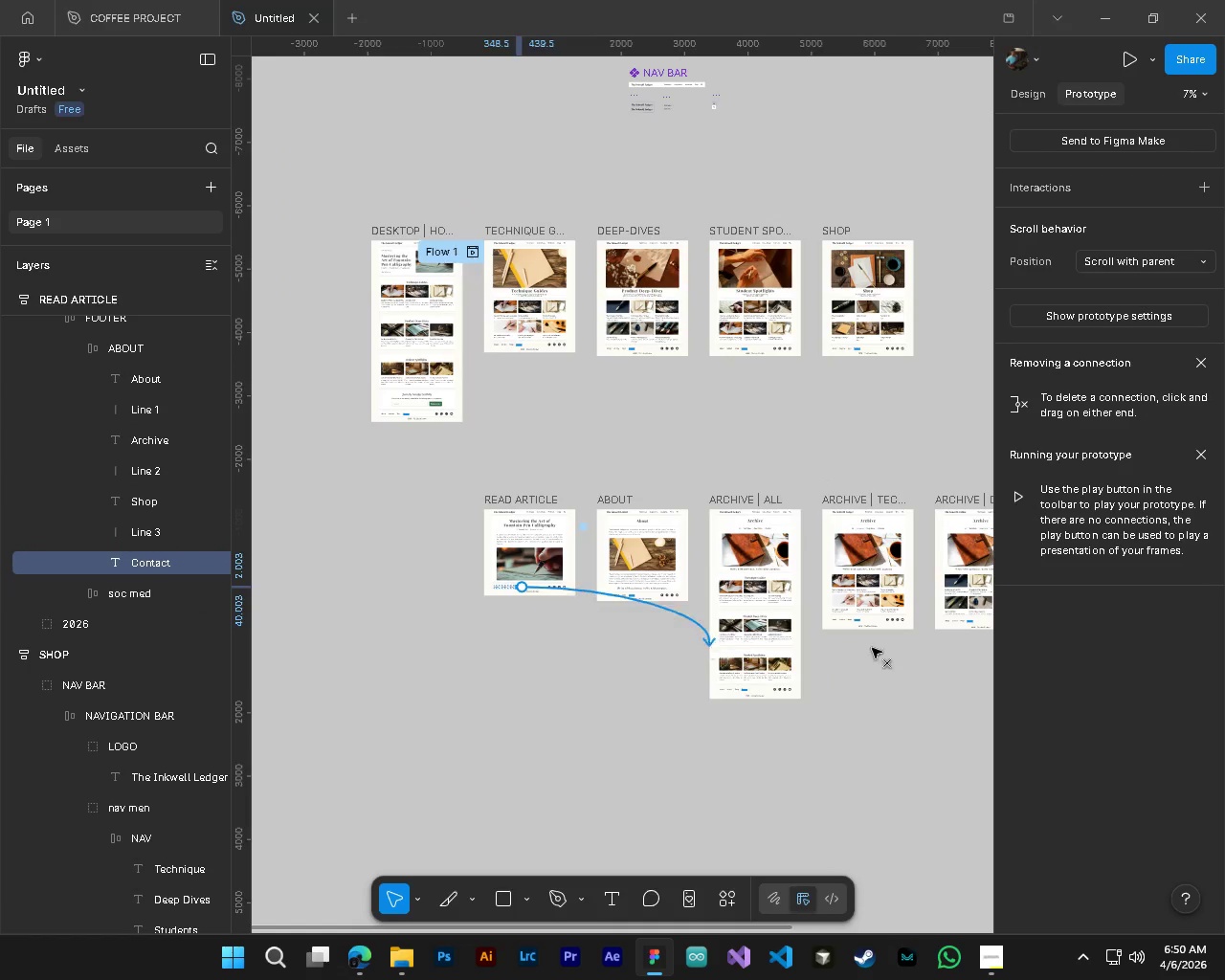 
hold_key(key=AltLeft, duration=1.26)
 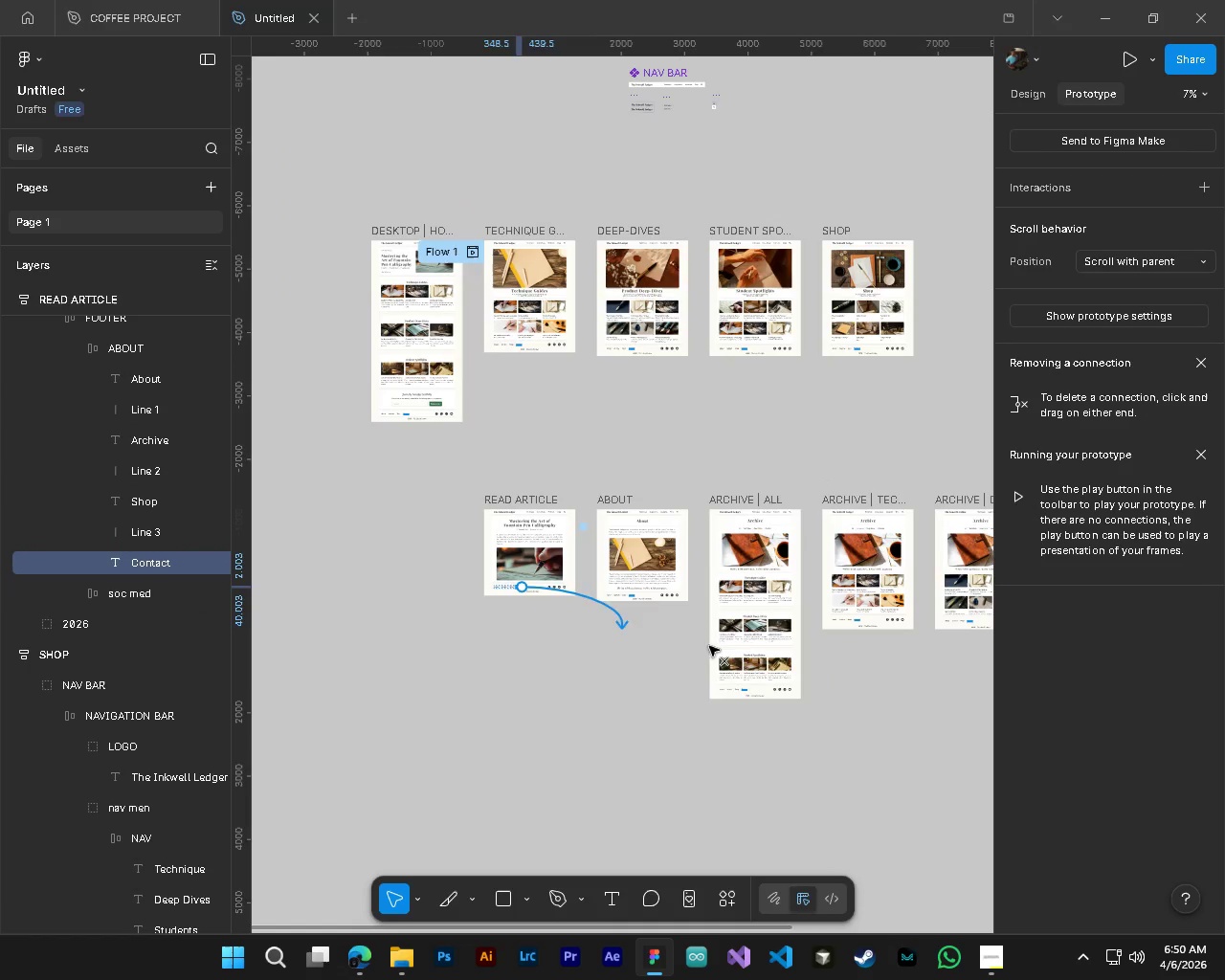 
hold_key(key=AltLeft, duration=3.25)
 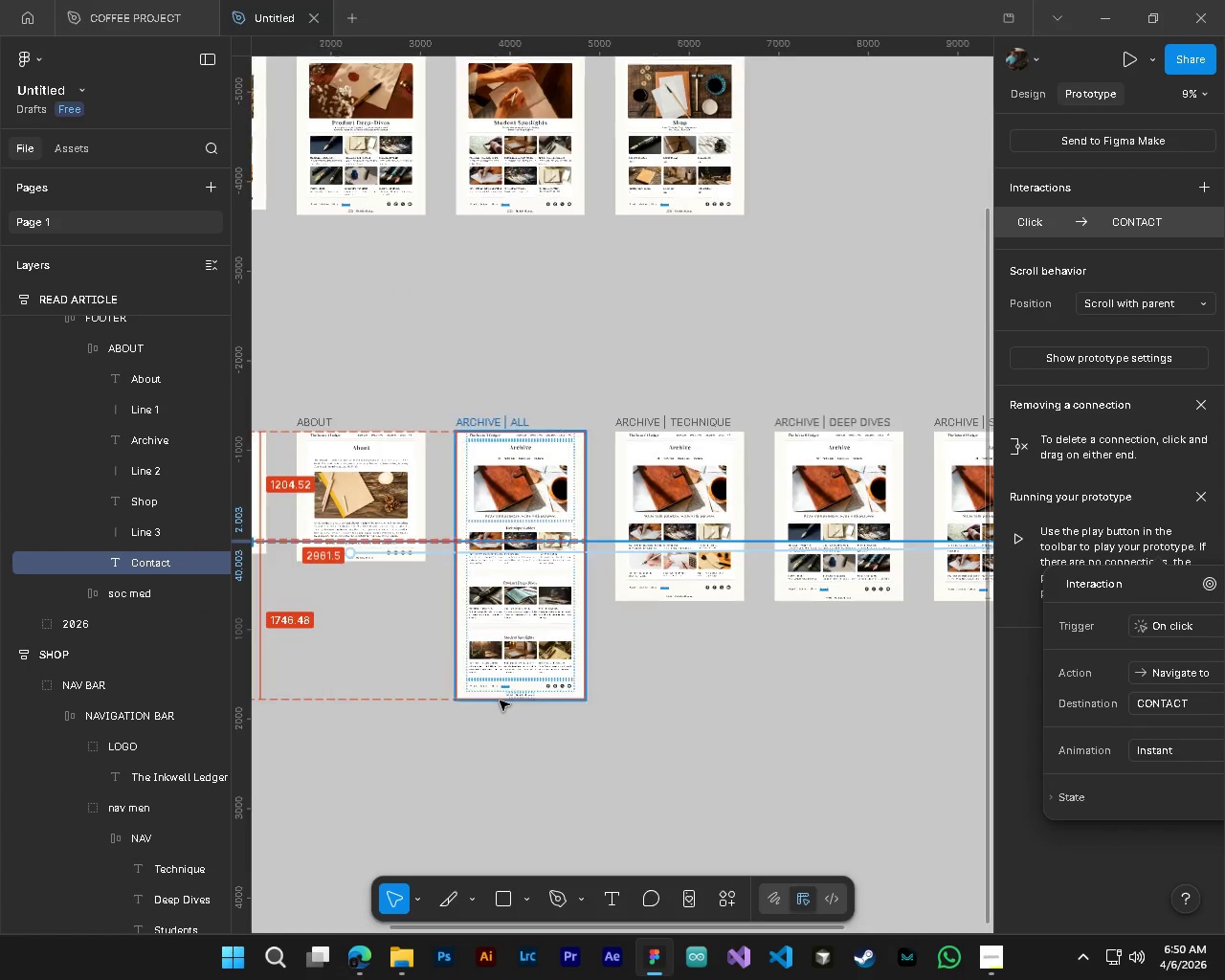 
scroll: coordinate [520, 588], scroll_direction: down, amount: 15.0
 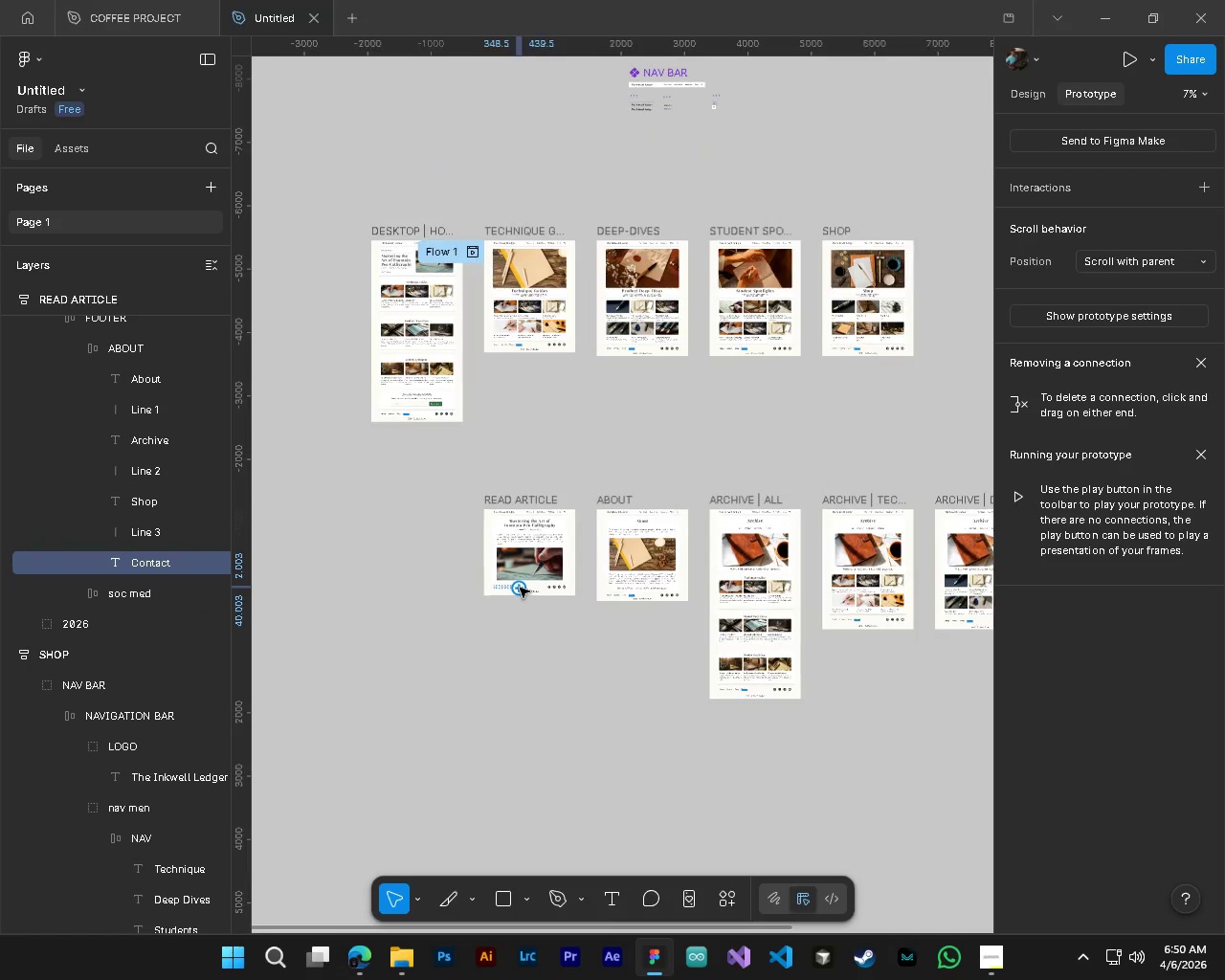 
left_click_drag(start_coordinate=[520, 588], to_coordinate=[782, 573])
 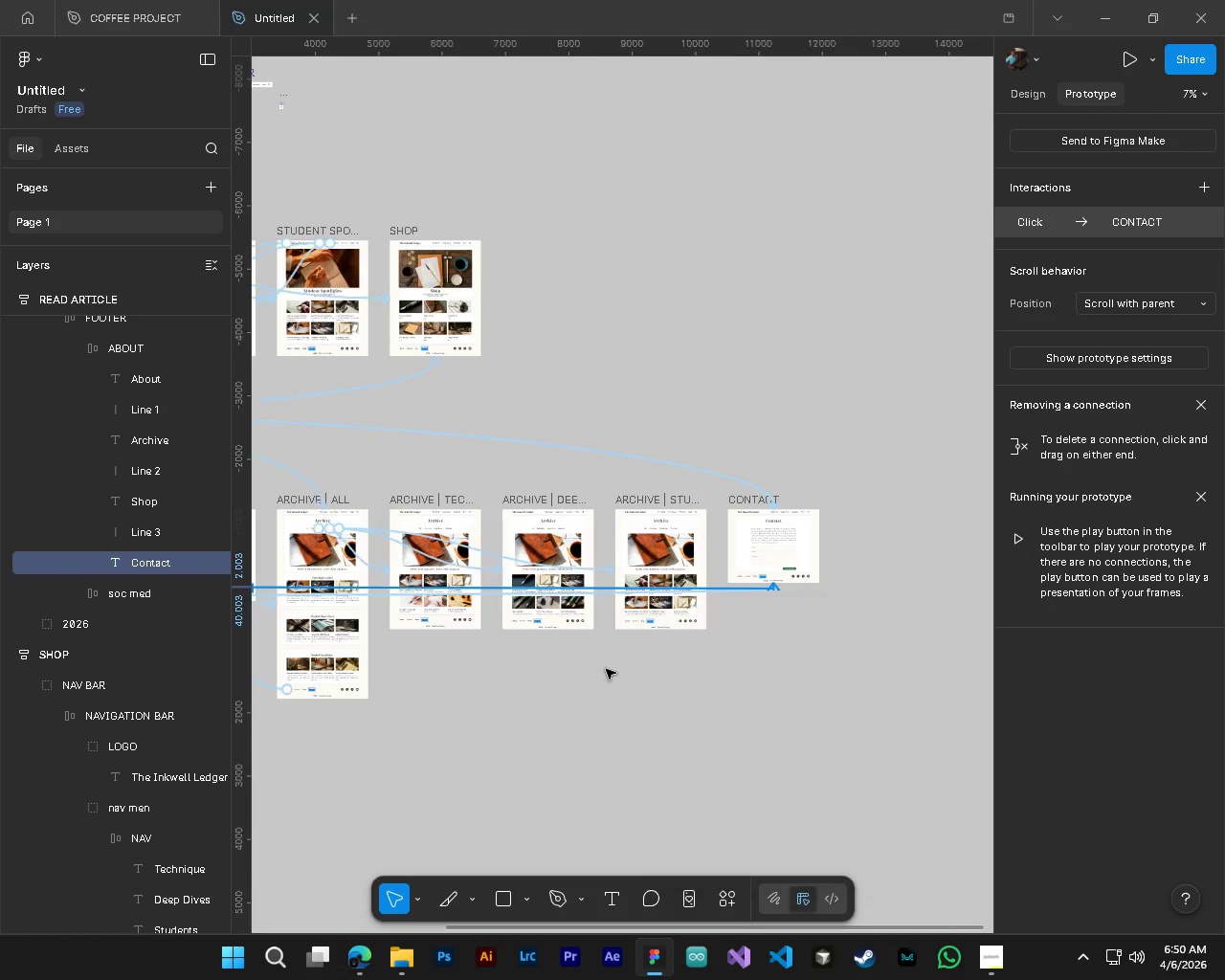 
hold_key(key=ShiftLeft, duration=0.33)
hold_key(key=ControlLeft, duration=0.55)
hold_key(key=AltLeft, duration=0.48)
scroll: coordinate [492, 695], scroll_direction: up, amount: 8.0
 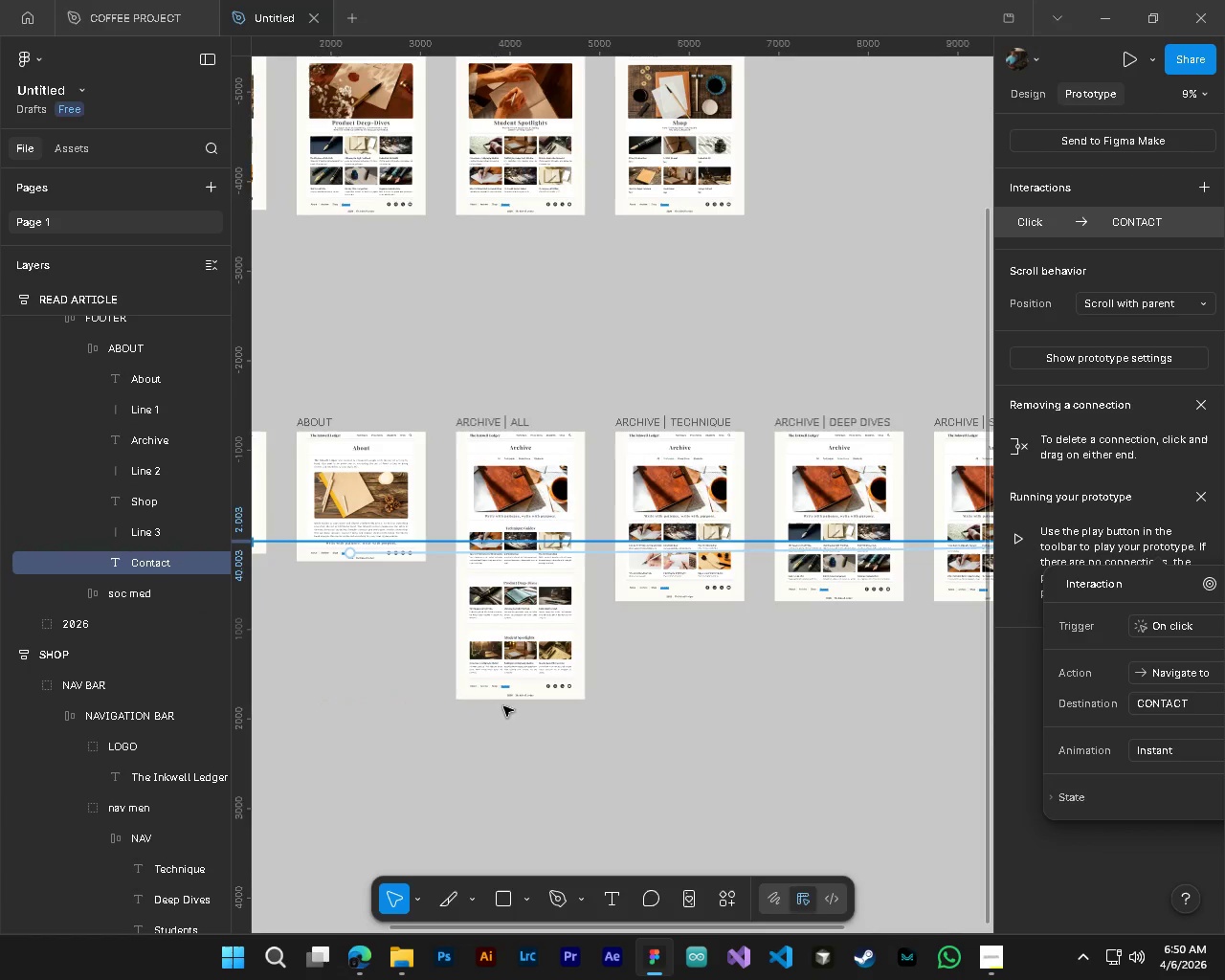 
left_click([371, 637])
 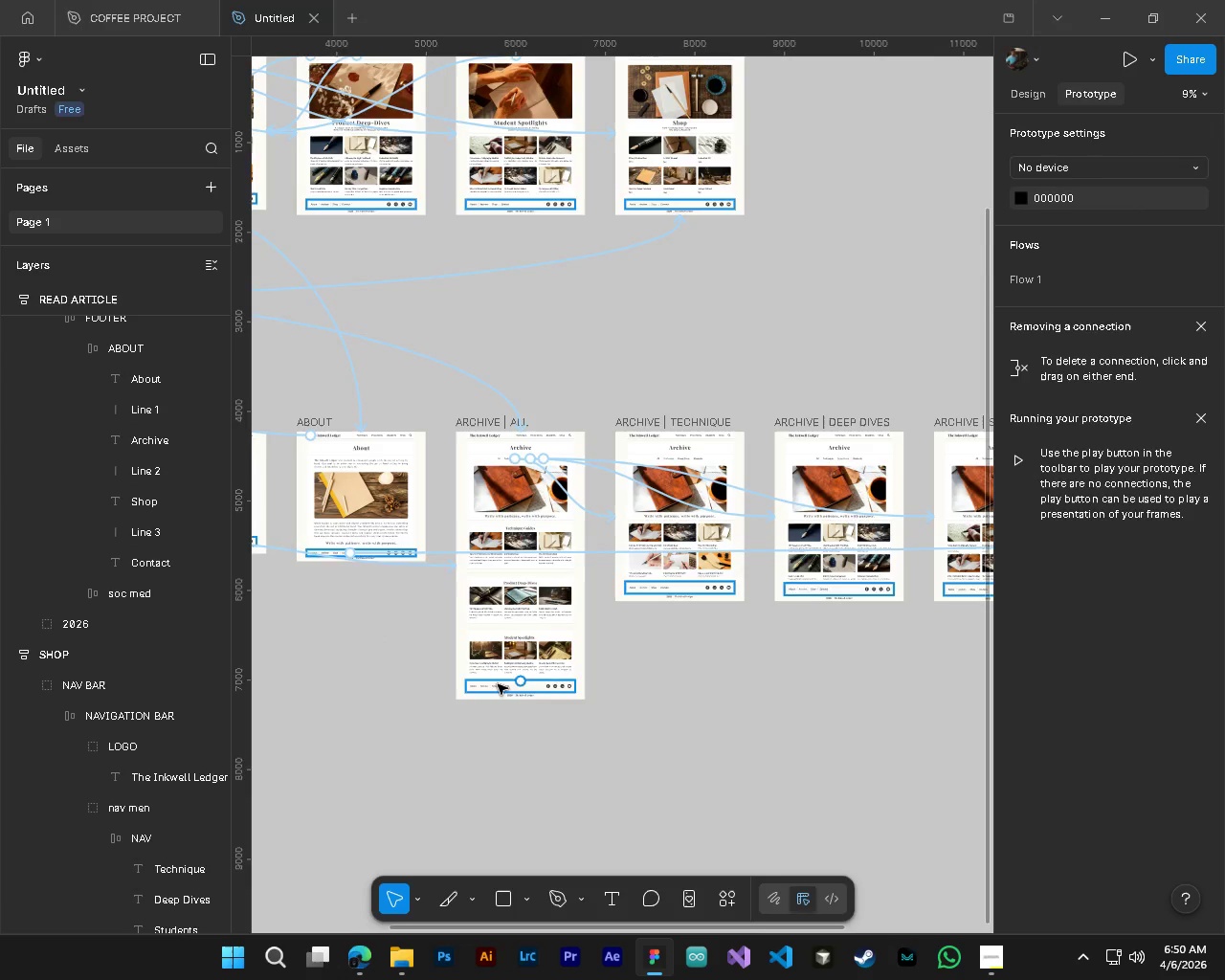 
hold_key(key=ControlLeft, duration=1.66)
hold_key(key=AltLeft, duration=0.75)
scroll: coordinate [507, 689], scroll_direction: up, amount: 9.0
 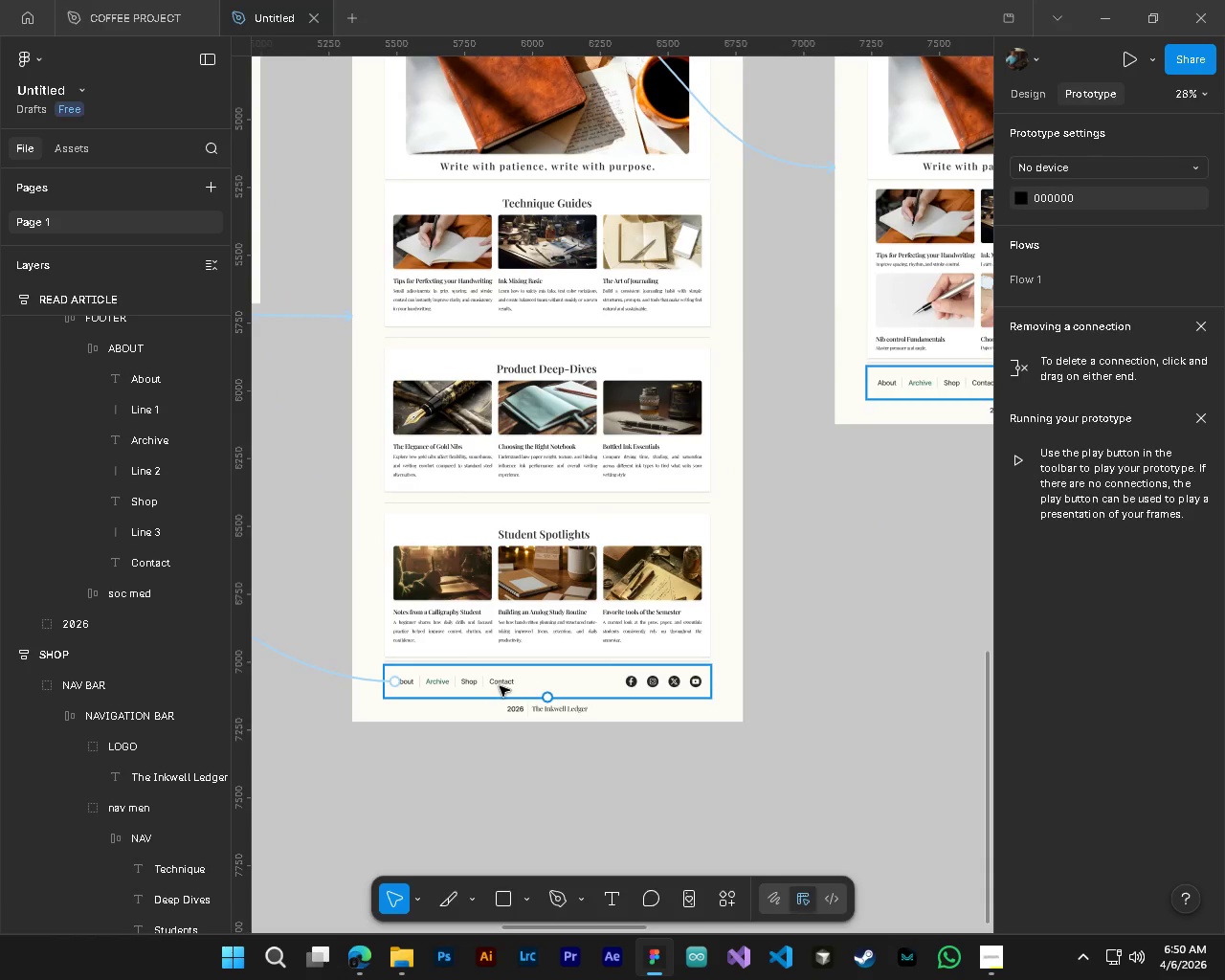 
hold_key(key=ControlLeft, duration=0.7)
 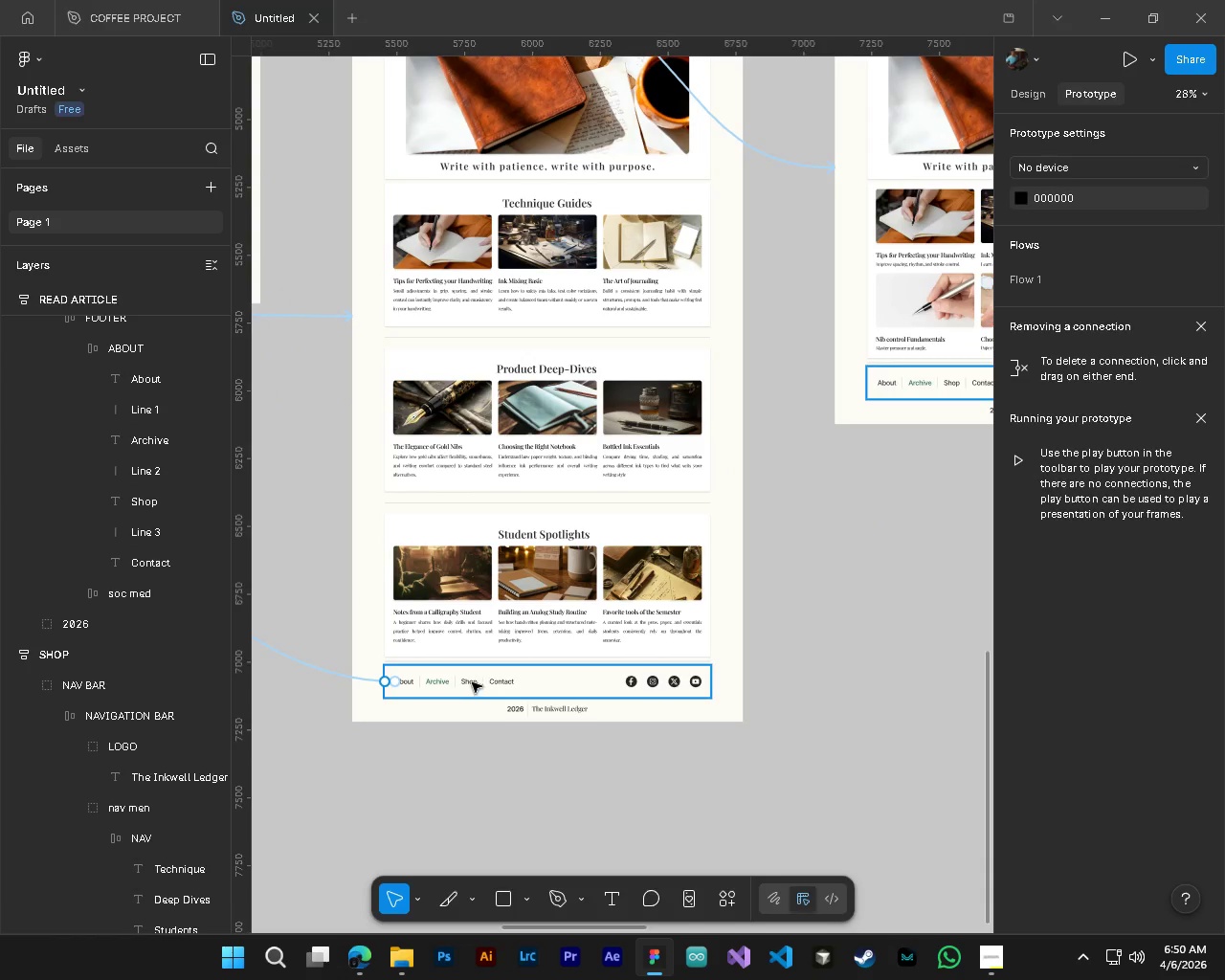 
left_click([472, 682])
 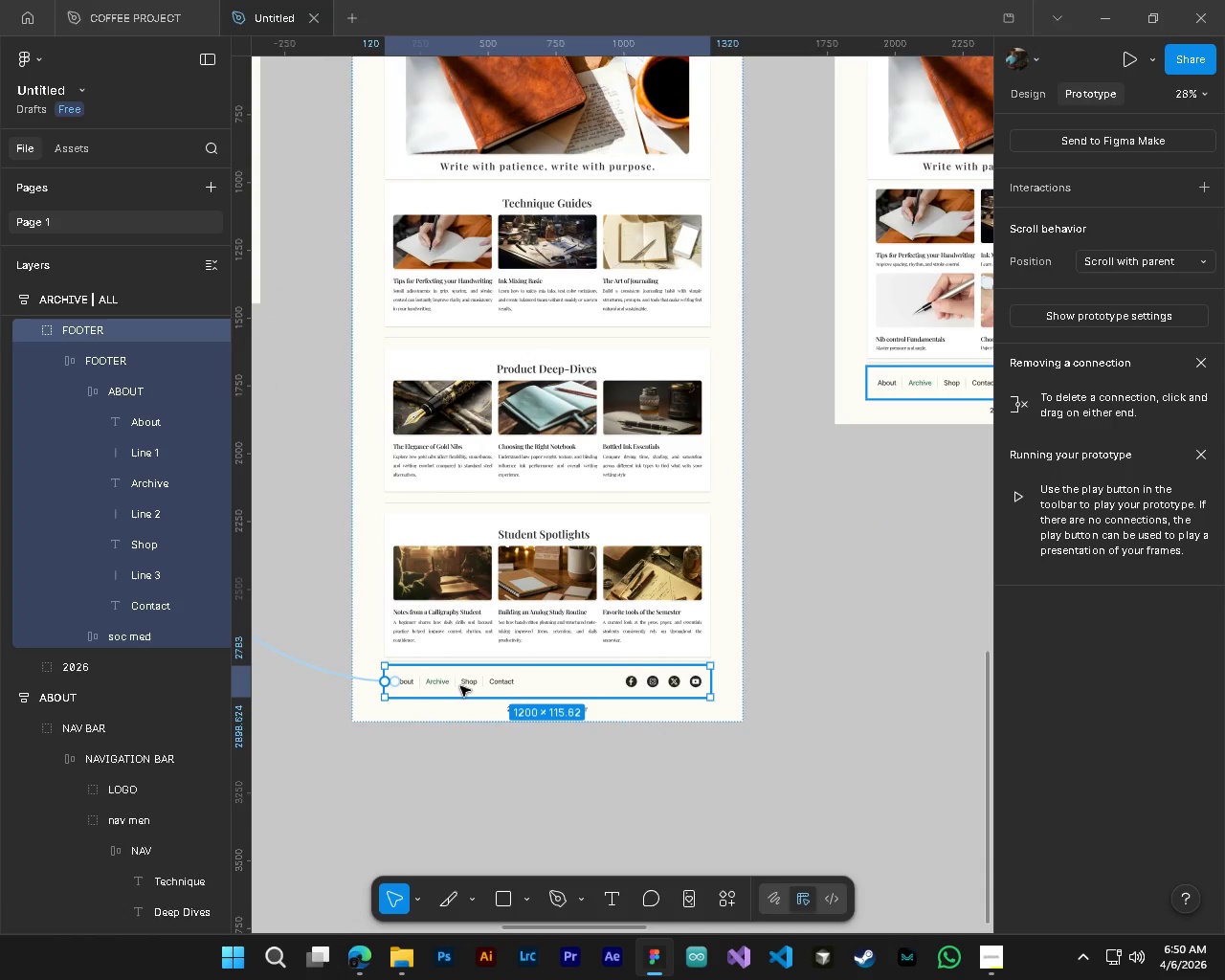 
left_click([464, 686])
 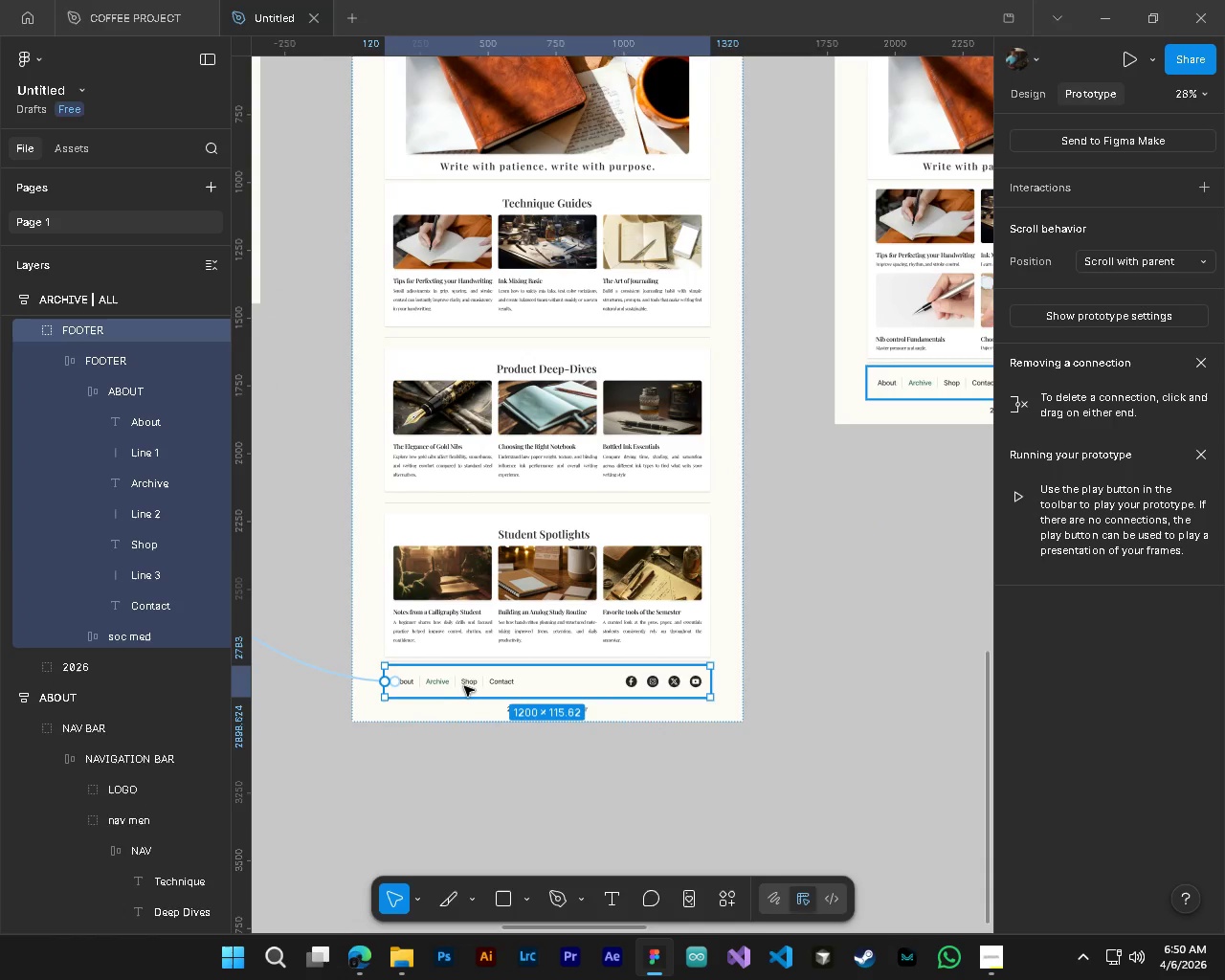 
hold_key(key=ControlLeft, duration=0.59)
left_click([474, 683])
 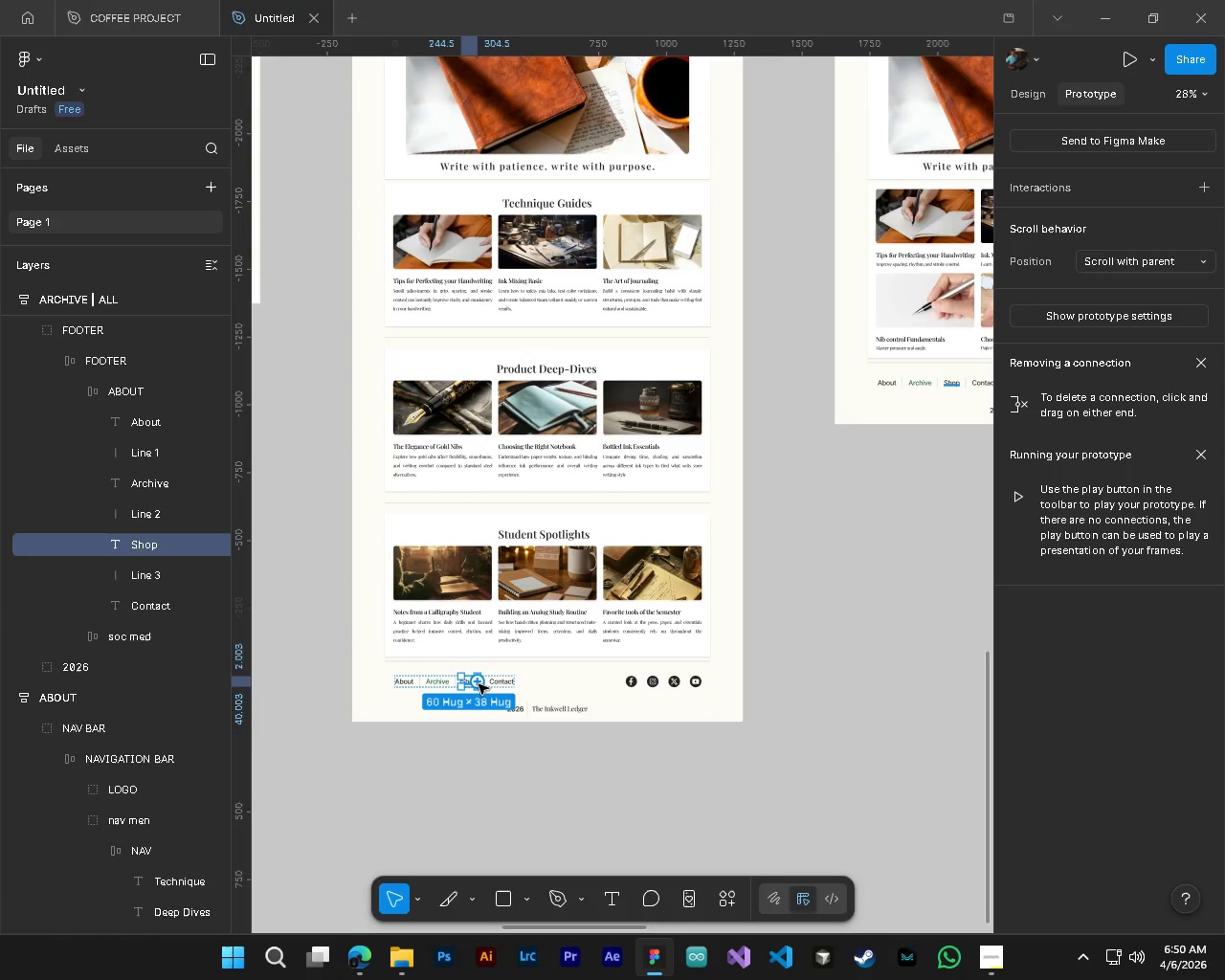 
hold_key(key=ControlLeft, duration=1.03)
 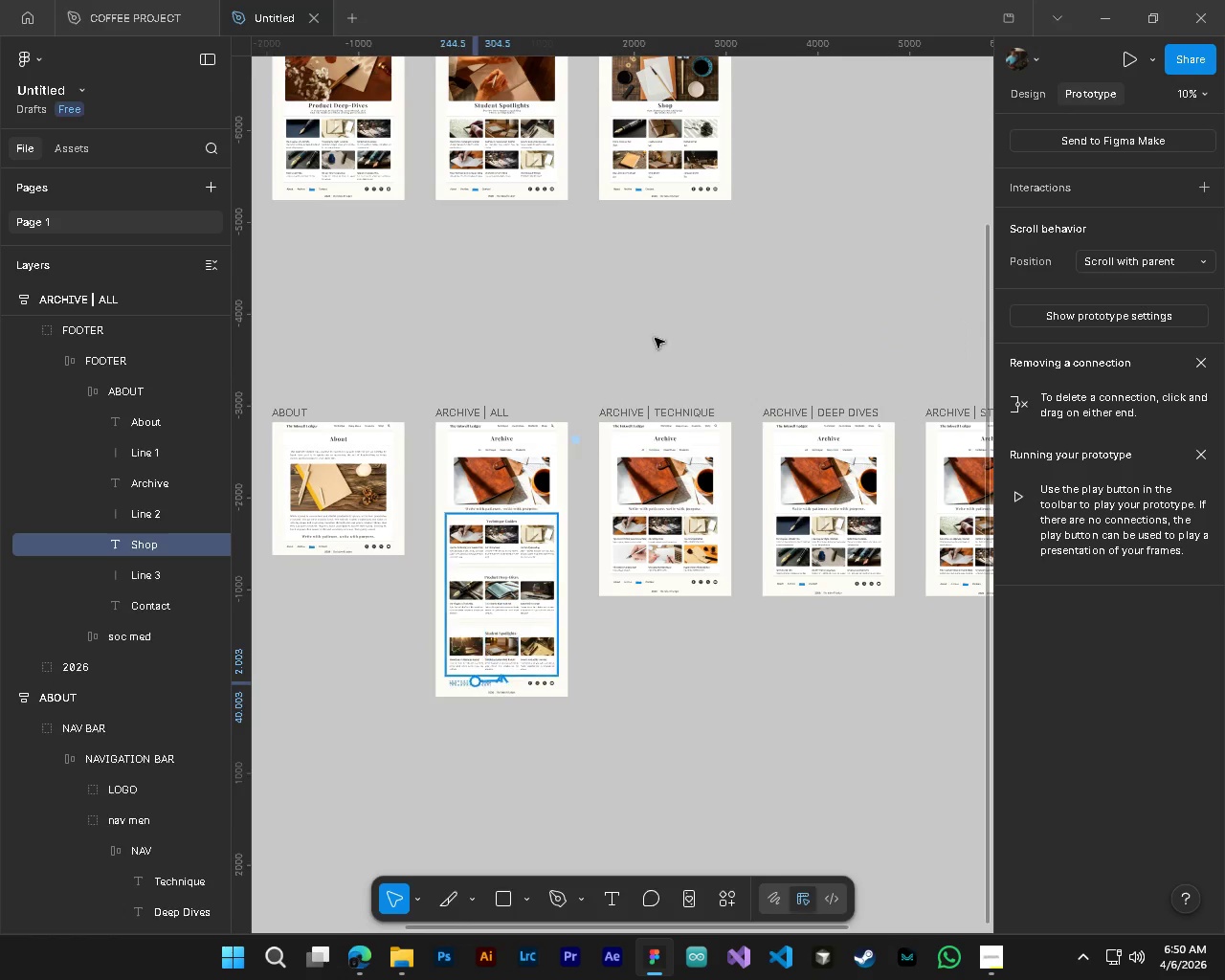 
hold_key(key=AltLeft, duration=0.94)
 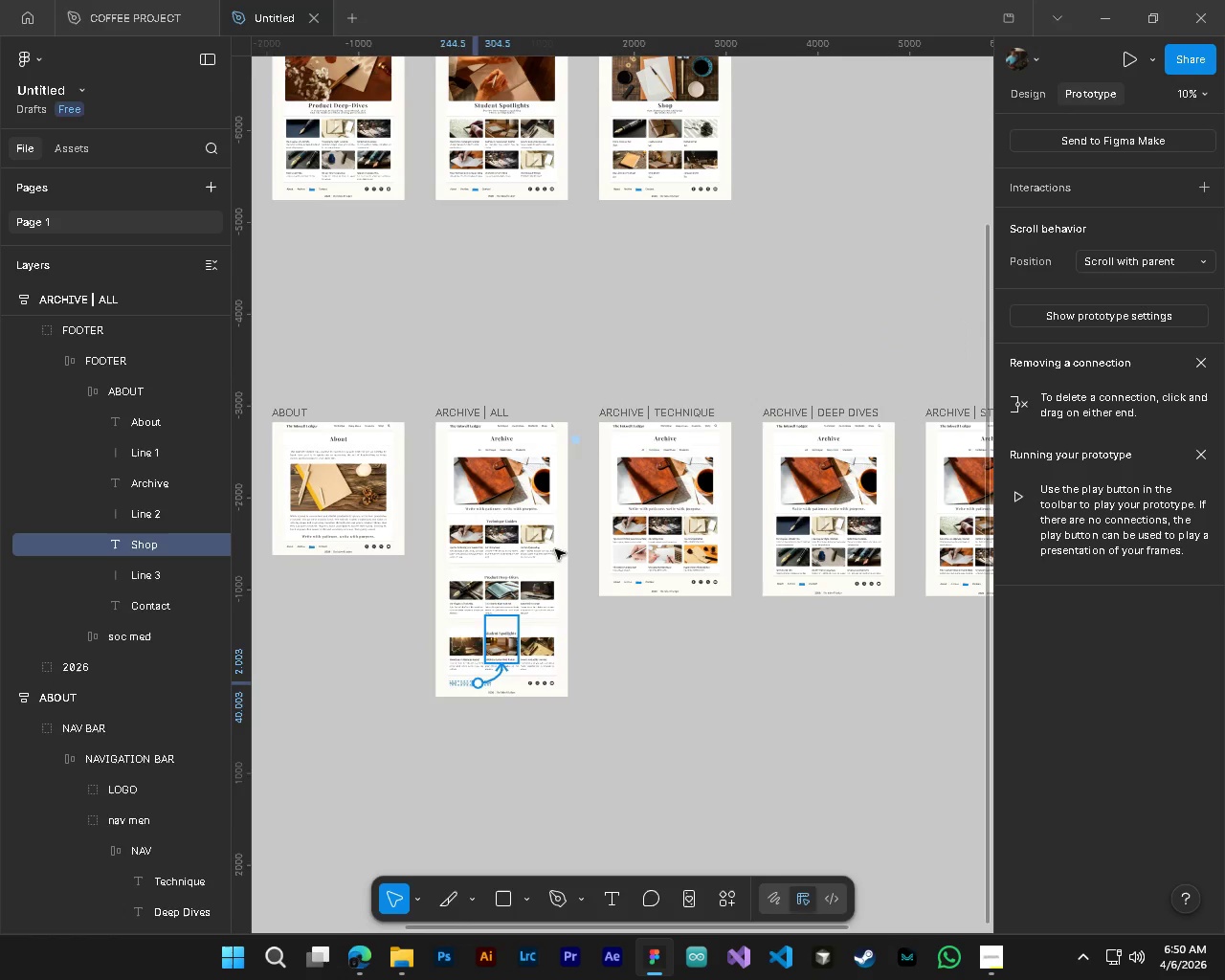 
left_click_drag(start_coordinate=[479, 684], to_coordinate=[707, 181])
 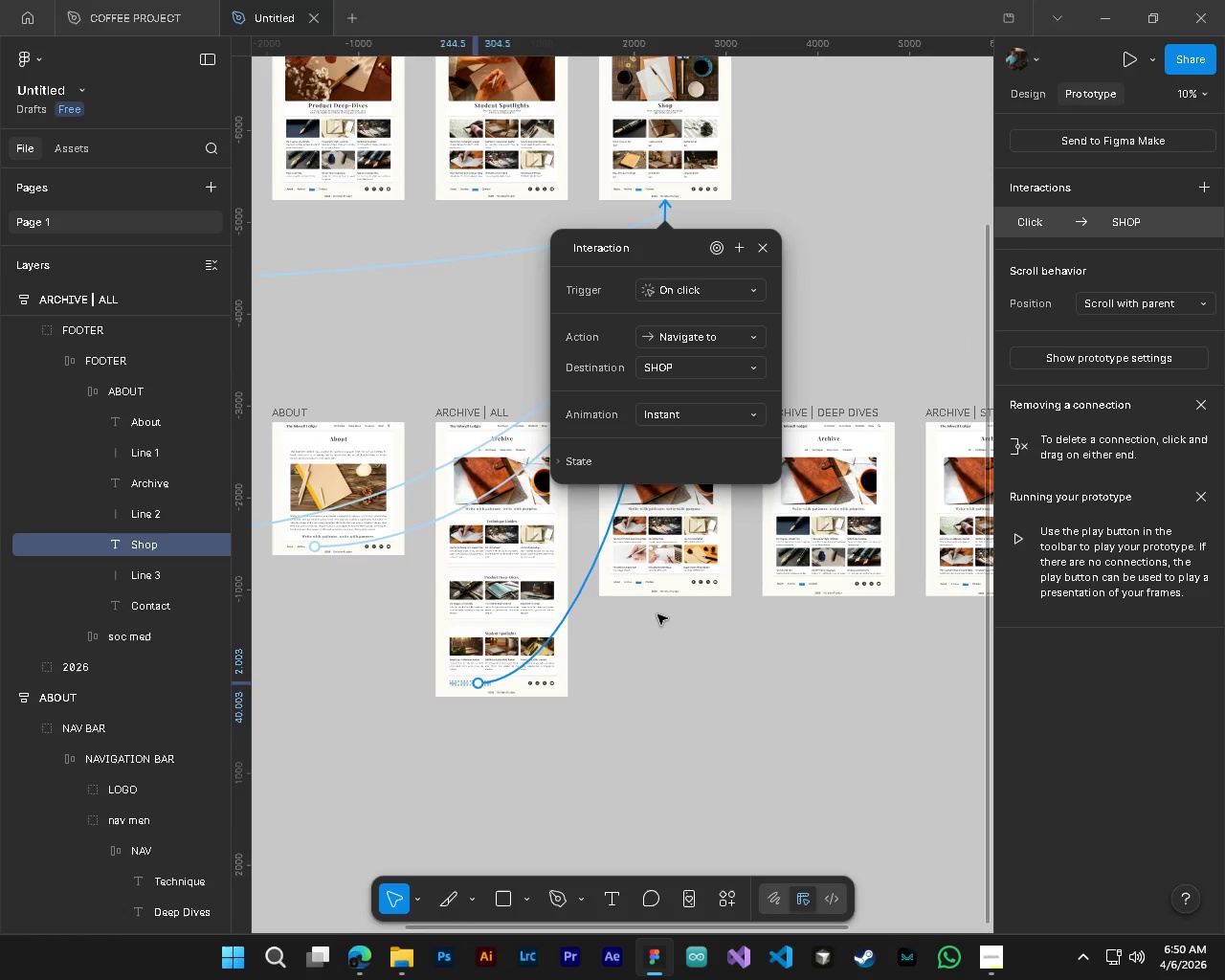 
scroll: coordinate [479, 684], scroll_direction: down, amount: 10.0
 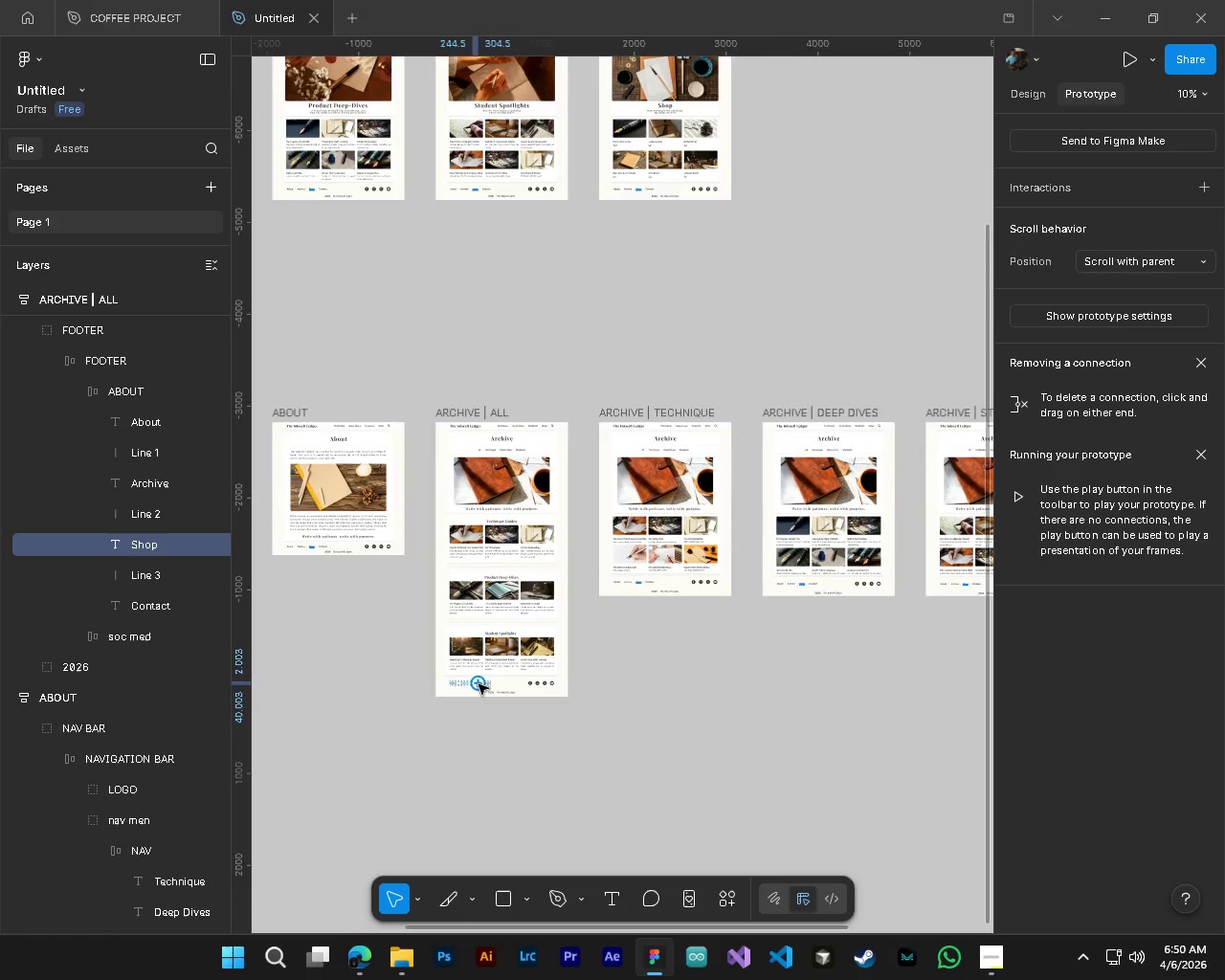 
left_click([658, 660])
 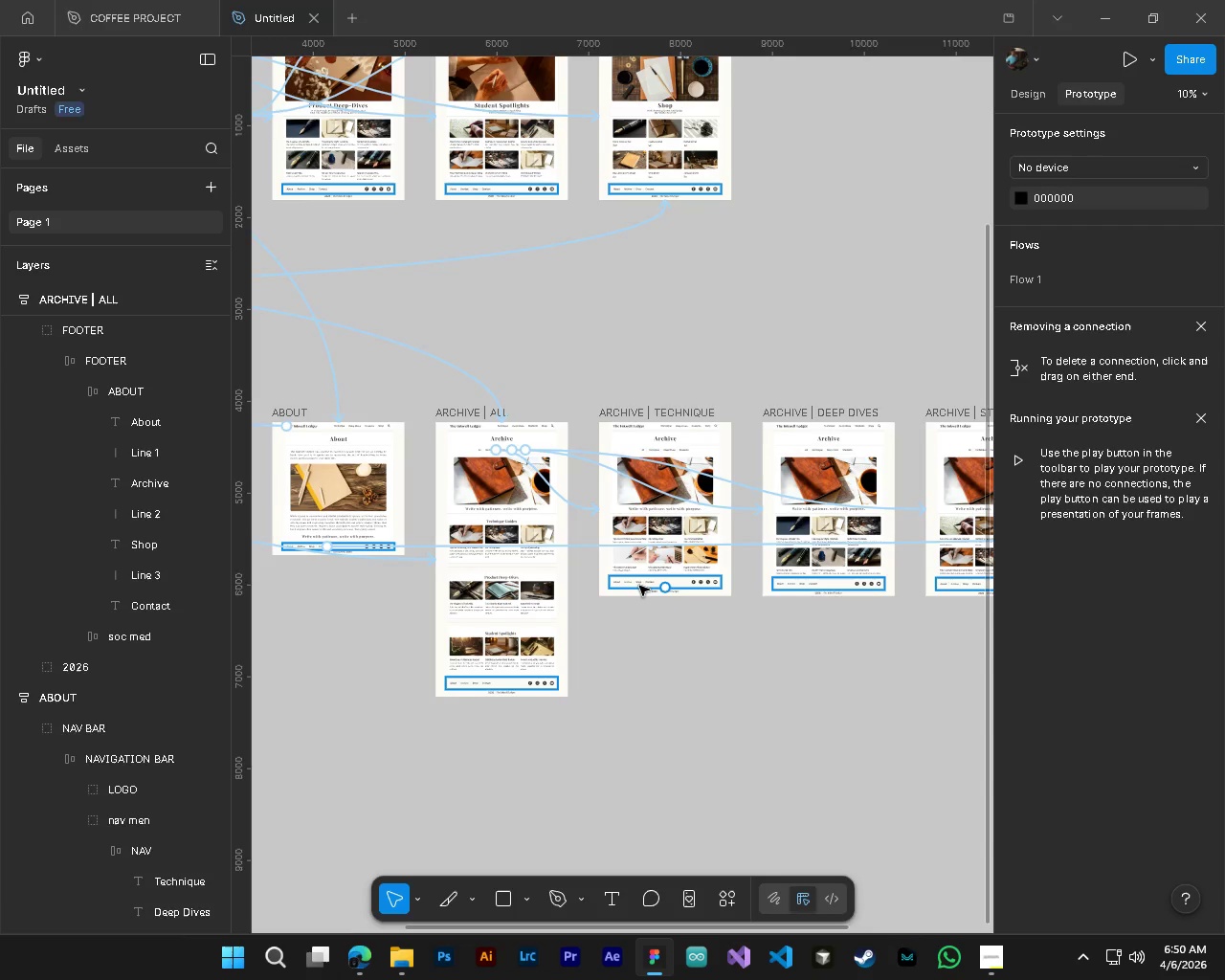 
left_click([639, 586])
 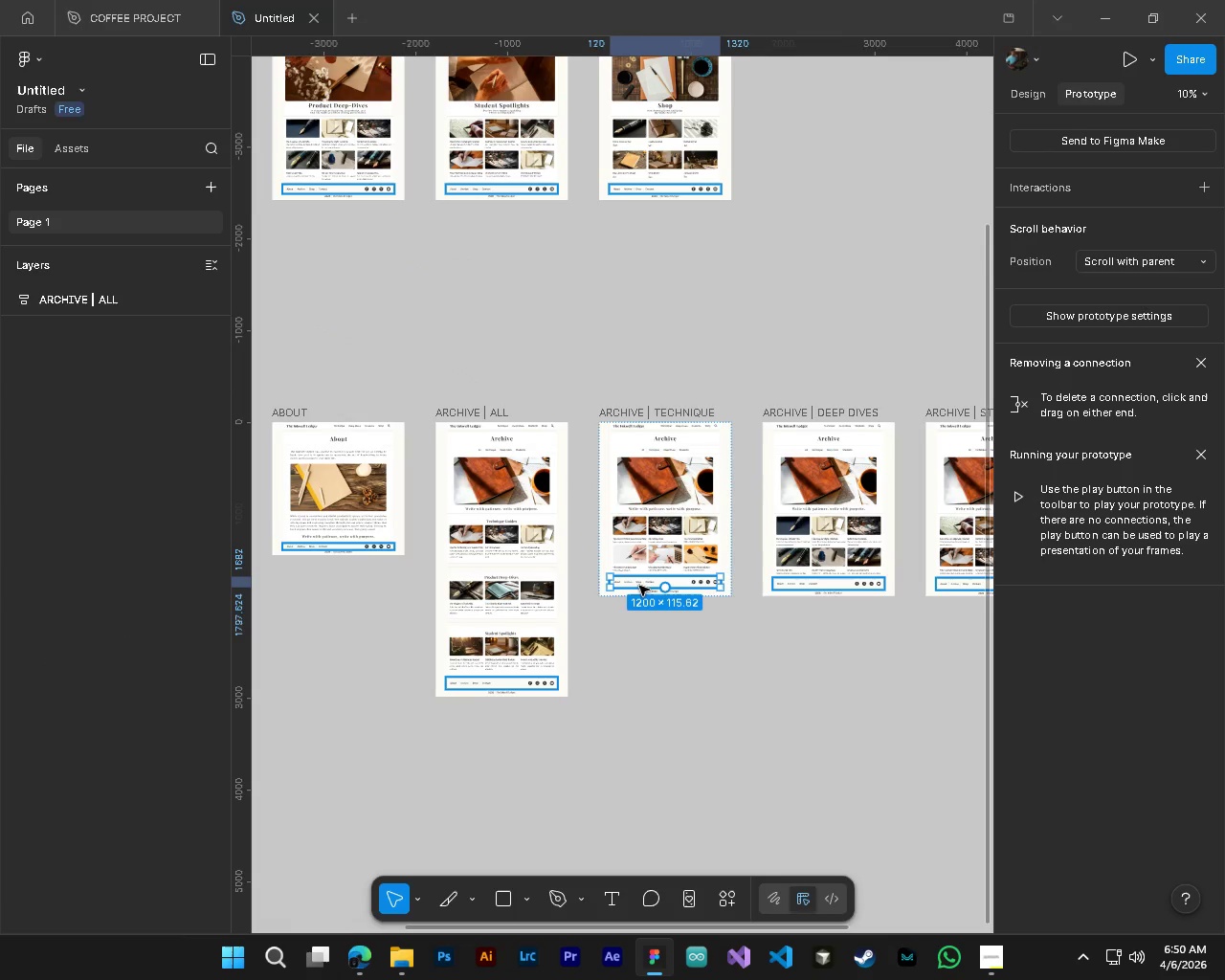 
hold_key(key=ControlLeft, duration=0.67)
left_click([639, 582])
 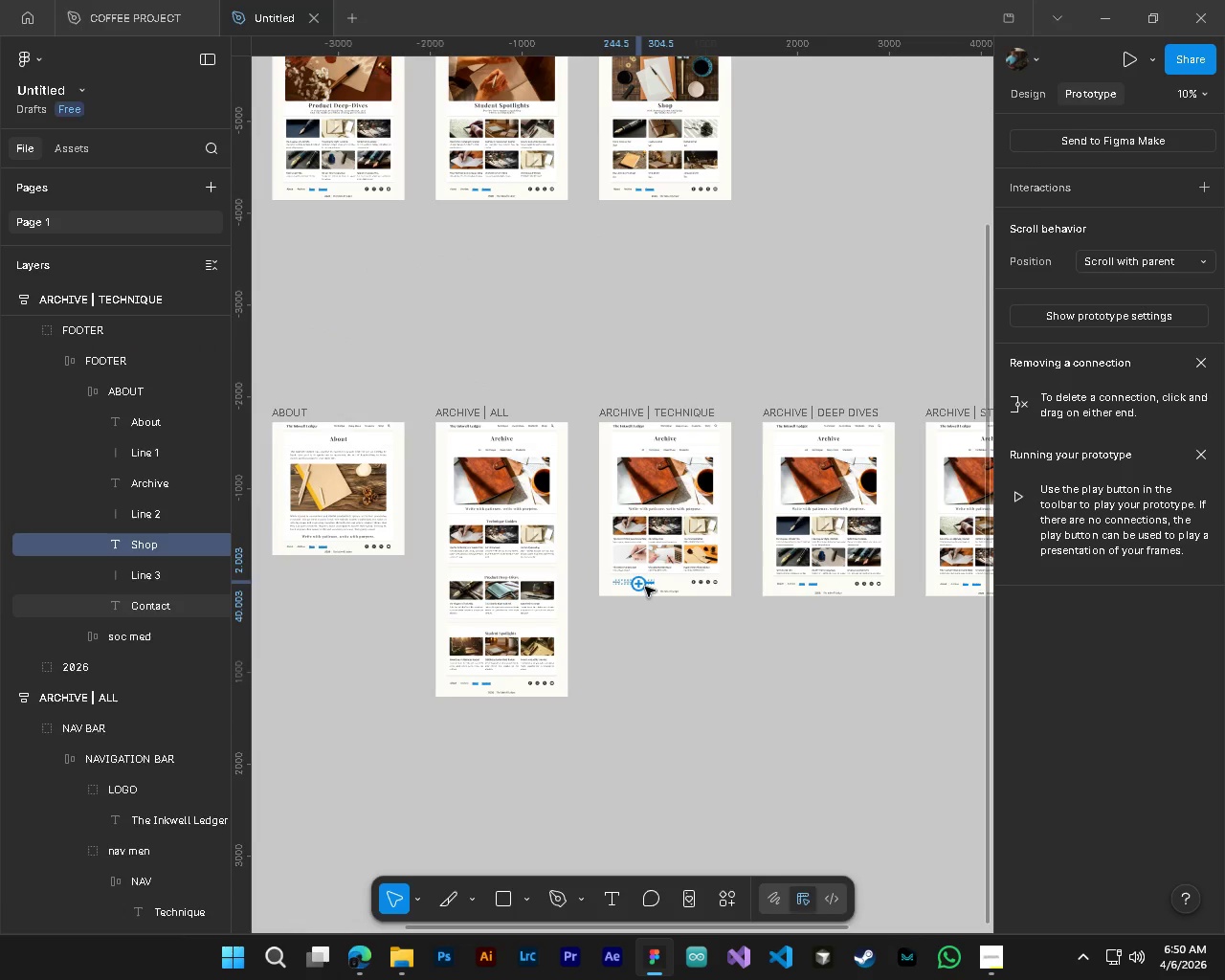 
hold_key(key=ControlLeft, duration=2.14)
hold_key(key=AltLeft, duration=1.51)
scroll: coordinate [642, 582], scroll_direction: up, amount: 5.0
 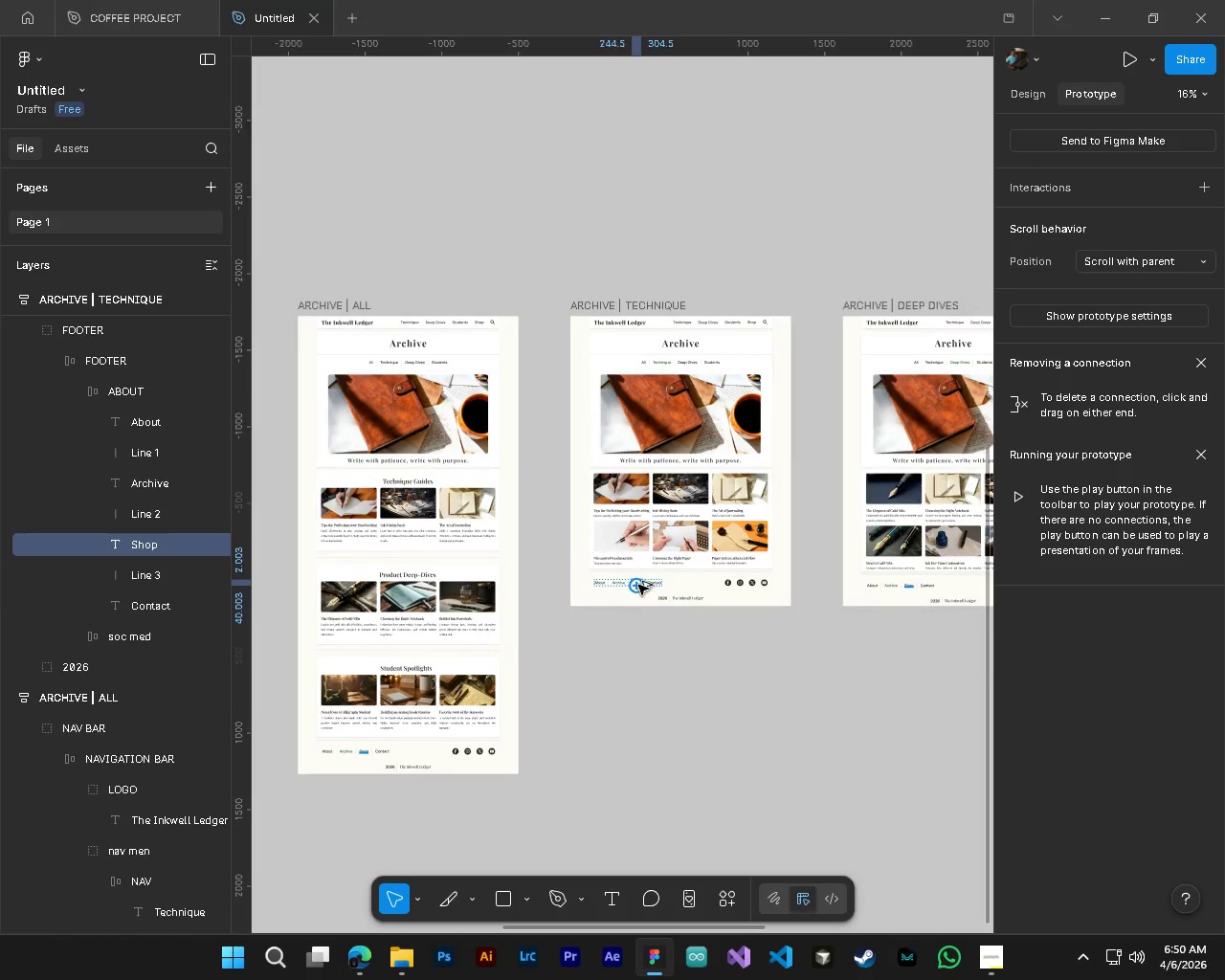 
hold_key(key=AltLeft, duration=0.48)
scroll: coordinate [638, 585], scroll_direction: down, amount: 4.0
 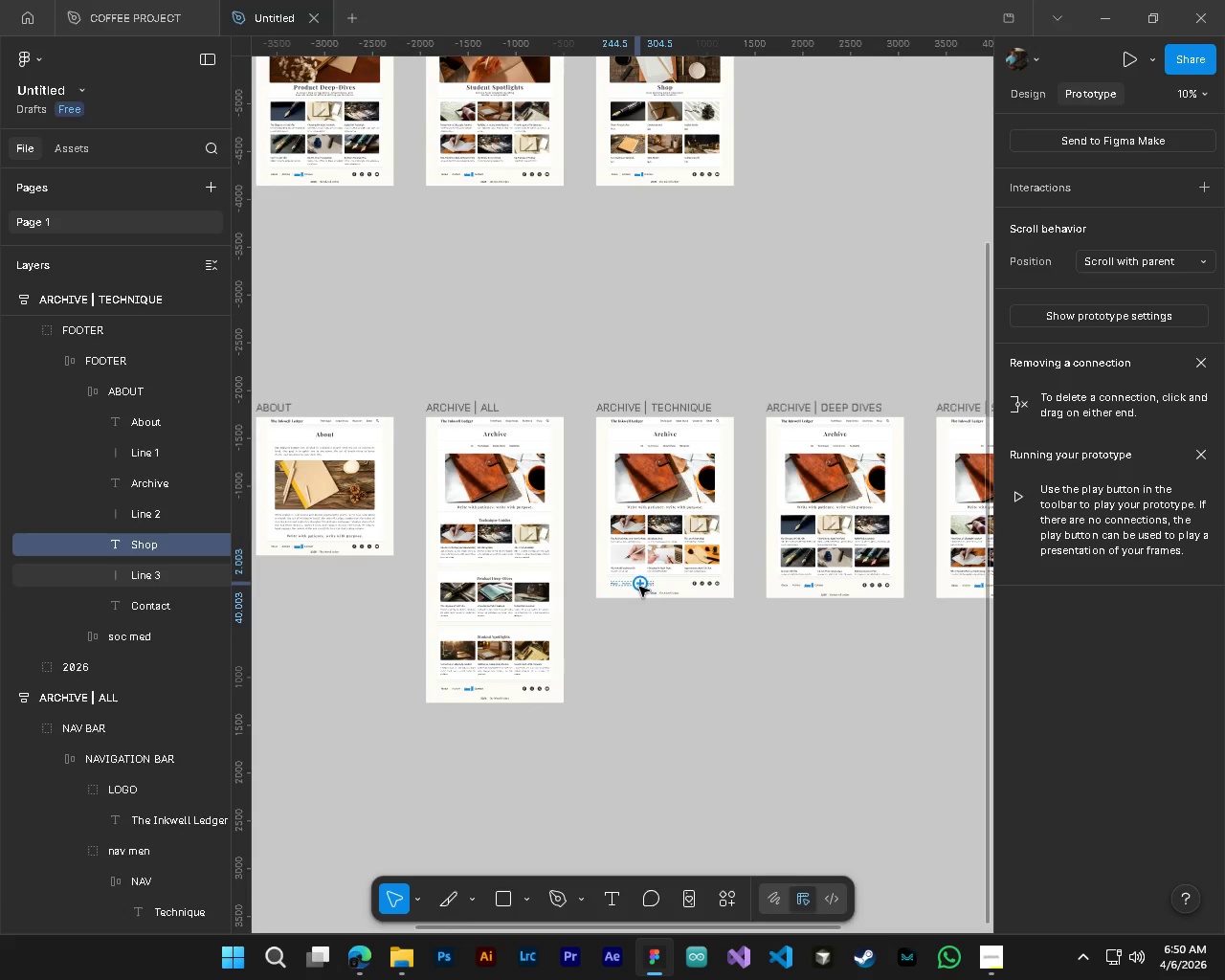 
left_click_drag(start_coordinate=[639, 587], to_coordinate=[674, 183])
 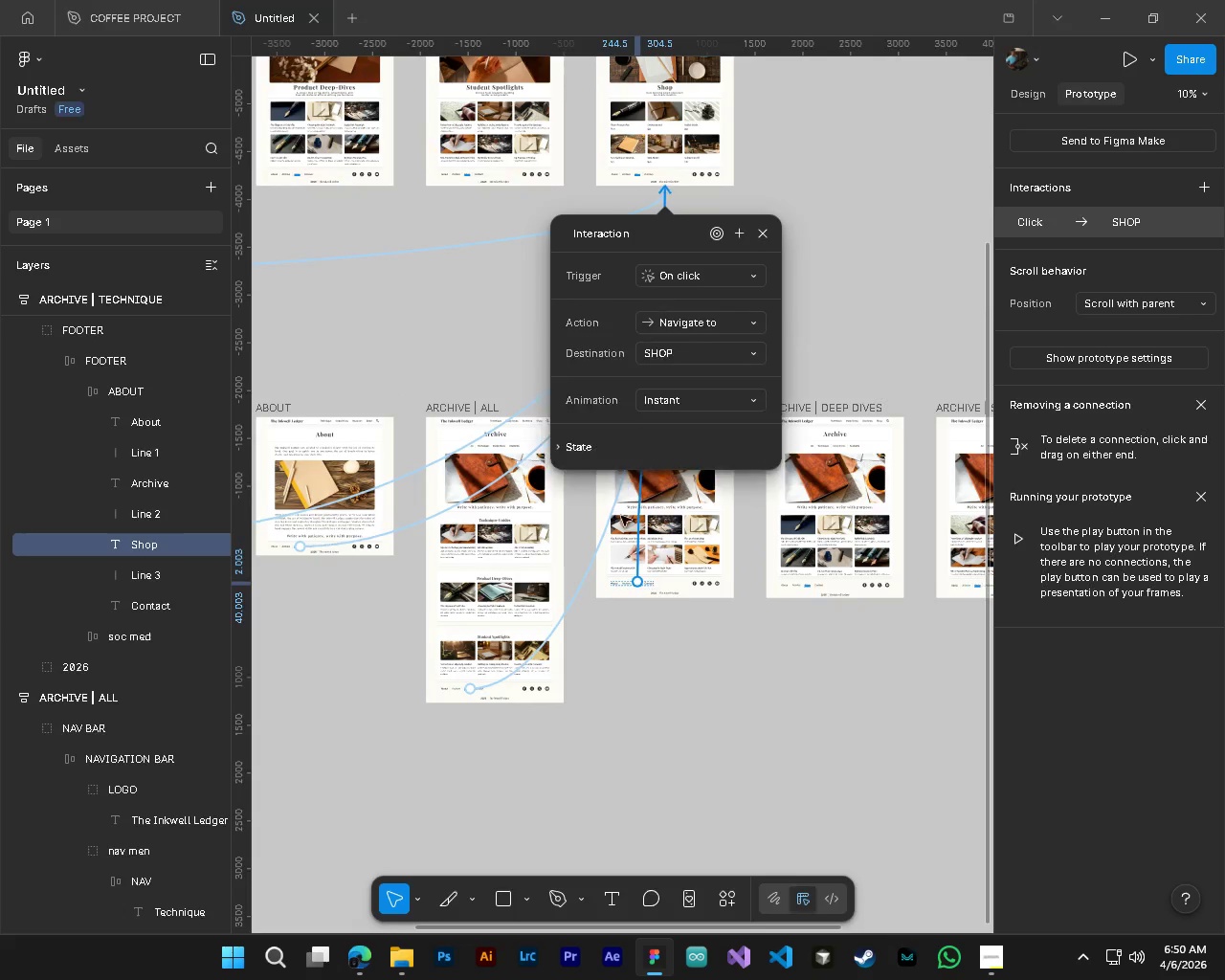 
hold_key(key=ControlLeft, duration=0.8)
hold_key(key=AltLeft, duration=0.7)
scroll: coordinate [657, 665], scroll_direction: up, amount: 9.0
 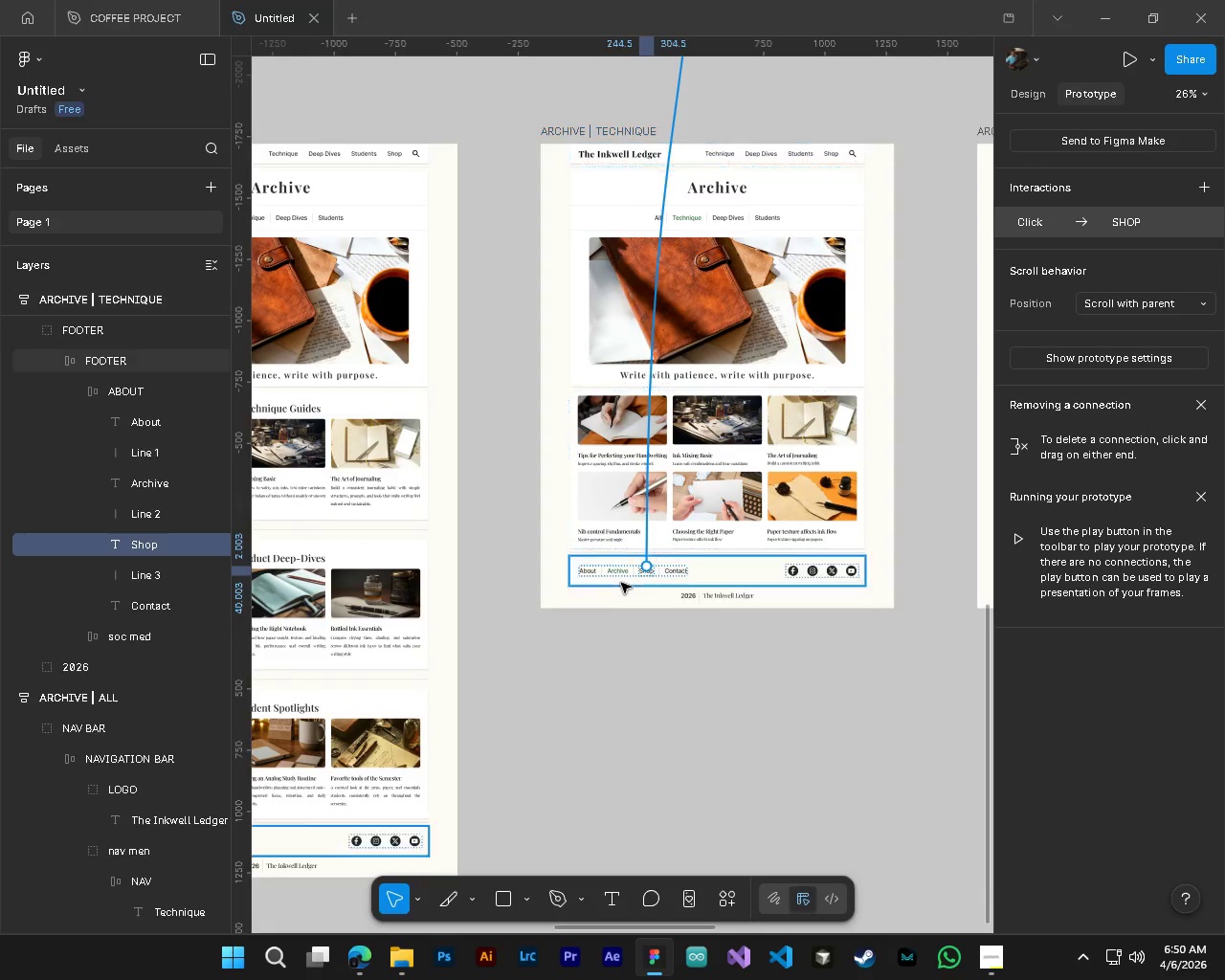 
left_click([618, 575])
 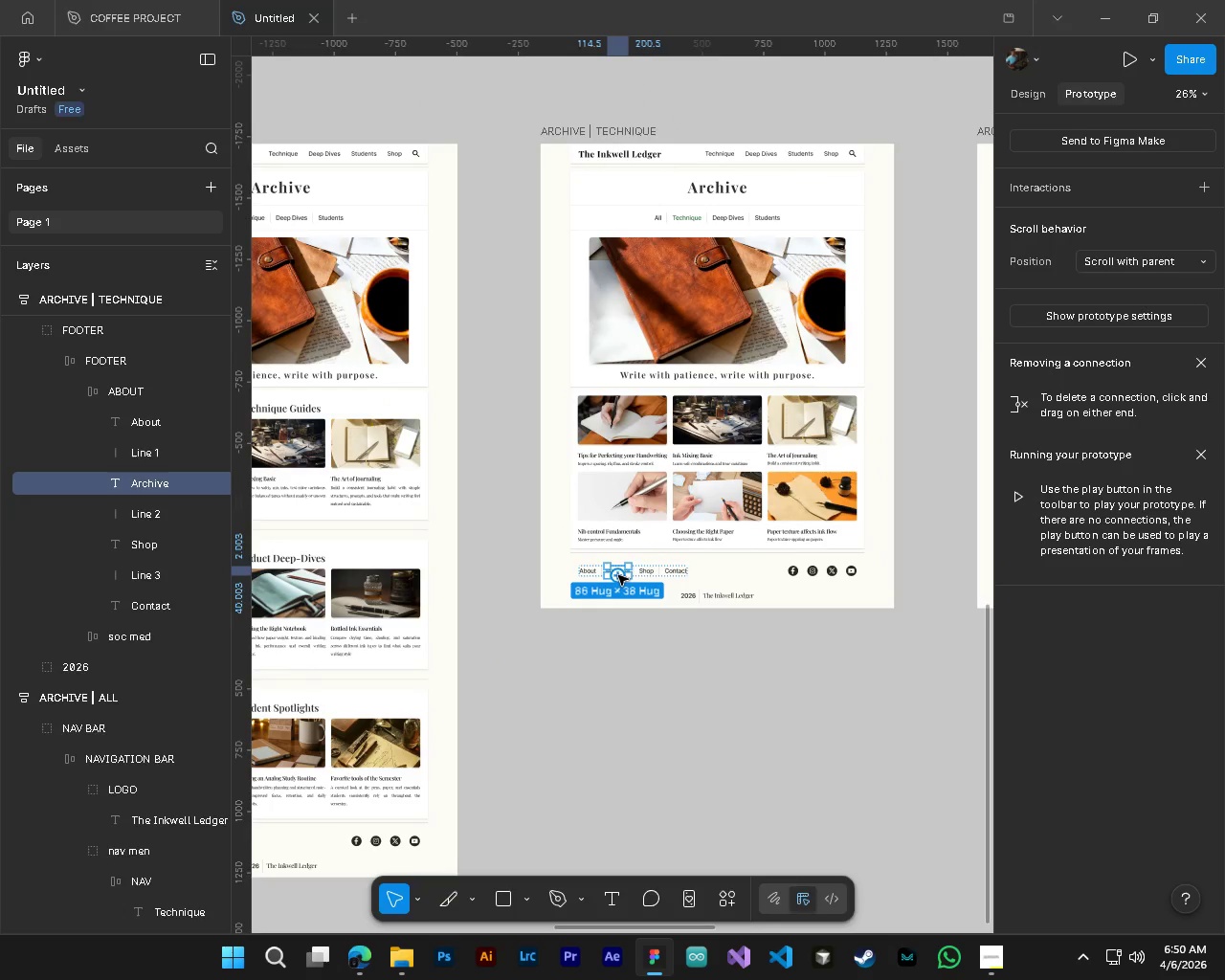 
hold_key(key=ControlLeft, duration=0.52)
 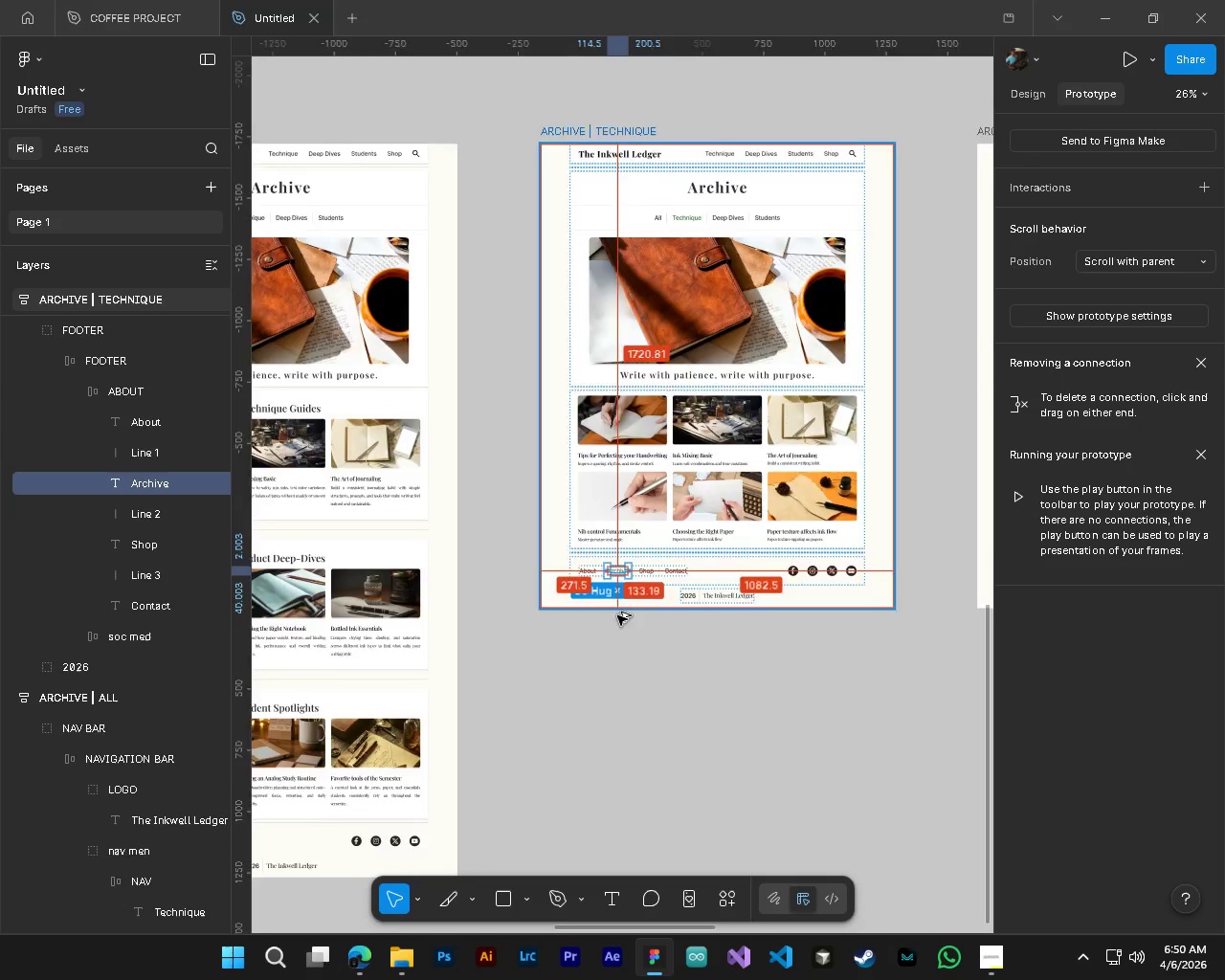 
hold_key(key=ControlLeft, duration=0.7)
hold_key(key=AltLeft, duration=0.66)
scroll: coordinate [617, 622], scroll_direction: down, amount: 9.0
 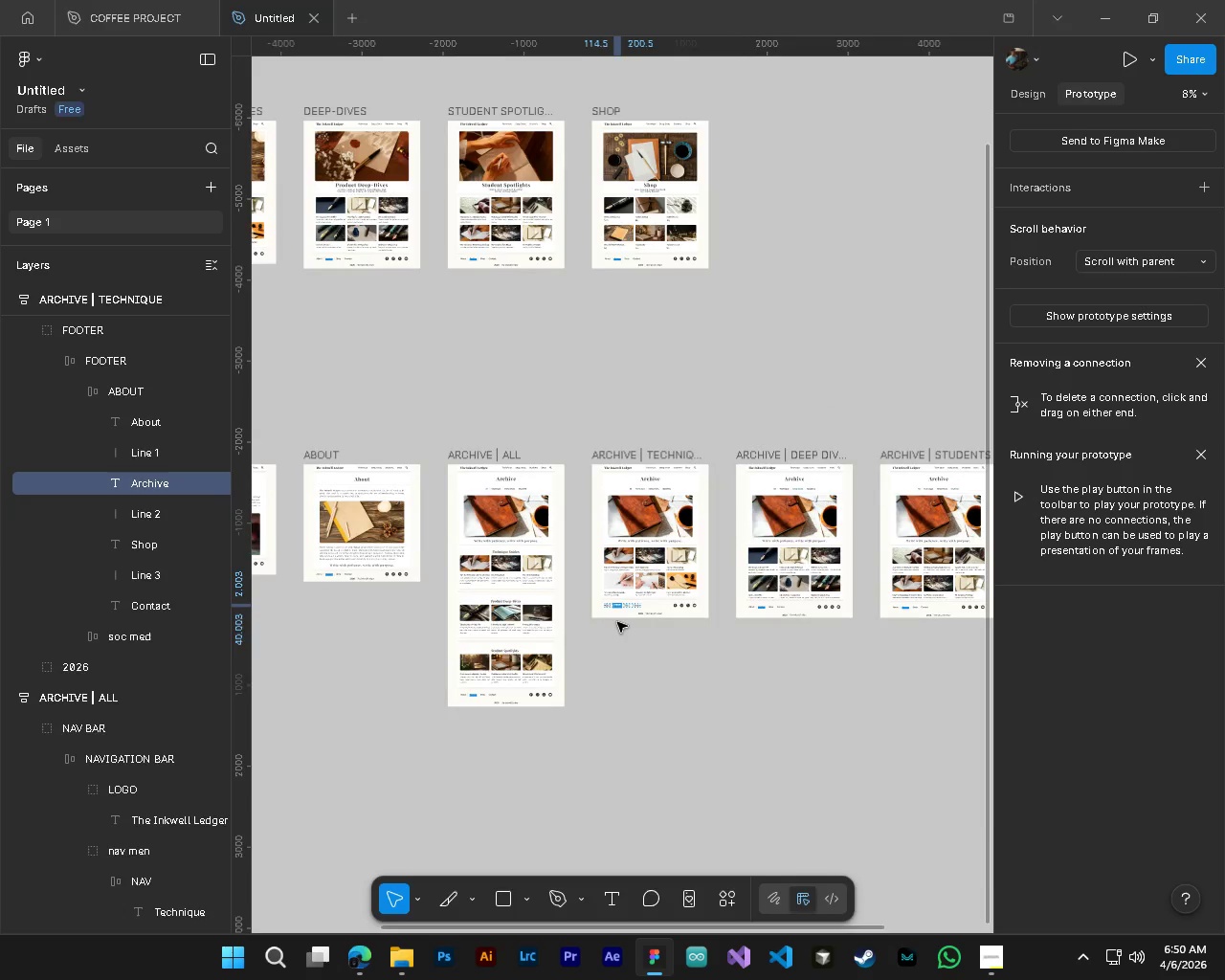 
hold_key(key=ControlLeft, duration=1.34)
 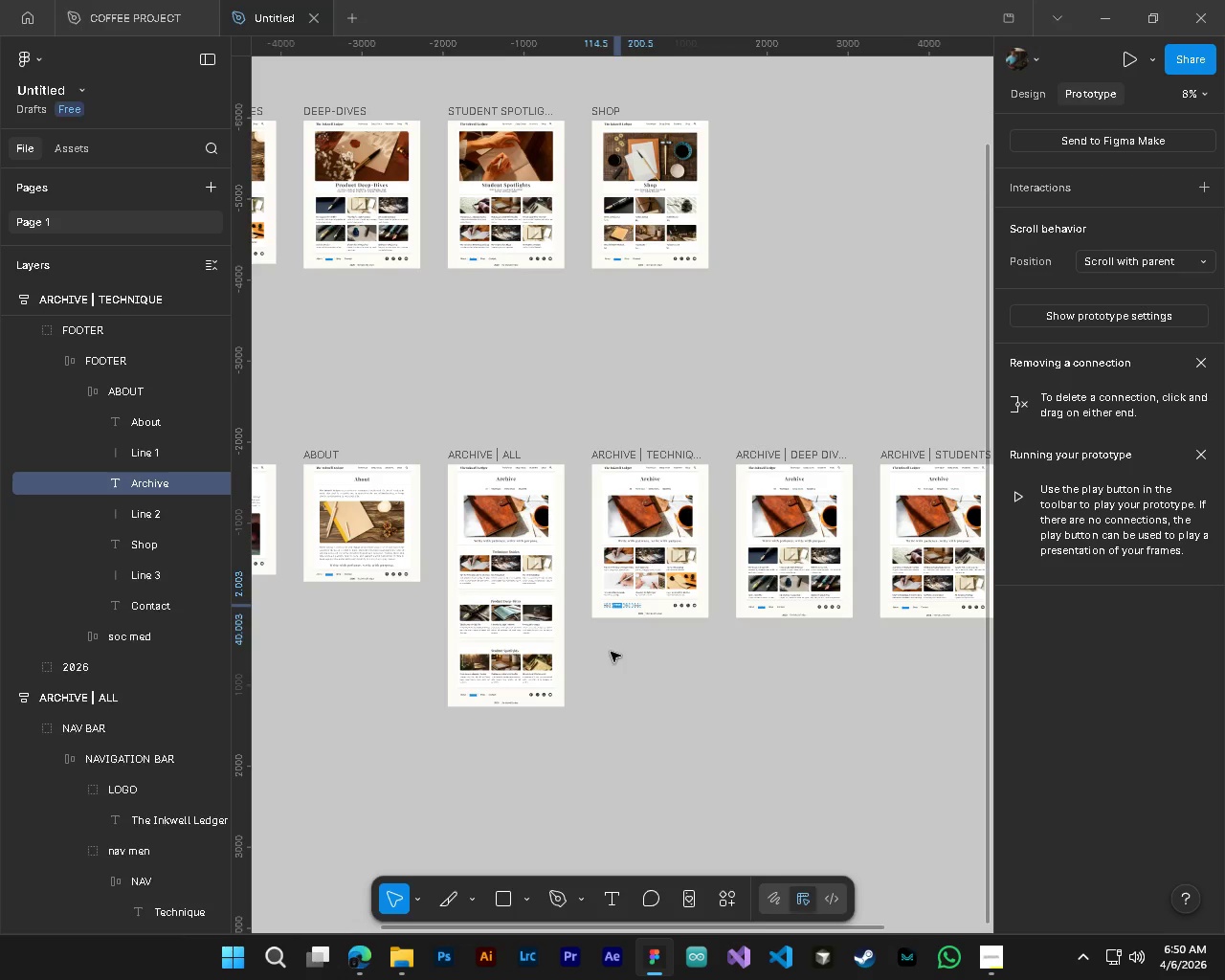 
hold_key(key=AltLeft, duration=1.25)
 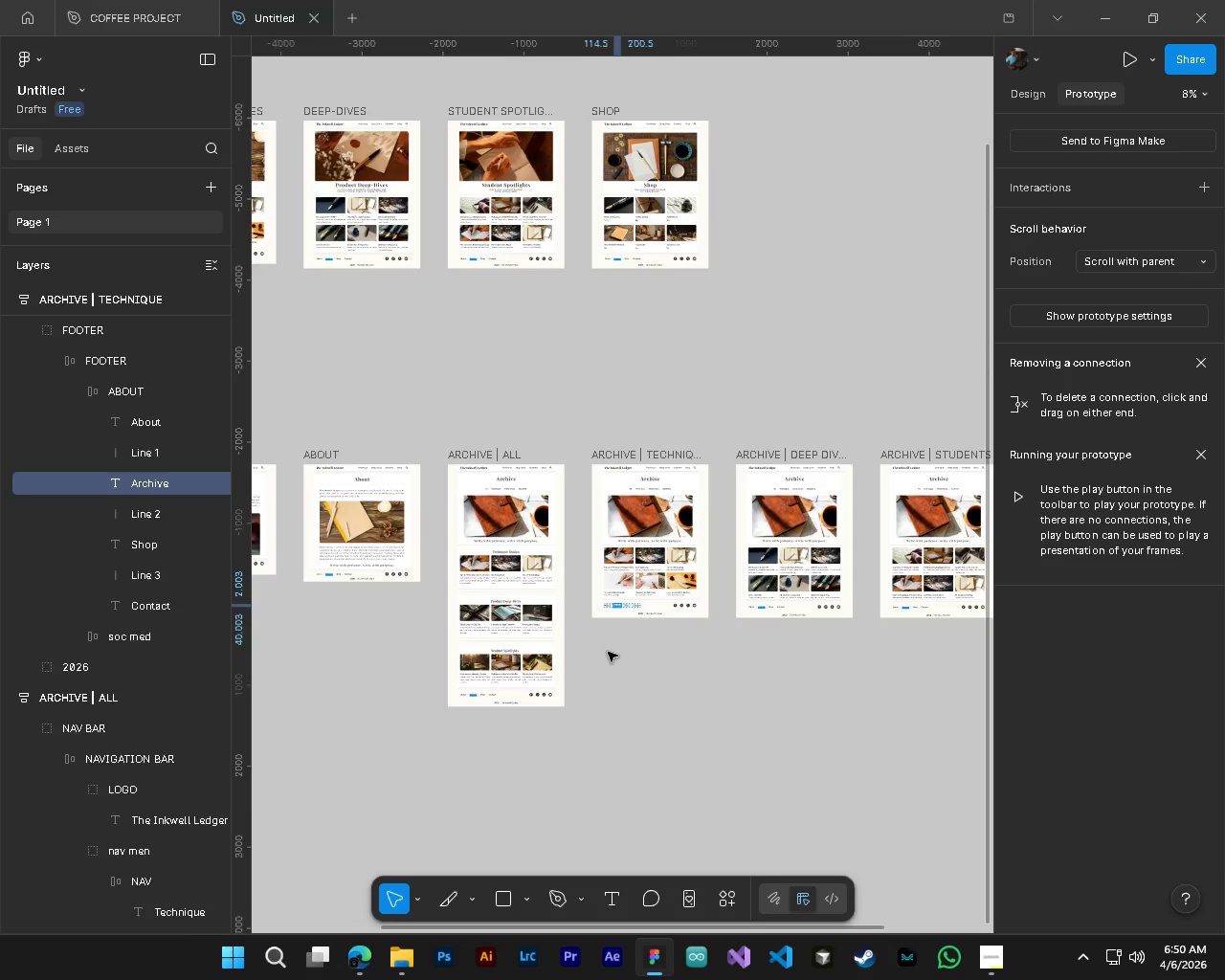 
hold_key(key=ControlLeft, duration=1.2)
 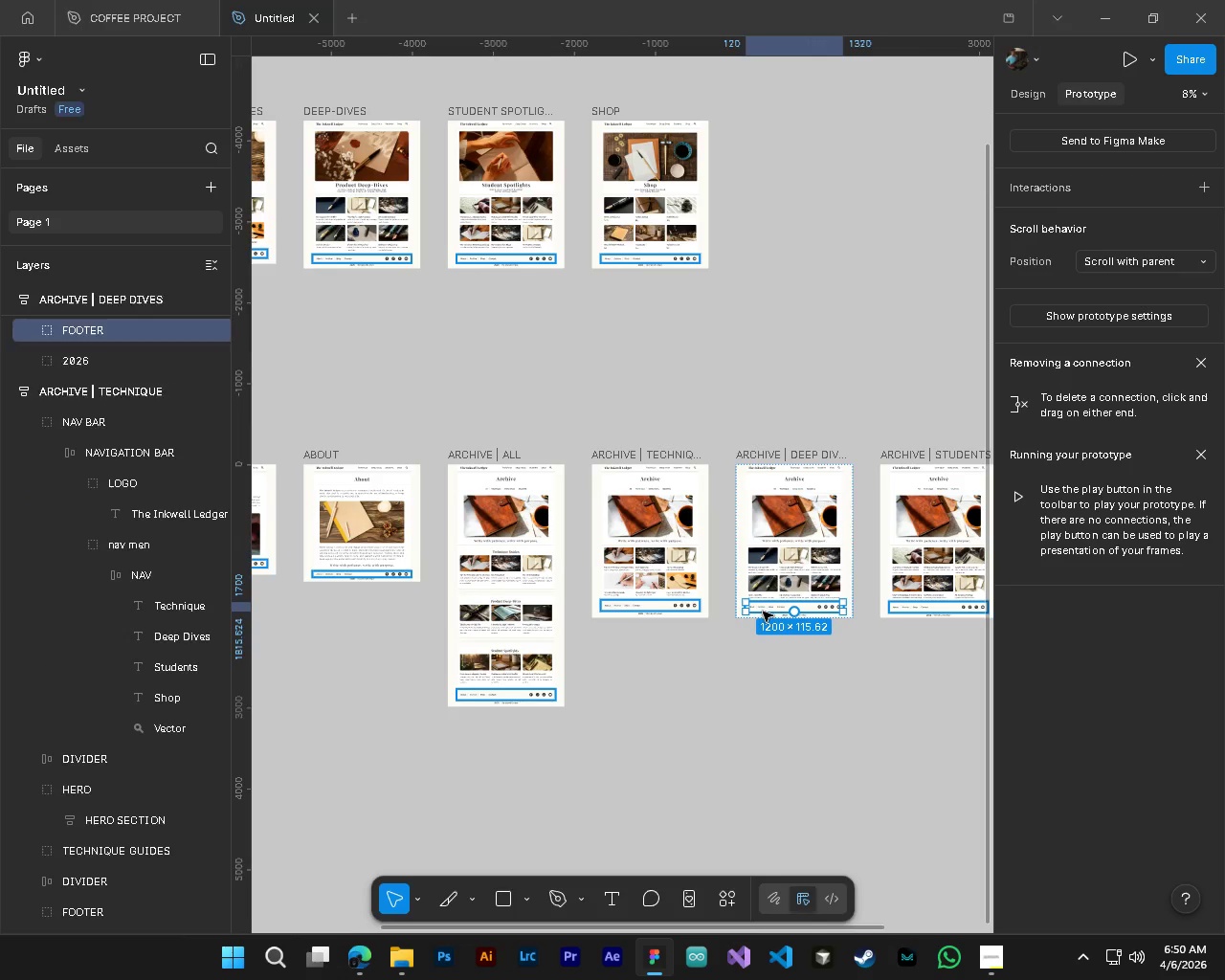 
hold_key(key=AltLeft, duration=0.75)
 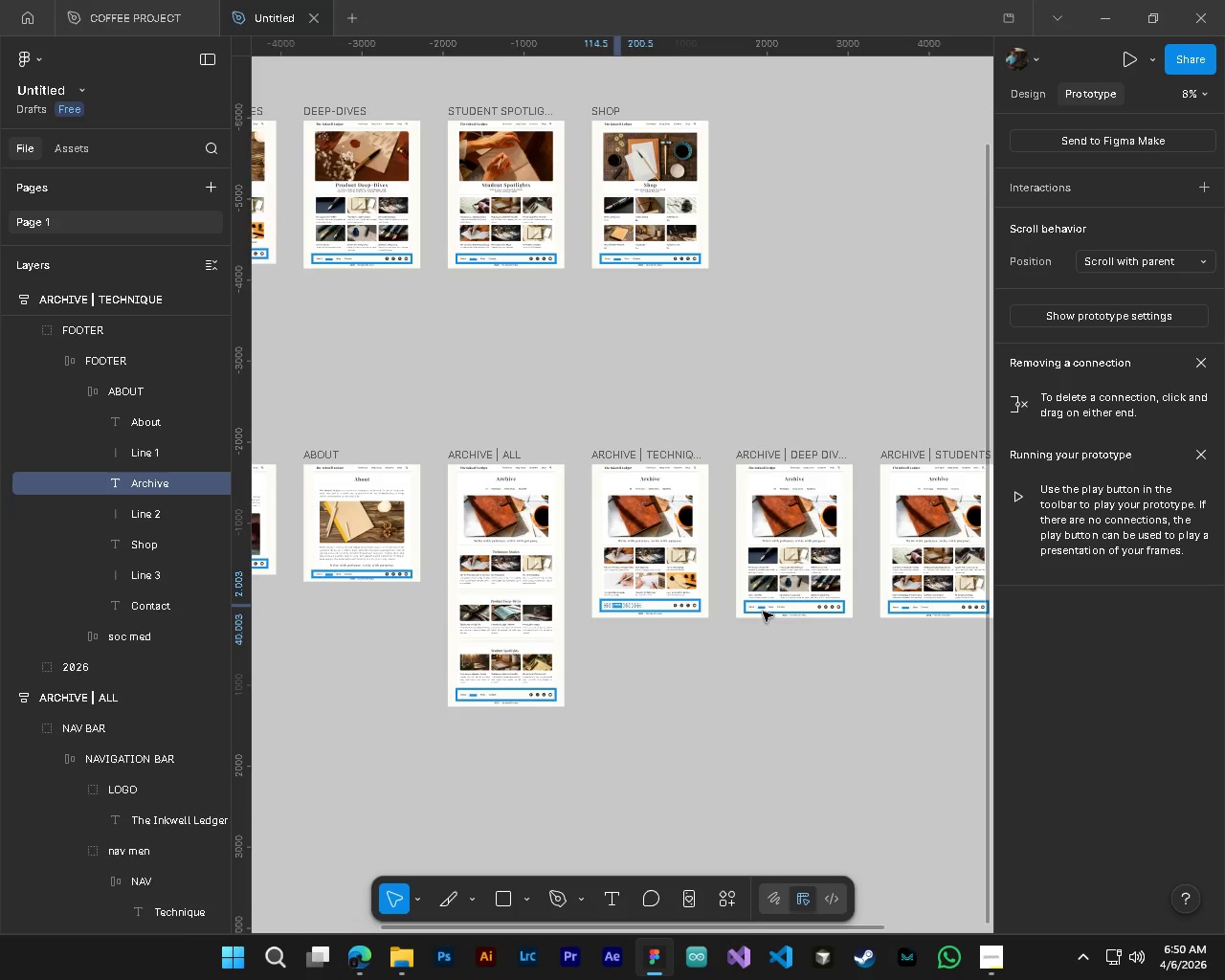 
left_click([763, 612])
 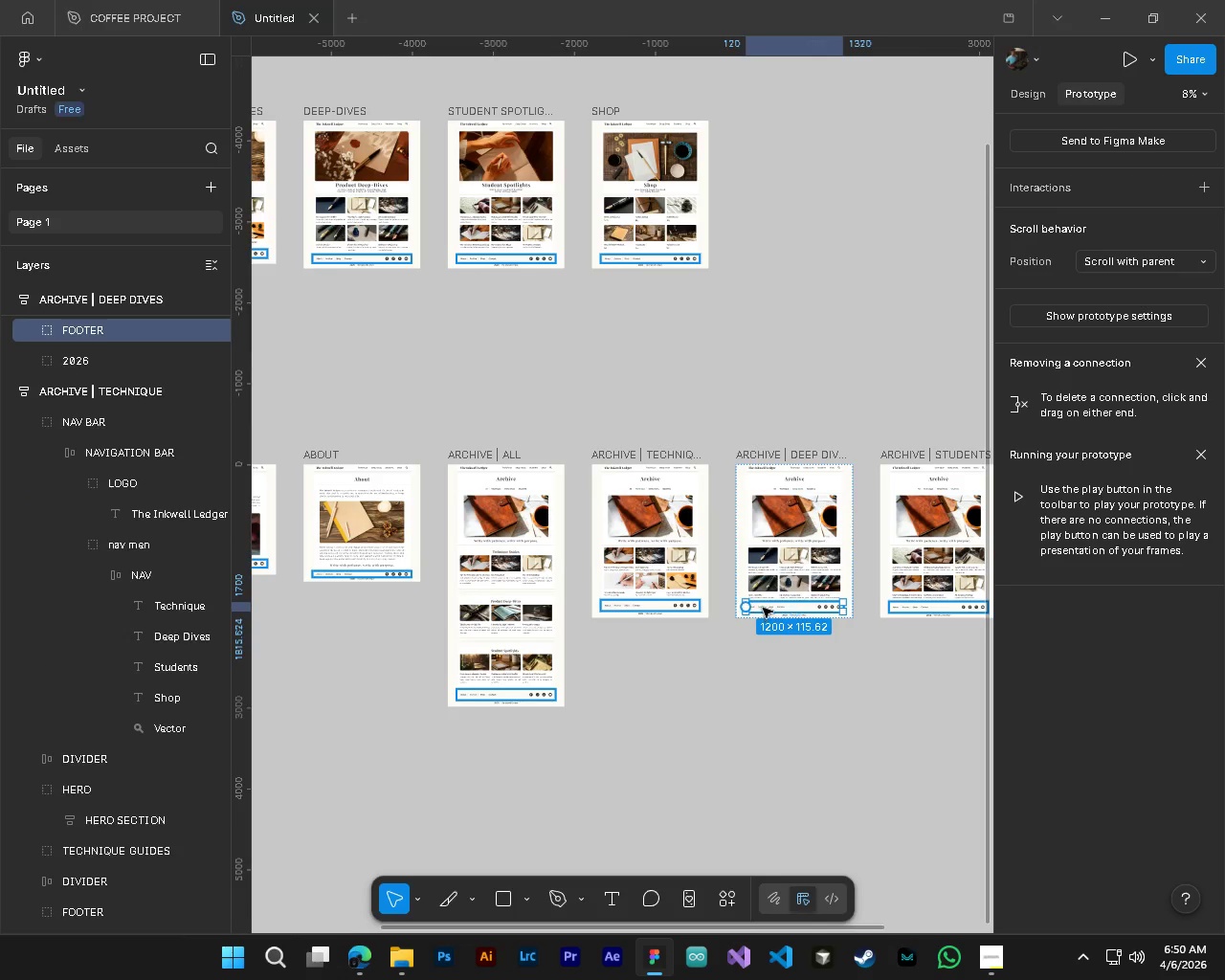 
left_click([763, 607])
 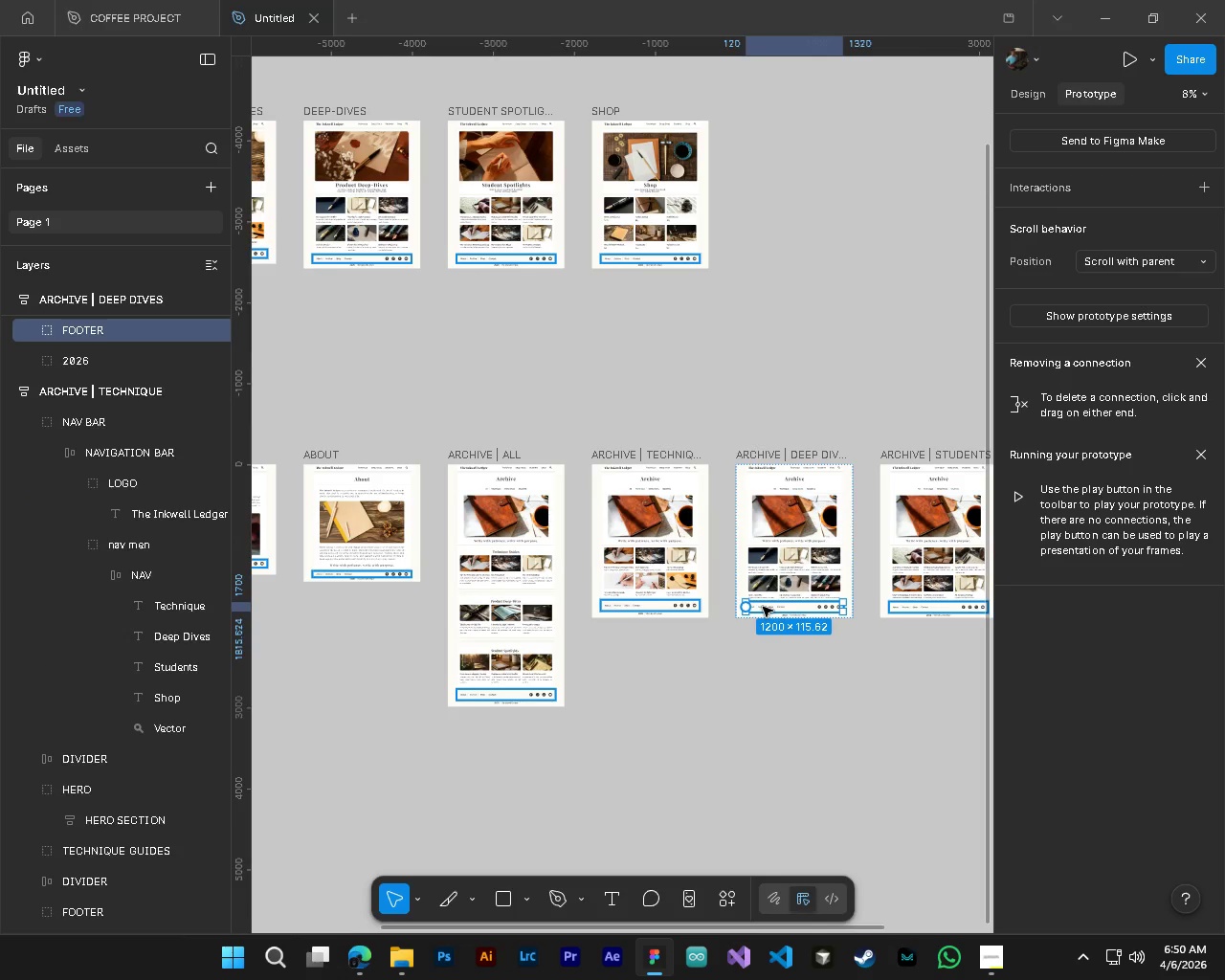 
hold_key(key=ControlLeft, duration=0.73)
 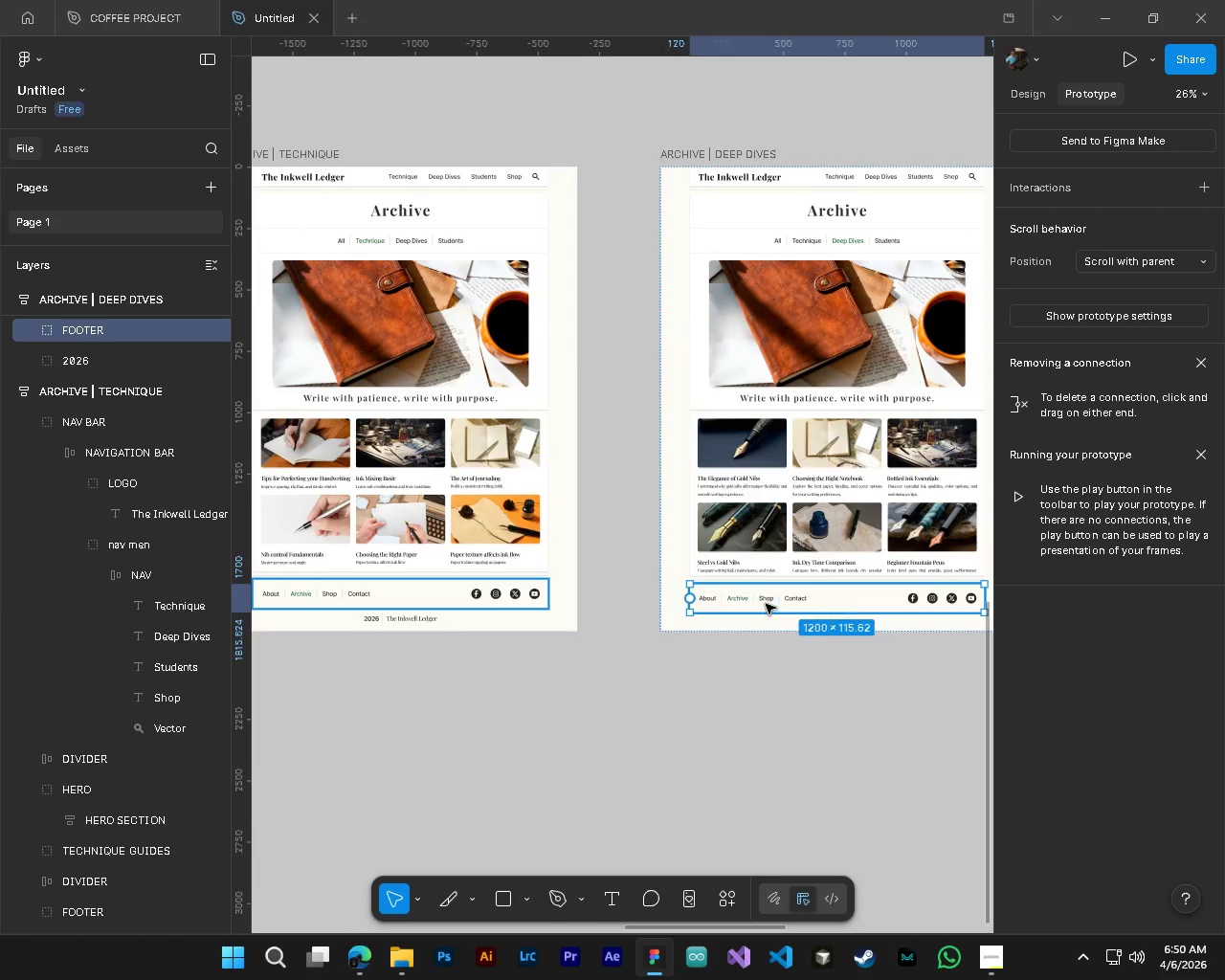 
hold_key(key=AltLeft, duration=0.59)
 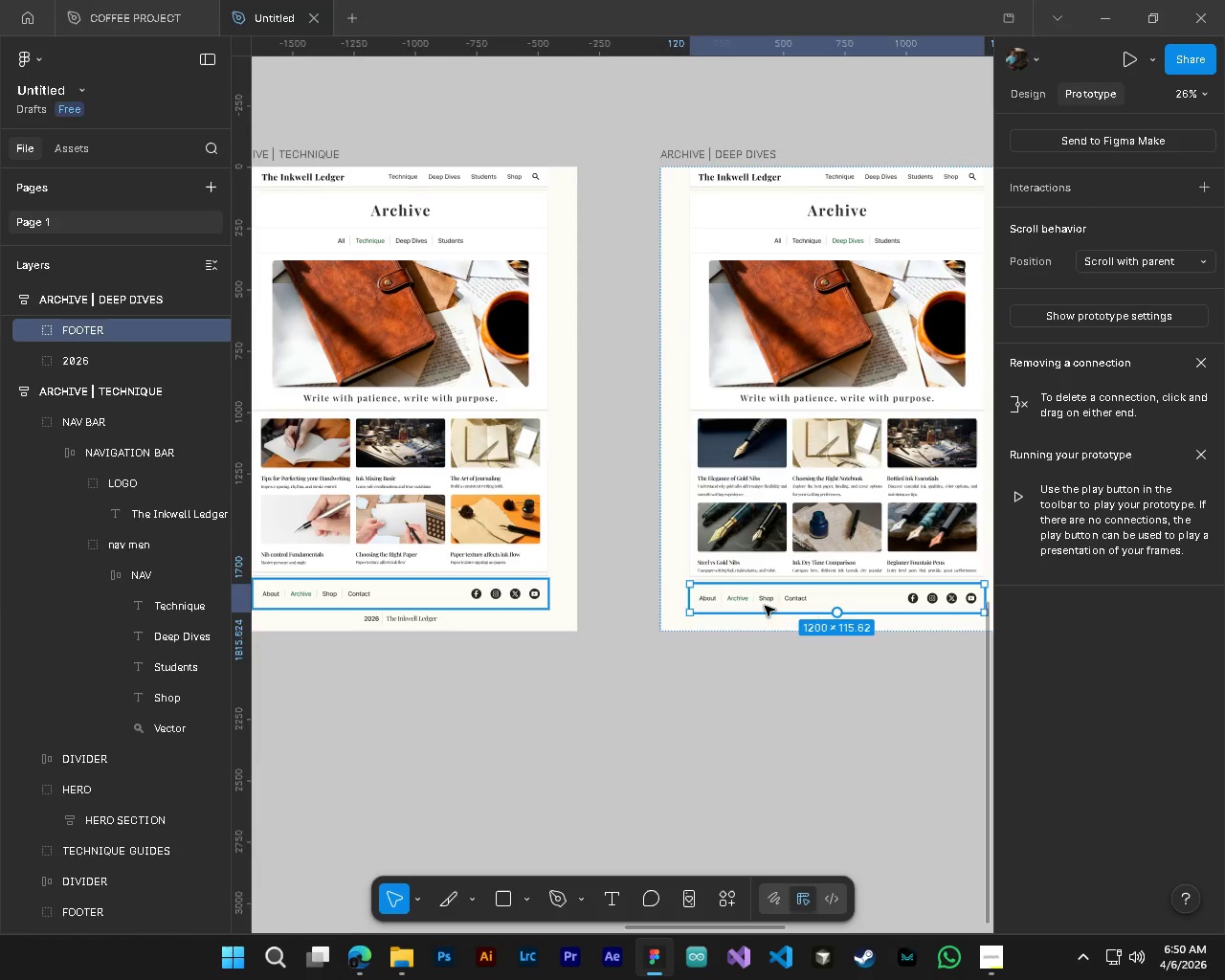 
left_click([765, 606])
 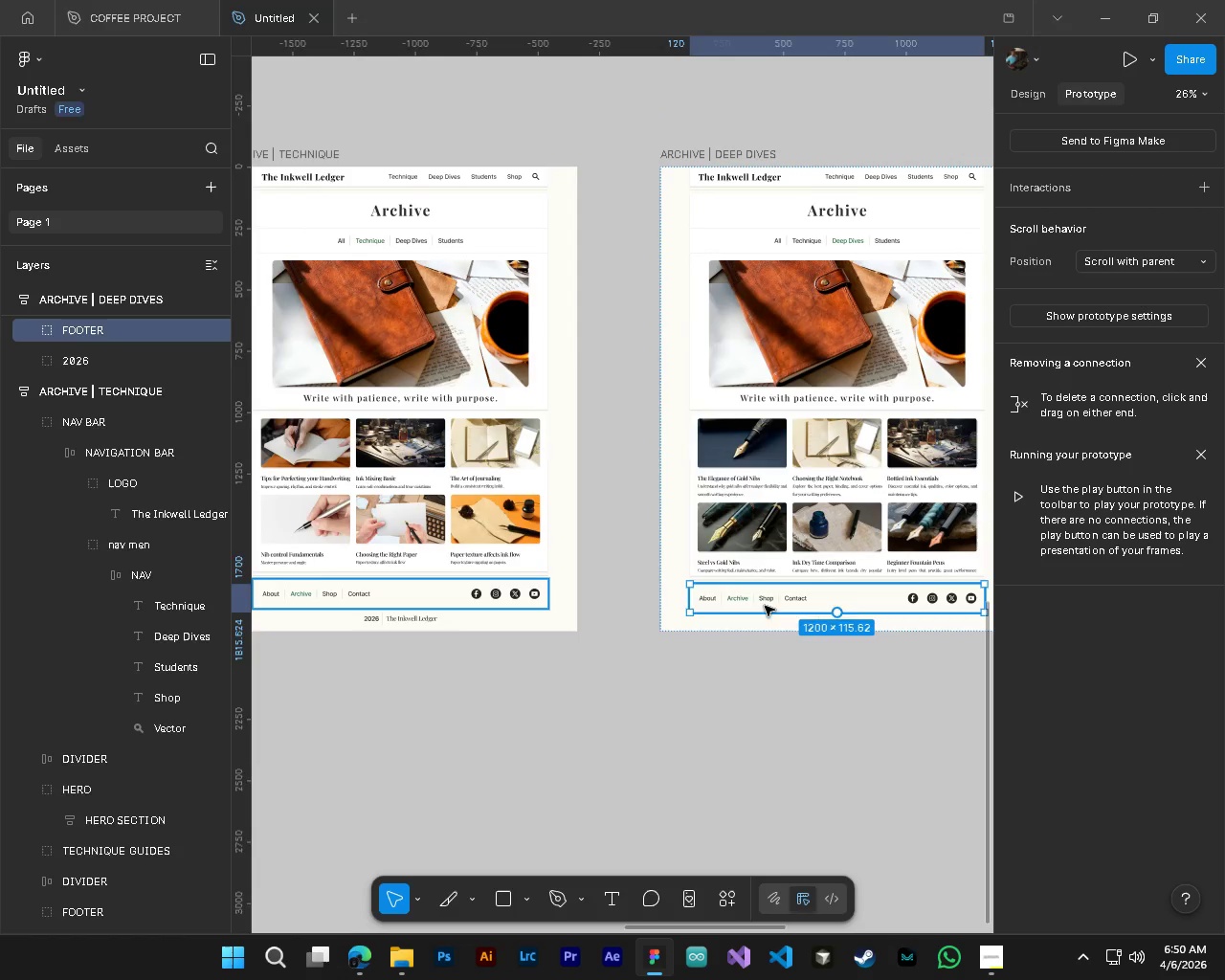 
scroll: coordinate [773, 611], scroll_direction: up, amount: 9.0
 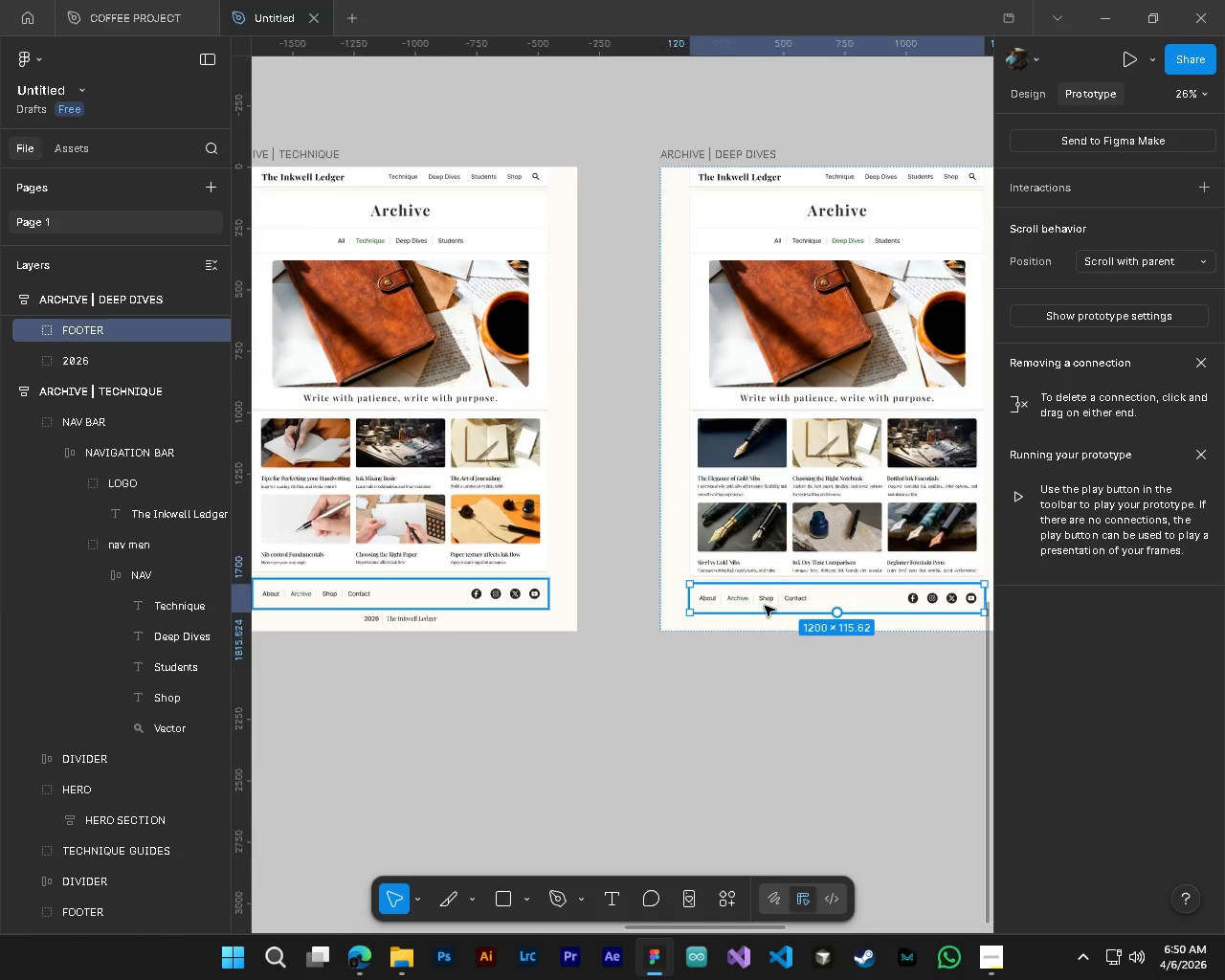 
hold_key(key=ControlLeft, duration=0.64)
left_click([767, 600])
 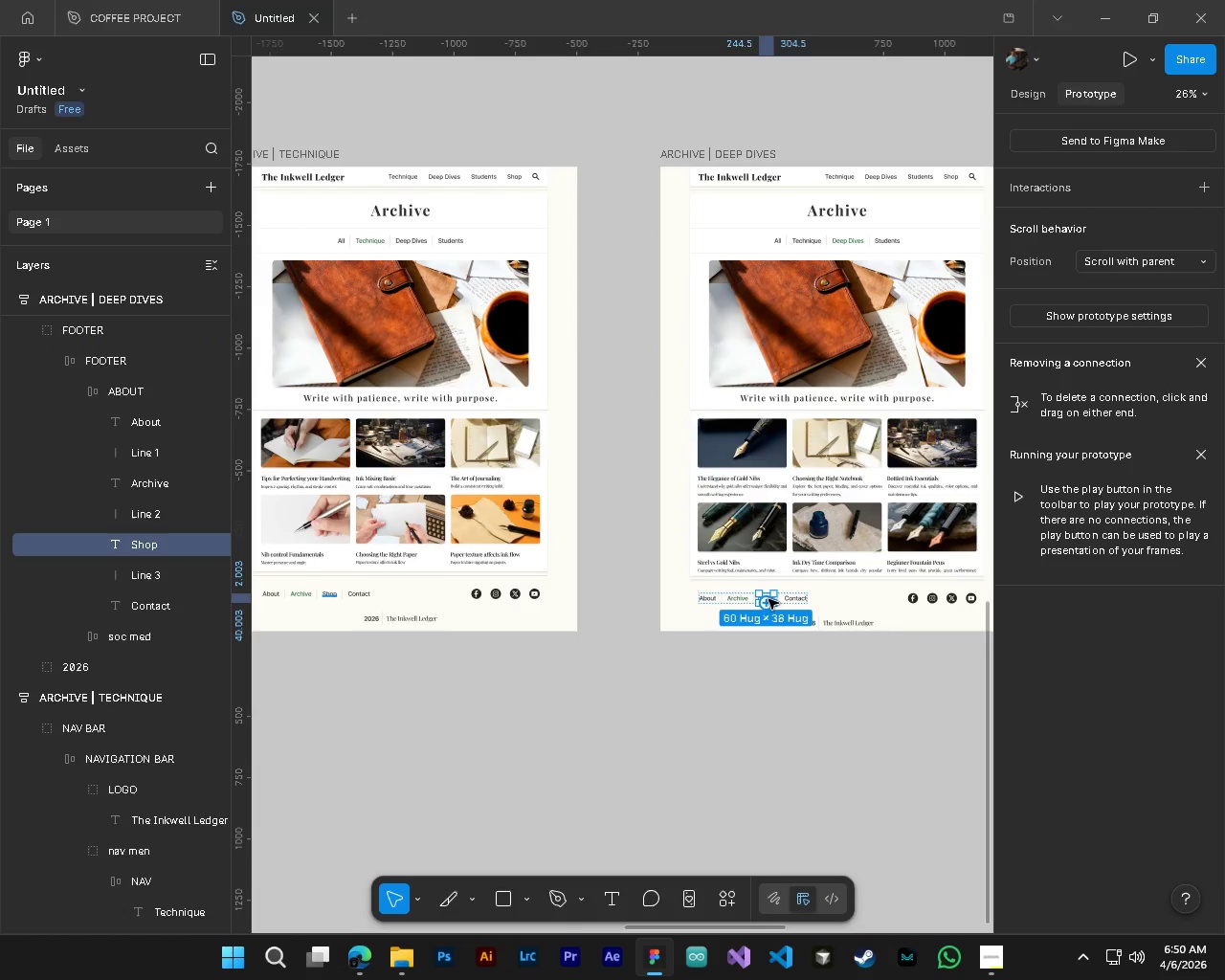 
hold_key(key=ControlLeft, duration=0.39)
hold_key(key=AltLeft, duration=0.33)
scroll: coordinate [768, 599], scroll_direction: down, amount: 4.0
 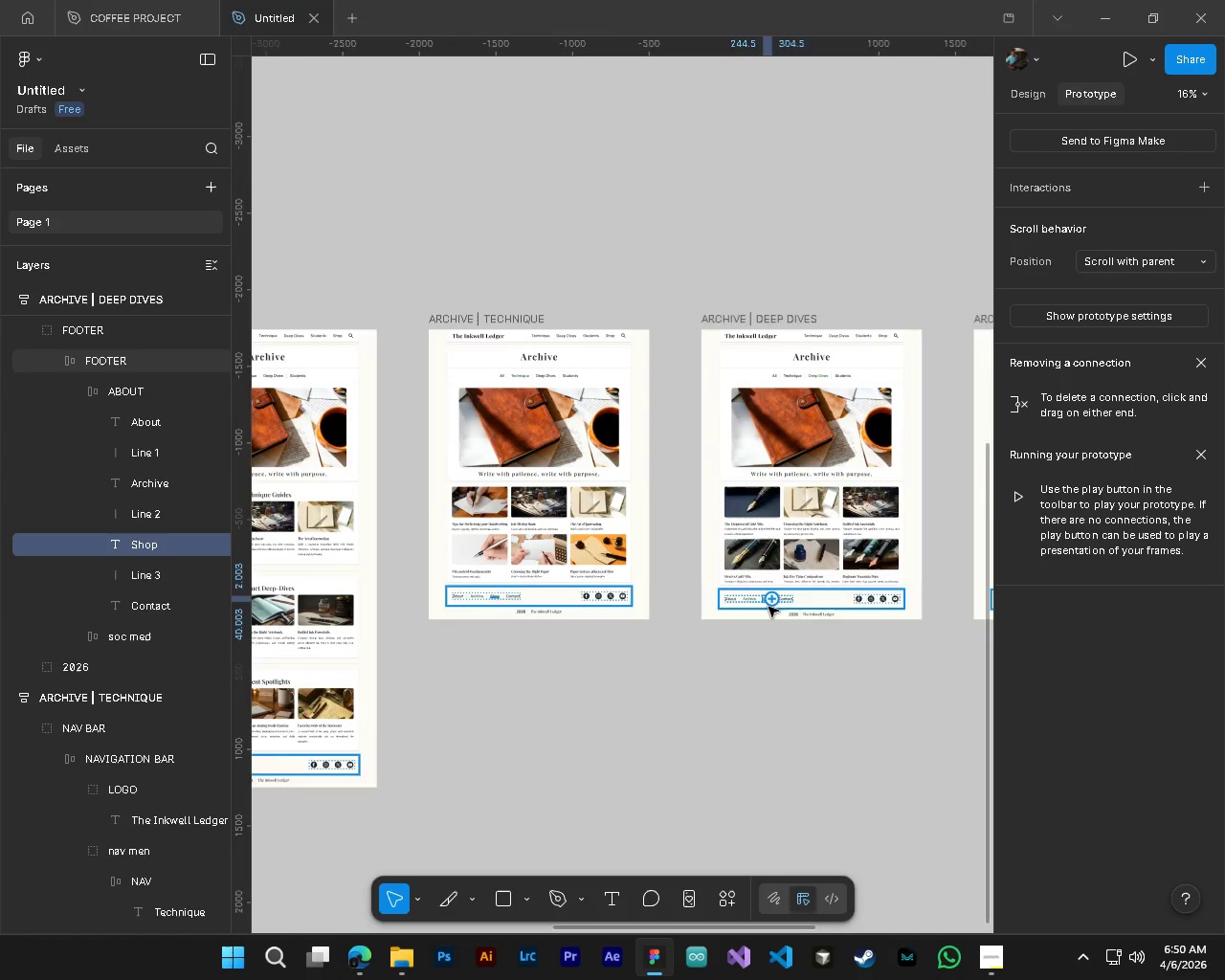 
key(Control+ControlLeft)
 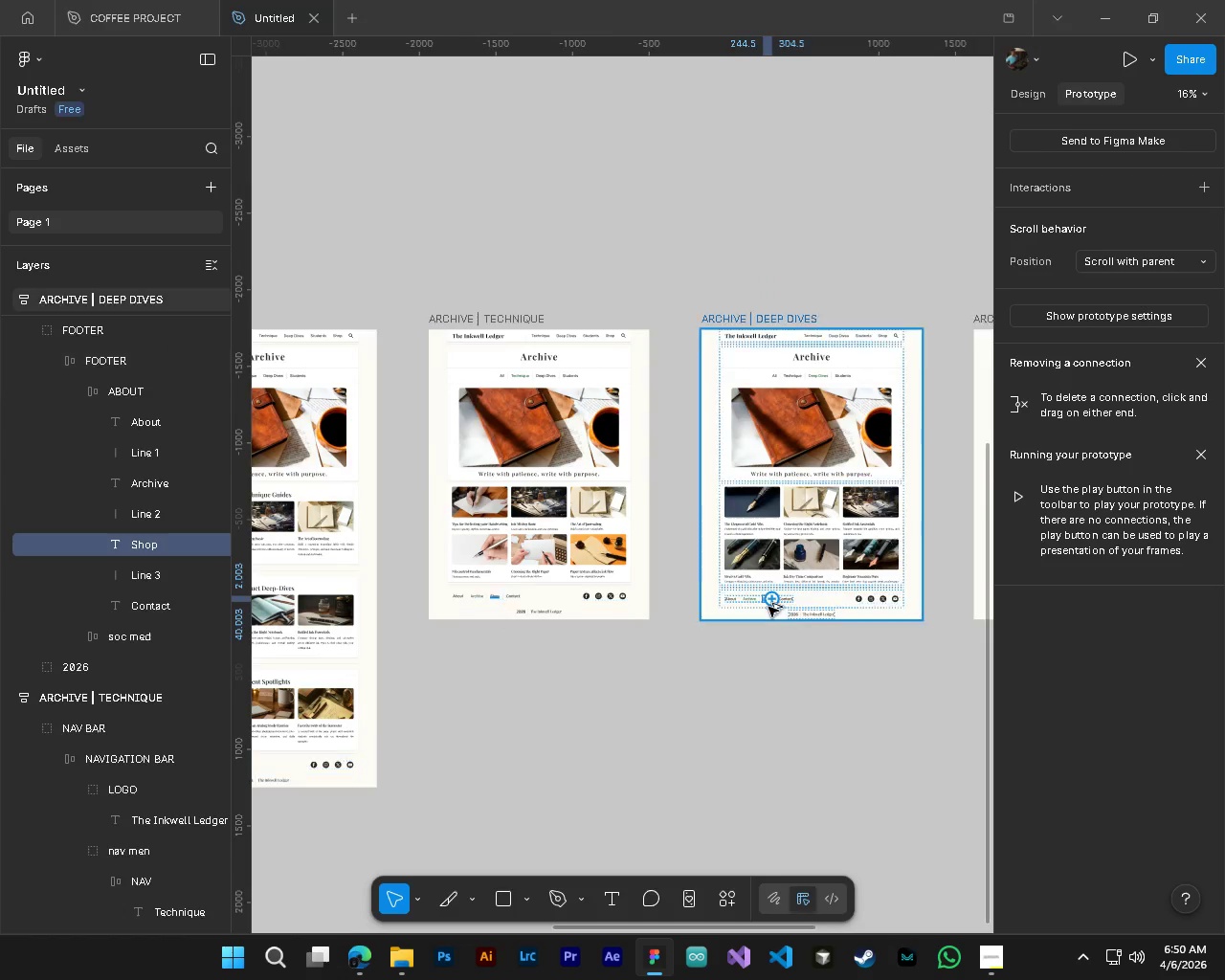 
key(Alt+Control+AltLeft)
 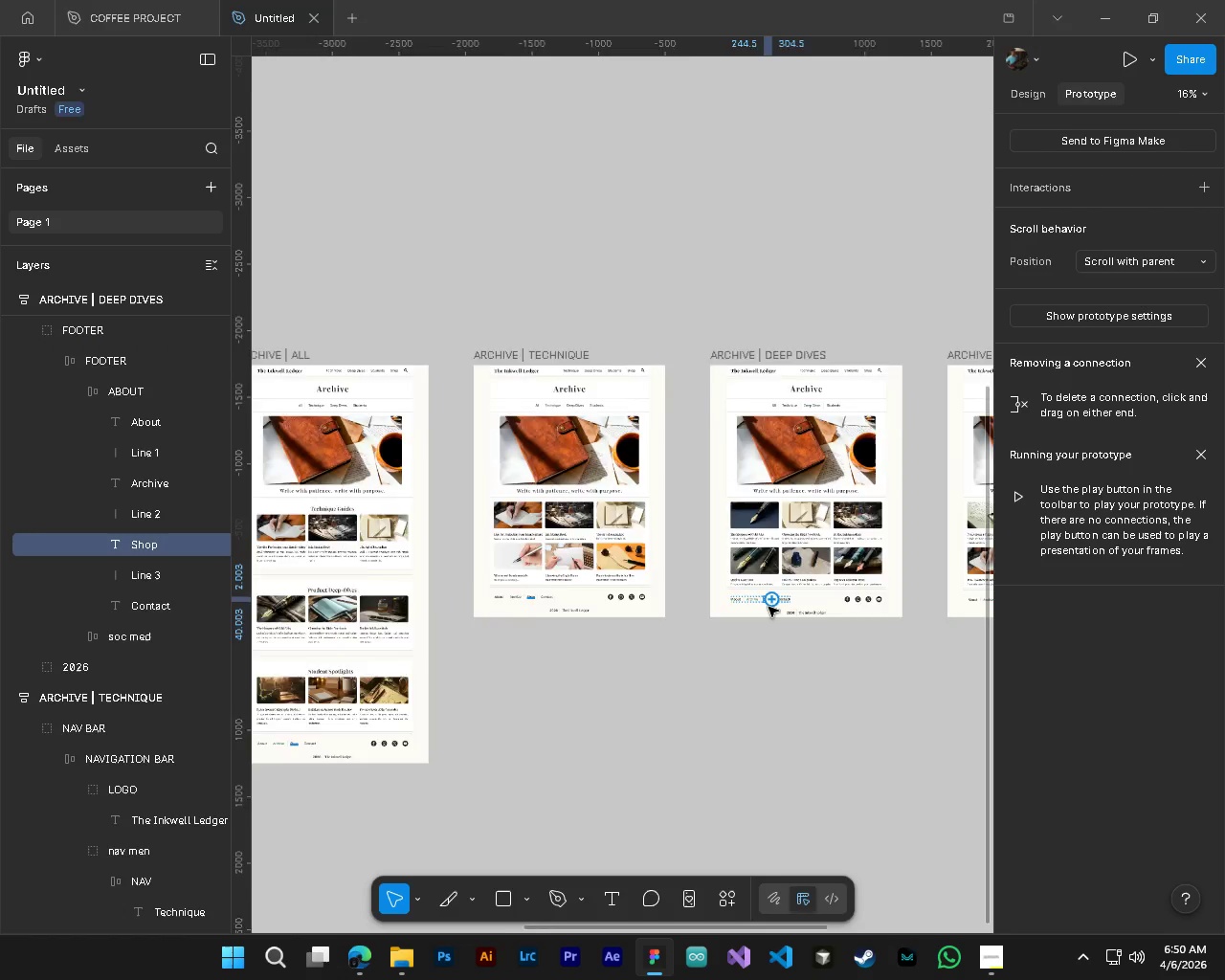 
scroll: coordinate [768, 607], scroll_direction: down, amount: 4.0
 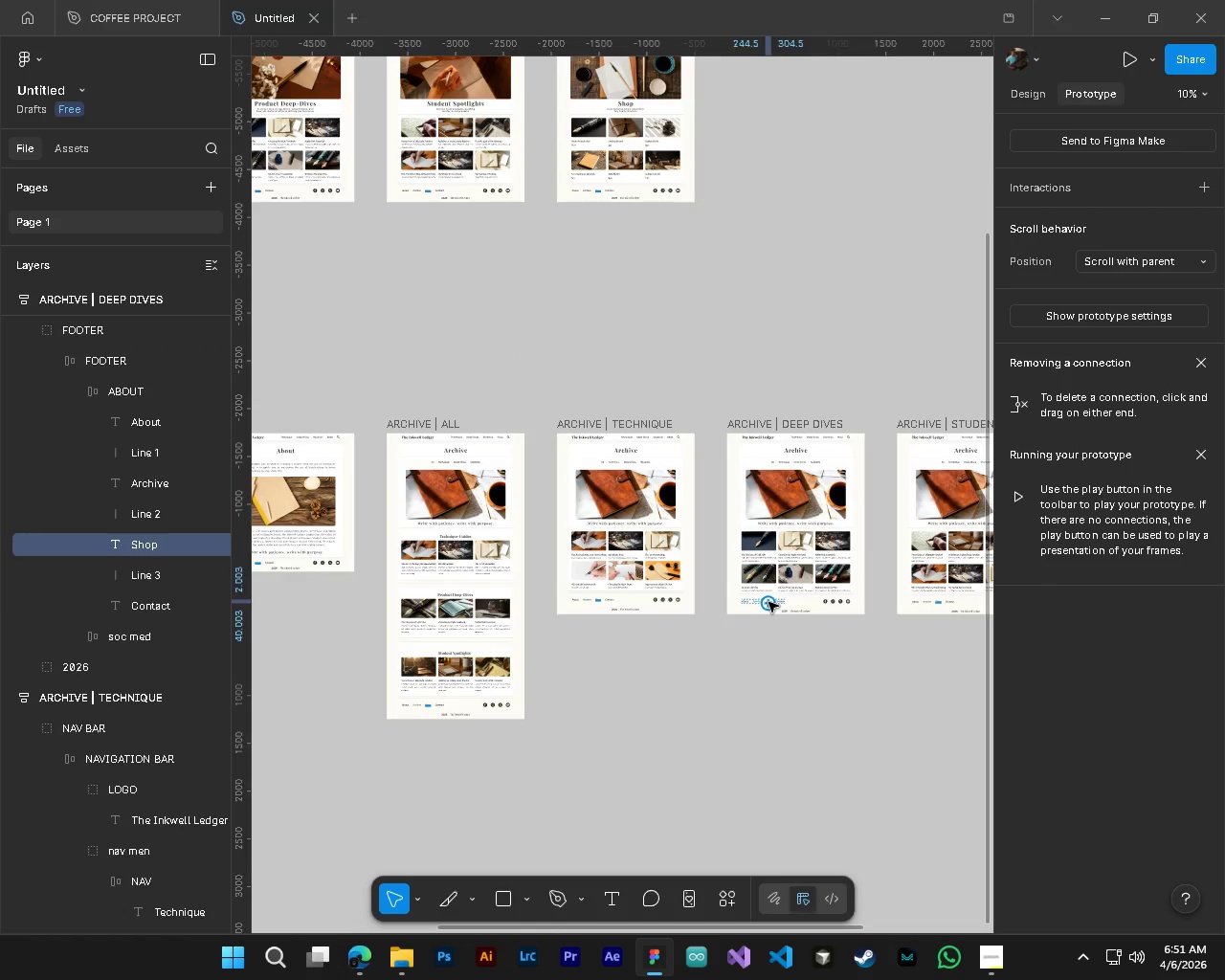 
left_click_drag(start_coordinate=[768, 602], to_coordinate=[631, 196])
 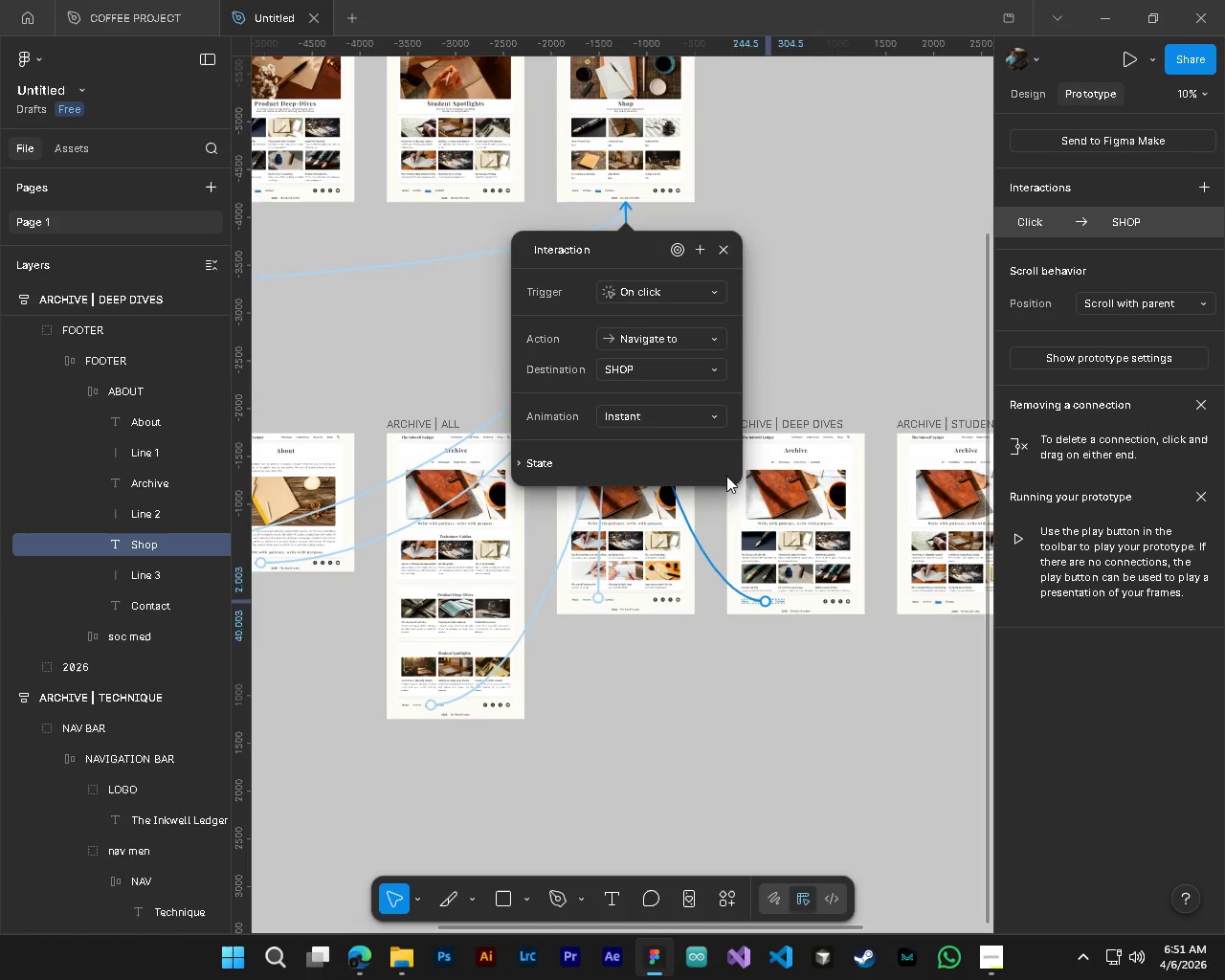 
hold_key(key=ControlLeft, duration=0.89)
 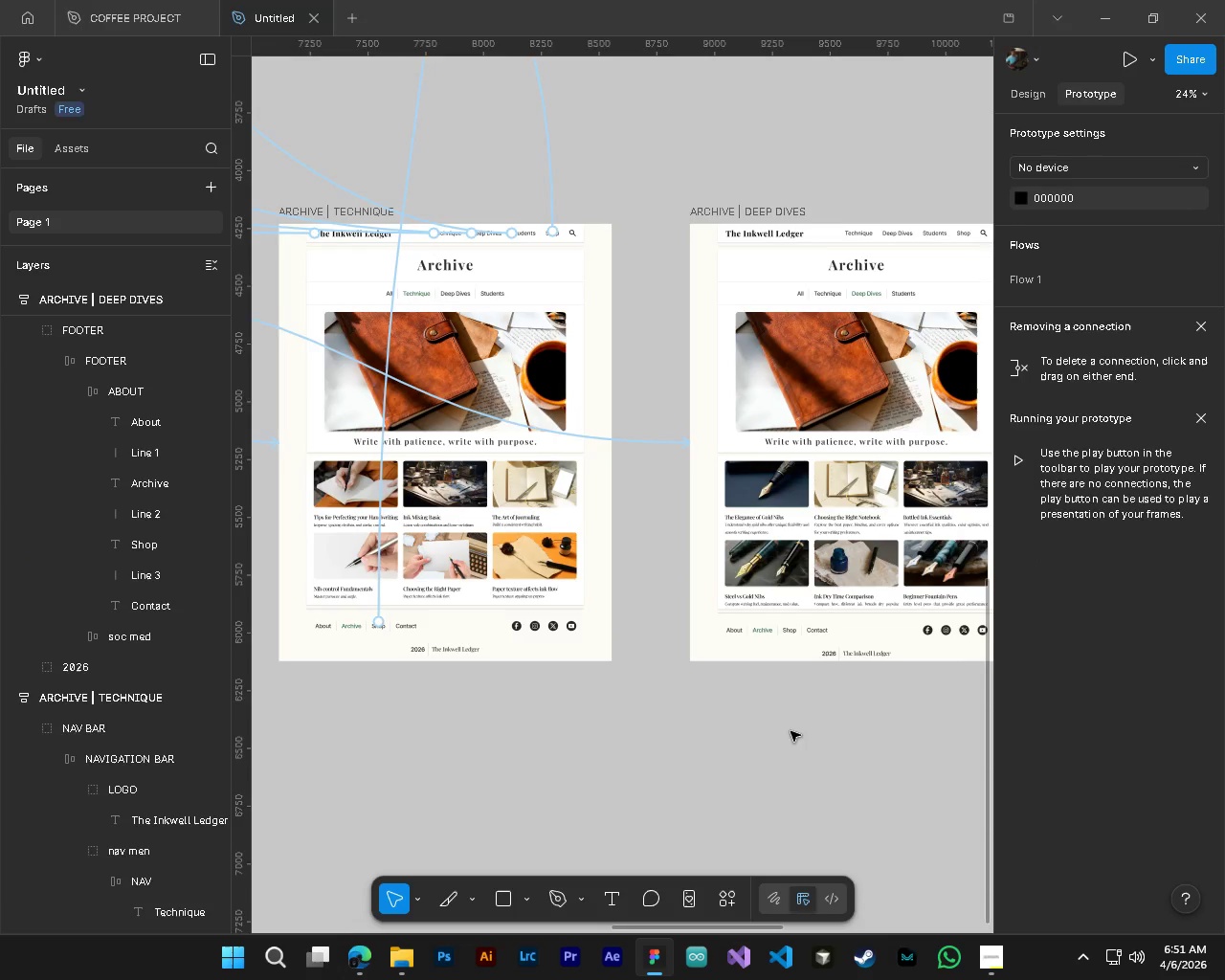 
hold_key(key=AltLeft, duration=0.75)
 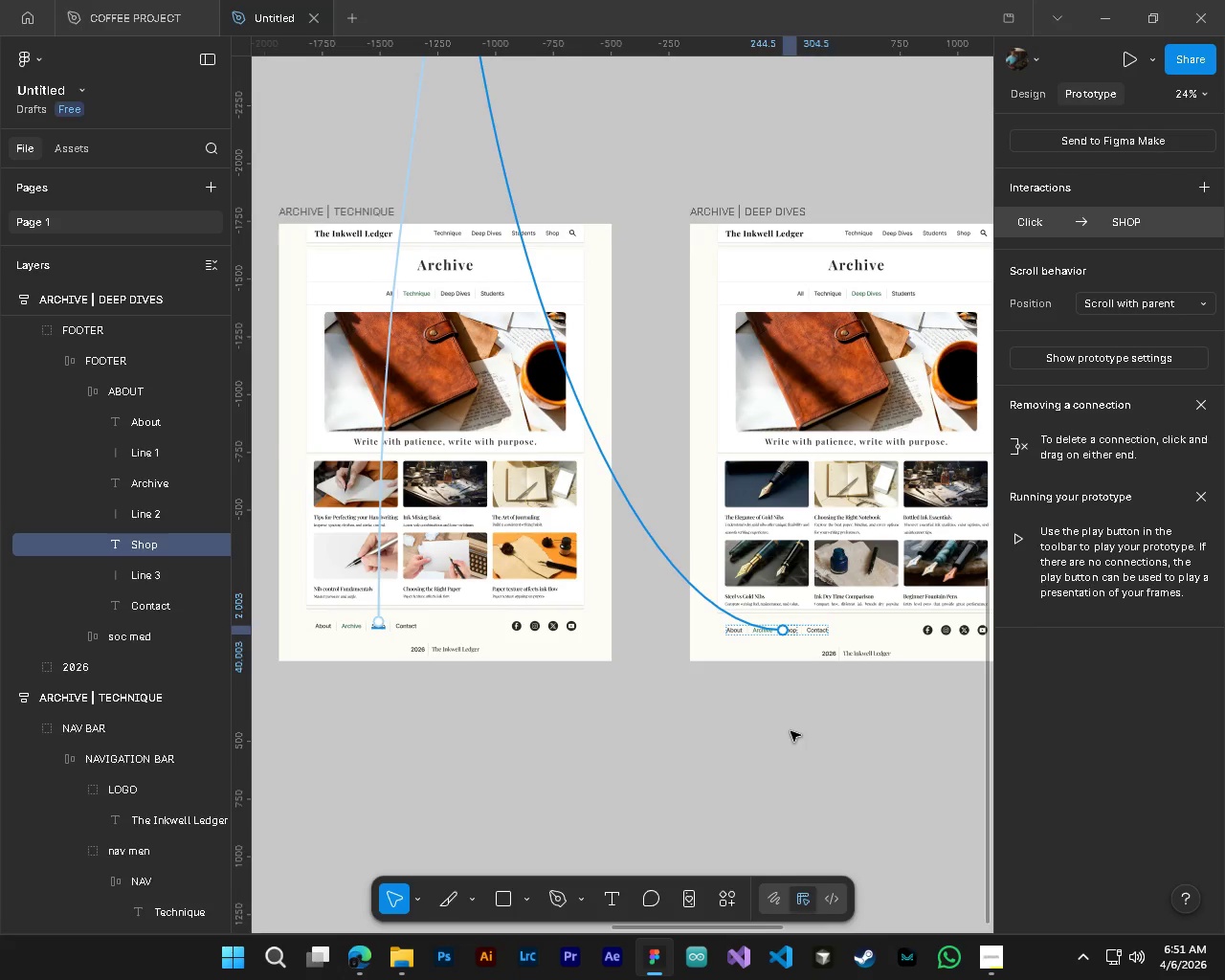 
left_click([791, 731])
 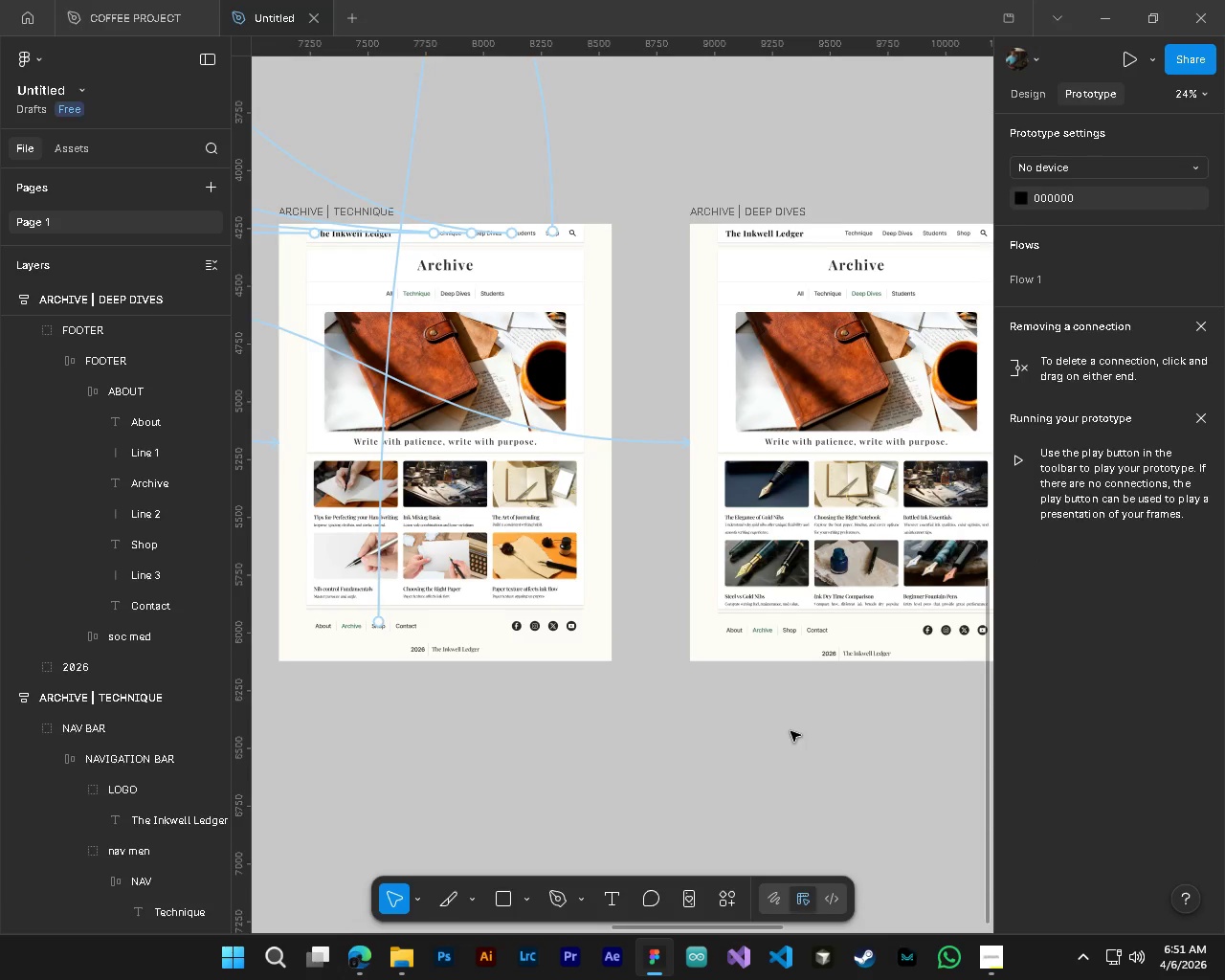 
scroll: coordinate [791, 646], scroll_direction: up, amount: 9.0
 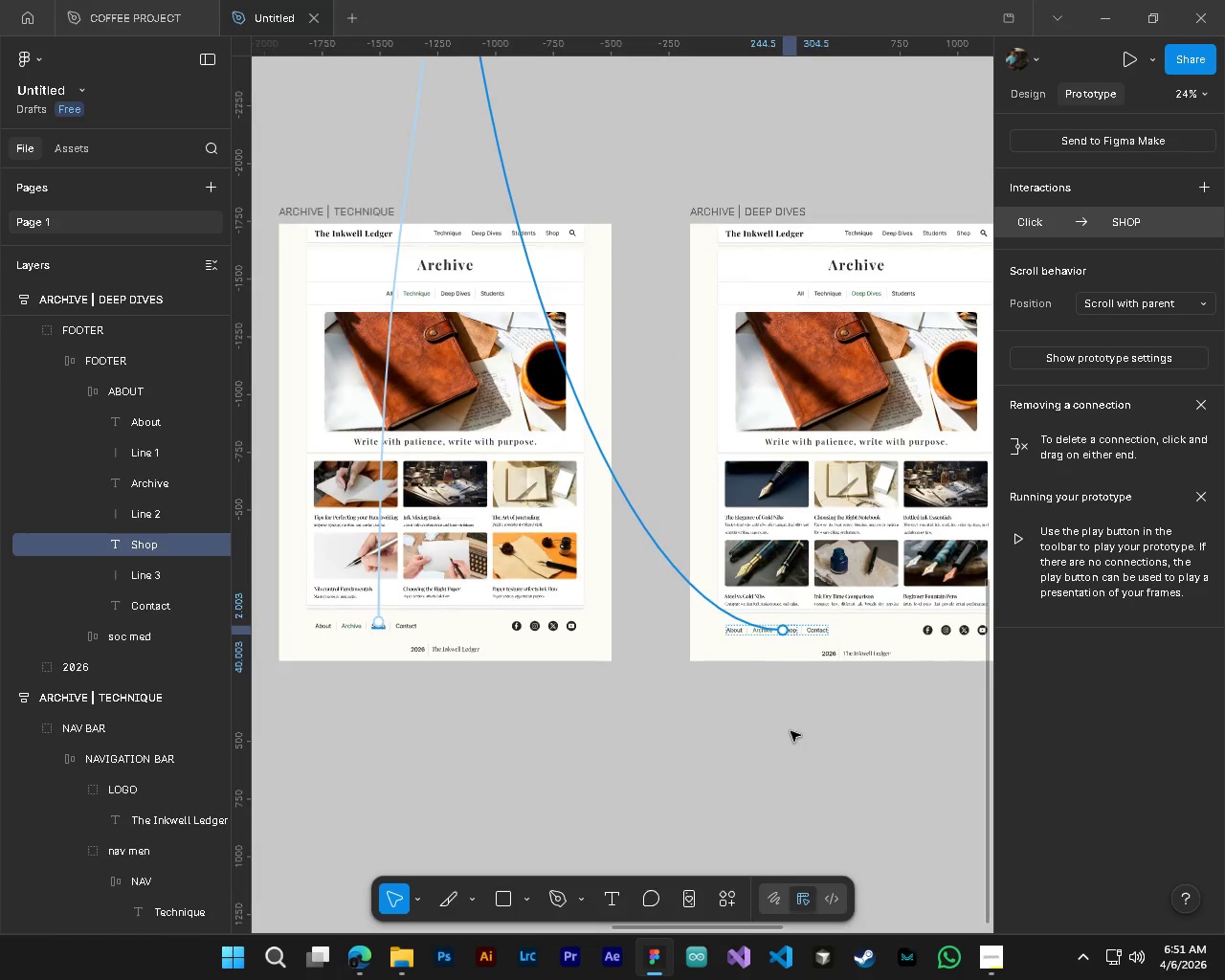 
hold_key(key=ControlLeft, duration=0.36)
 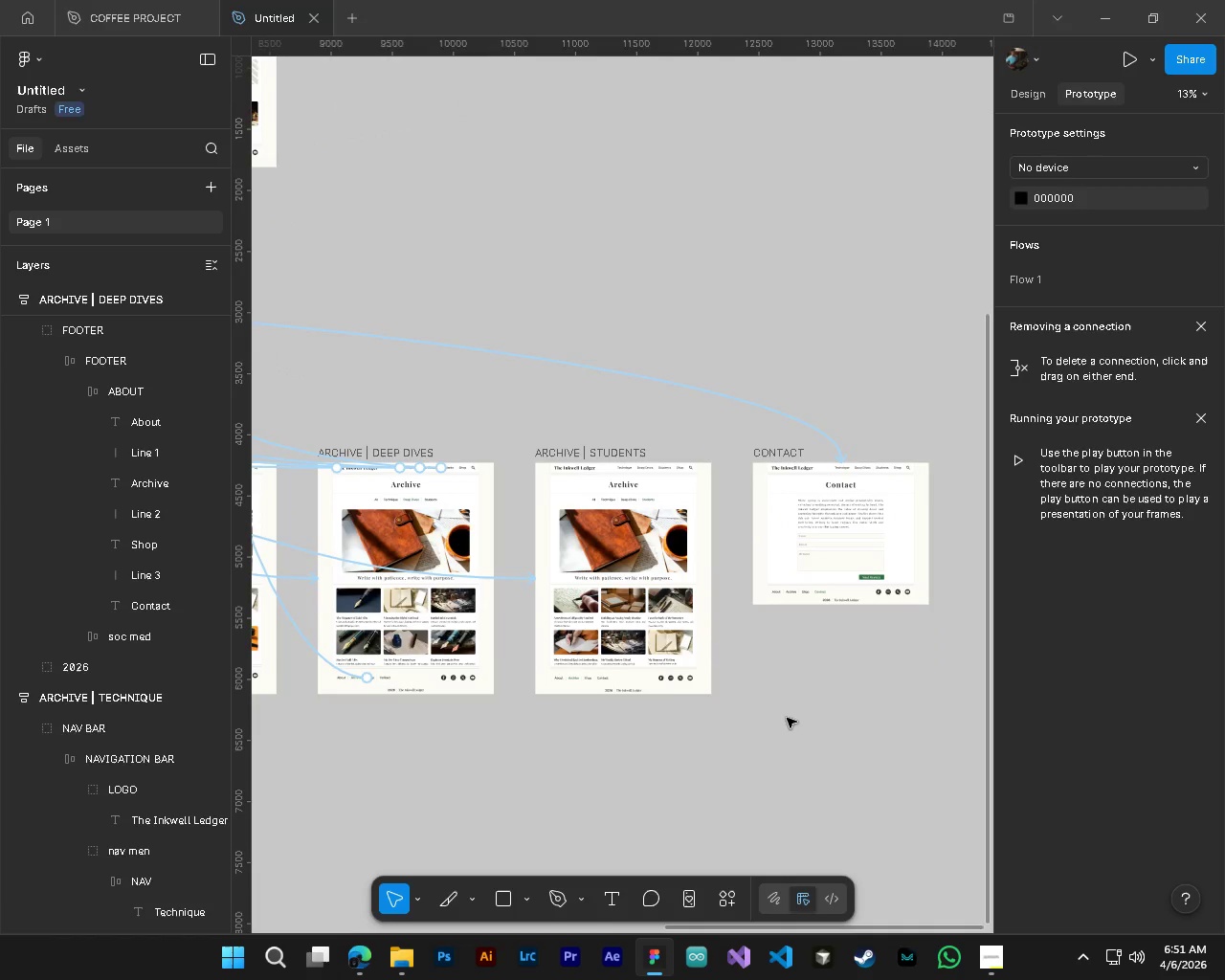 
key(Alt+Control+AltLeft)
 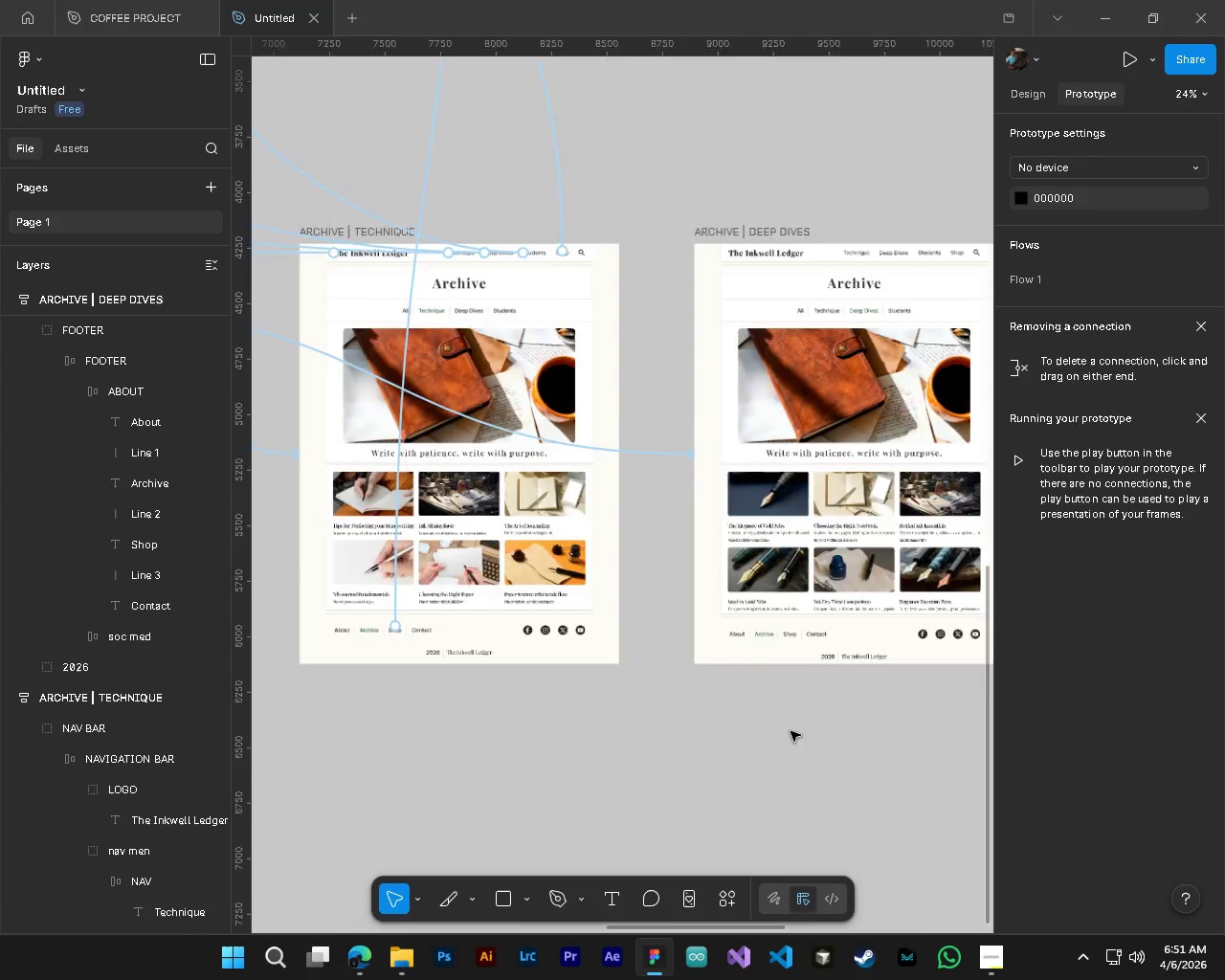 
hold_key(key=ShiftLeft, duration=0.31)
scroll: coordinate [791, 731], scroll_direction: down, amount: 11.0
 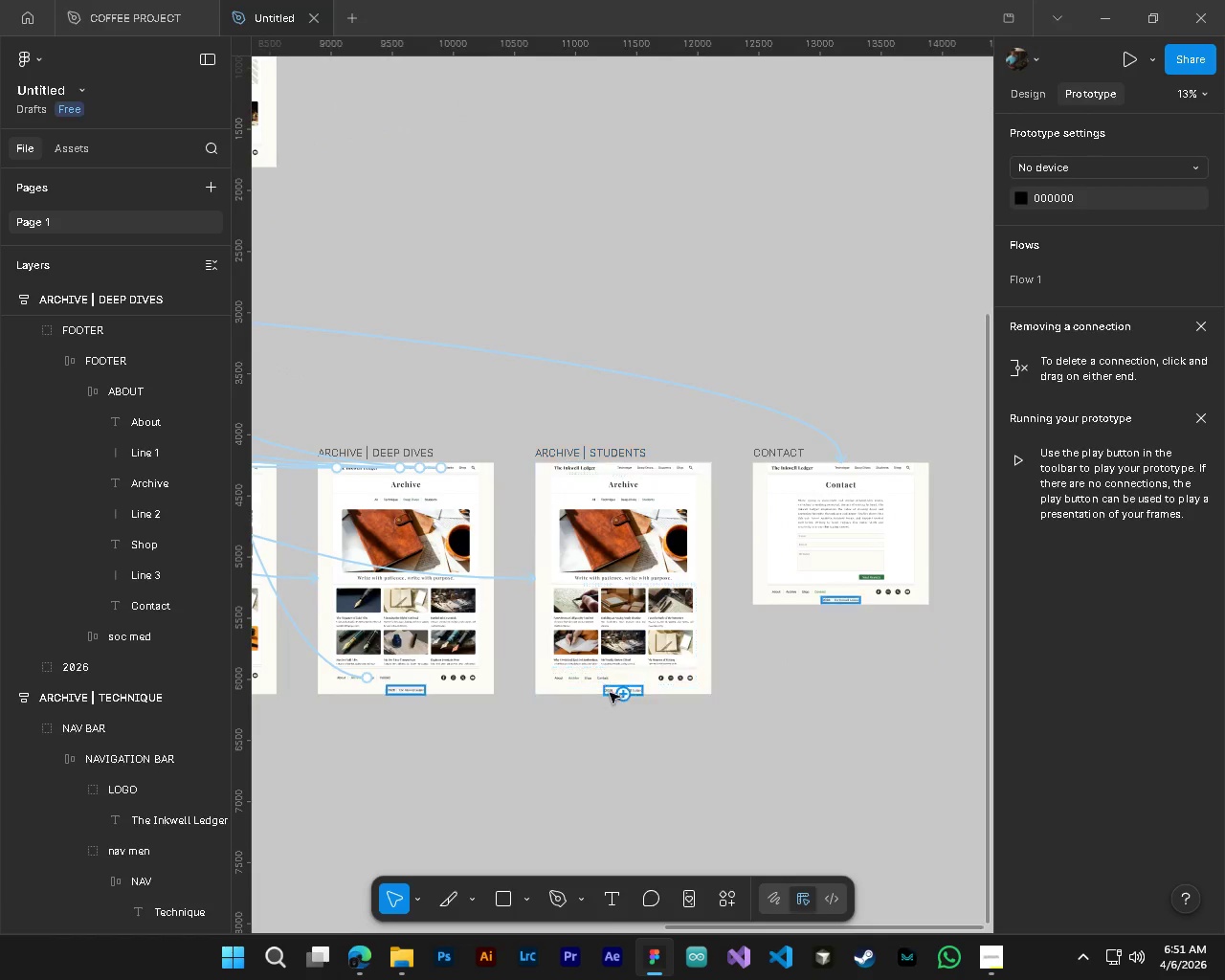 
hold_key(key=ControlLeft, duration=0.72)
 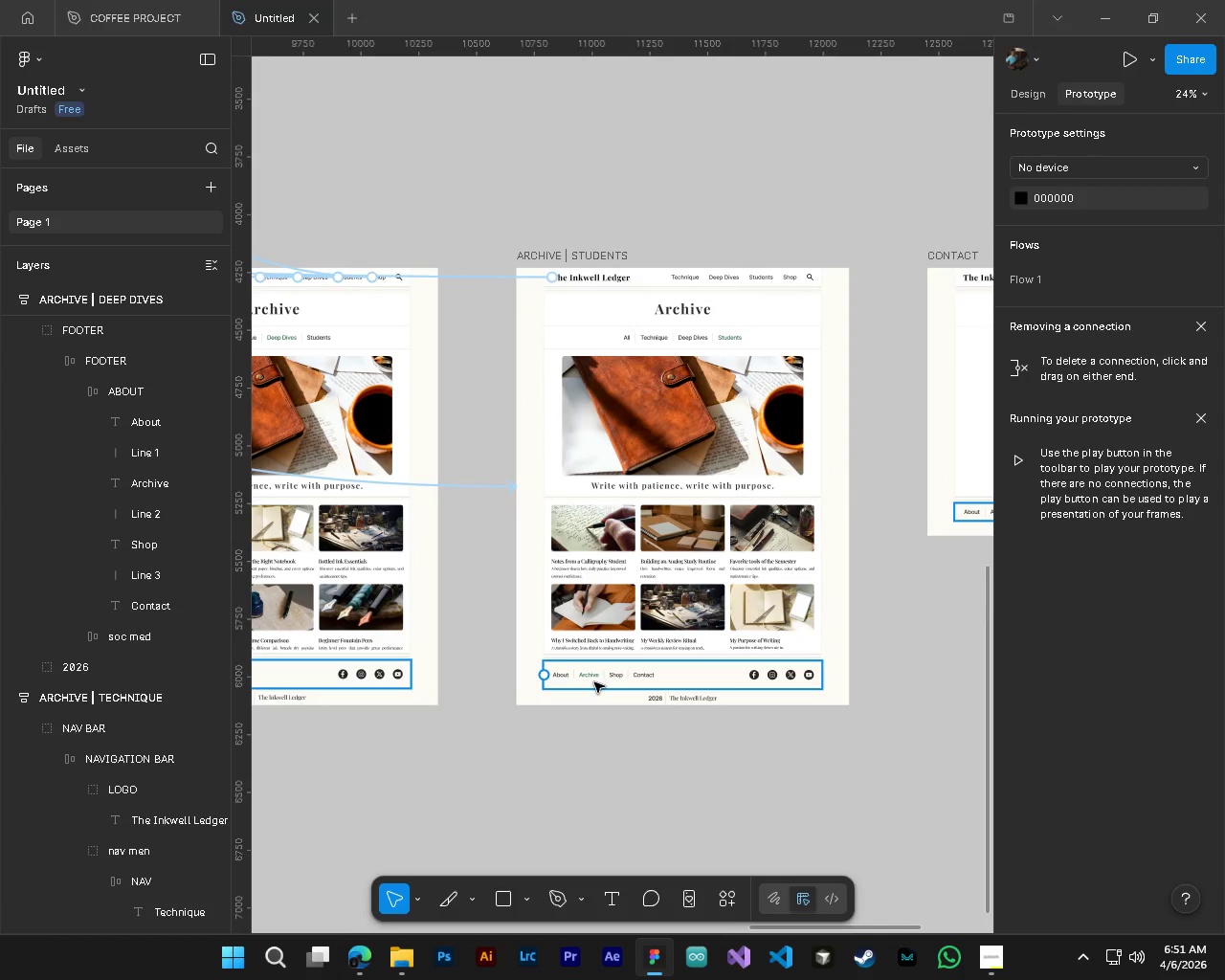 
hold_key(key=AltLeft, duration=0.55)
 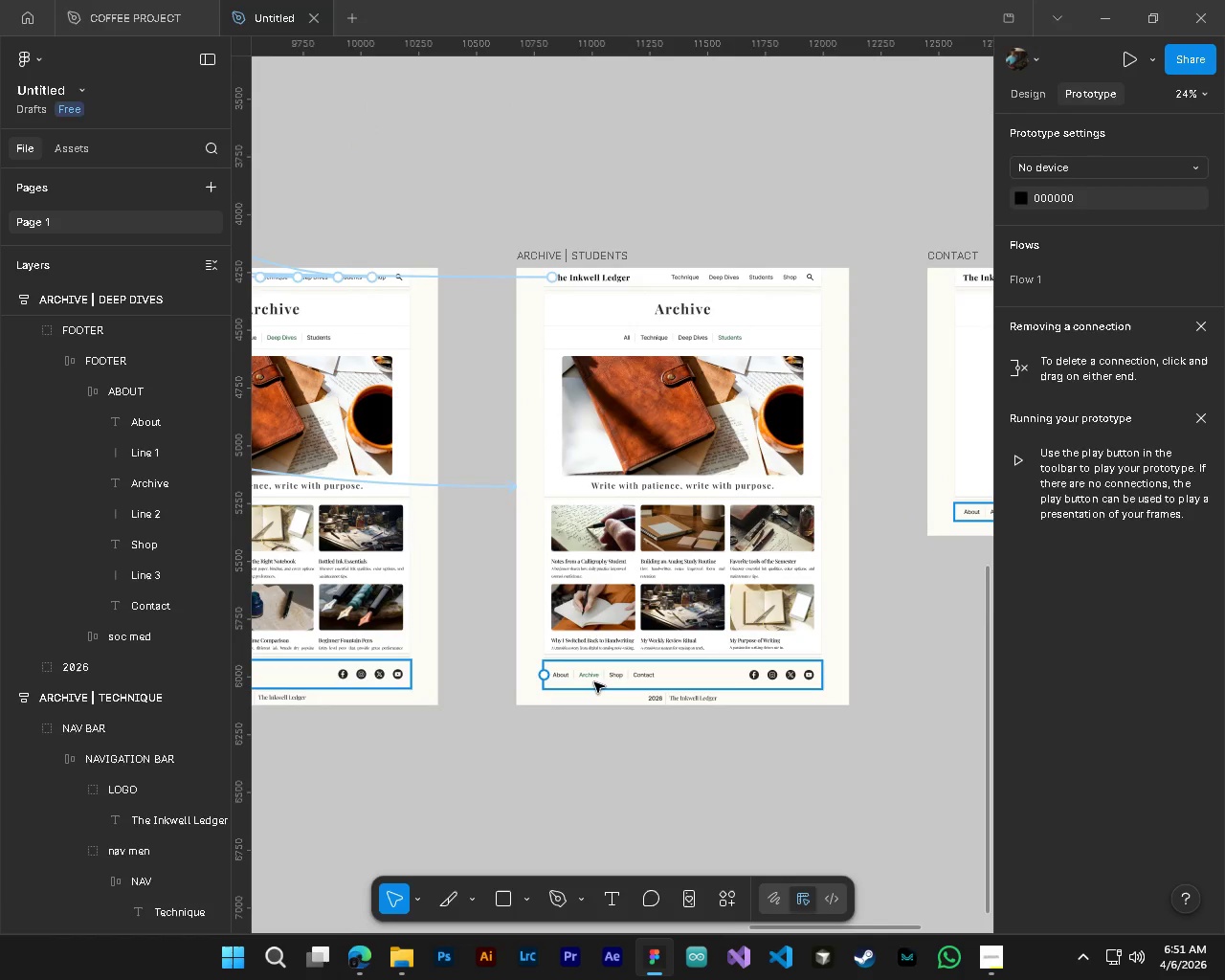 
hold_key(key=AltLeft, duration=3.36)
 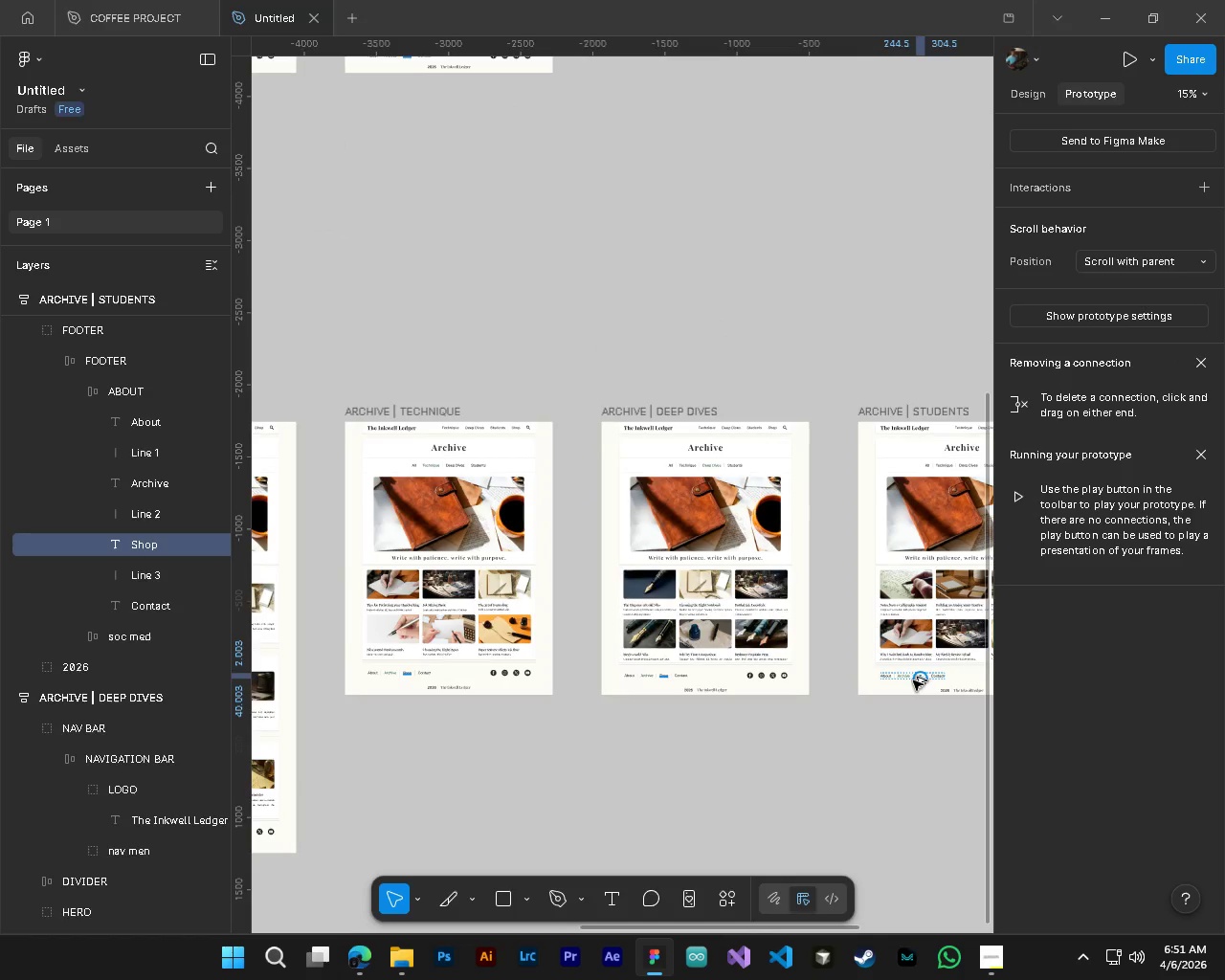 
scroll: coordinate [557, 681], scroll_direction: up, amount: 5.0
 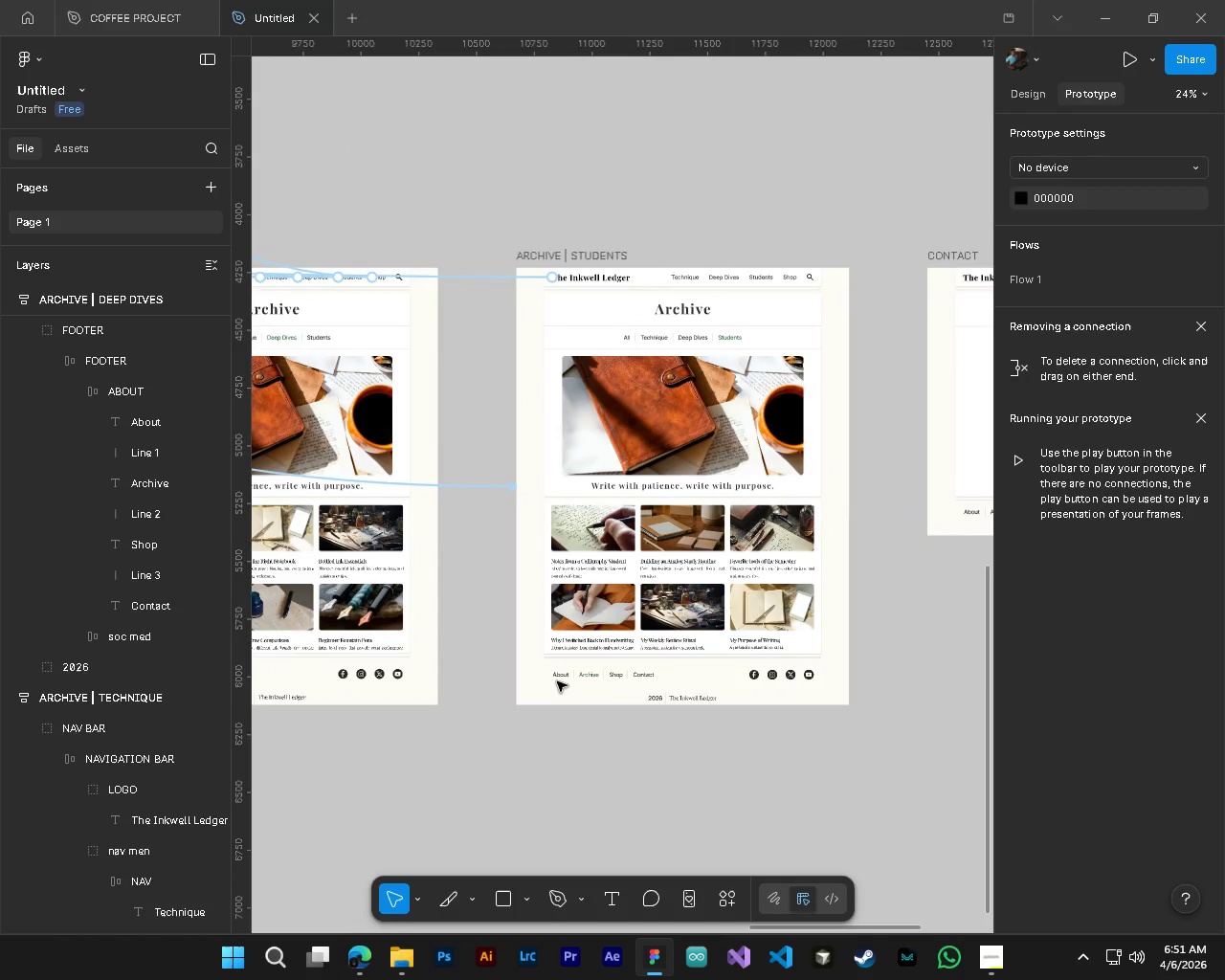 
hold_key(key=ShiftLeft, duration=1.14)
scroll: coordinate [594, 682], scroll_direction: up, amount: 5.0
 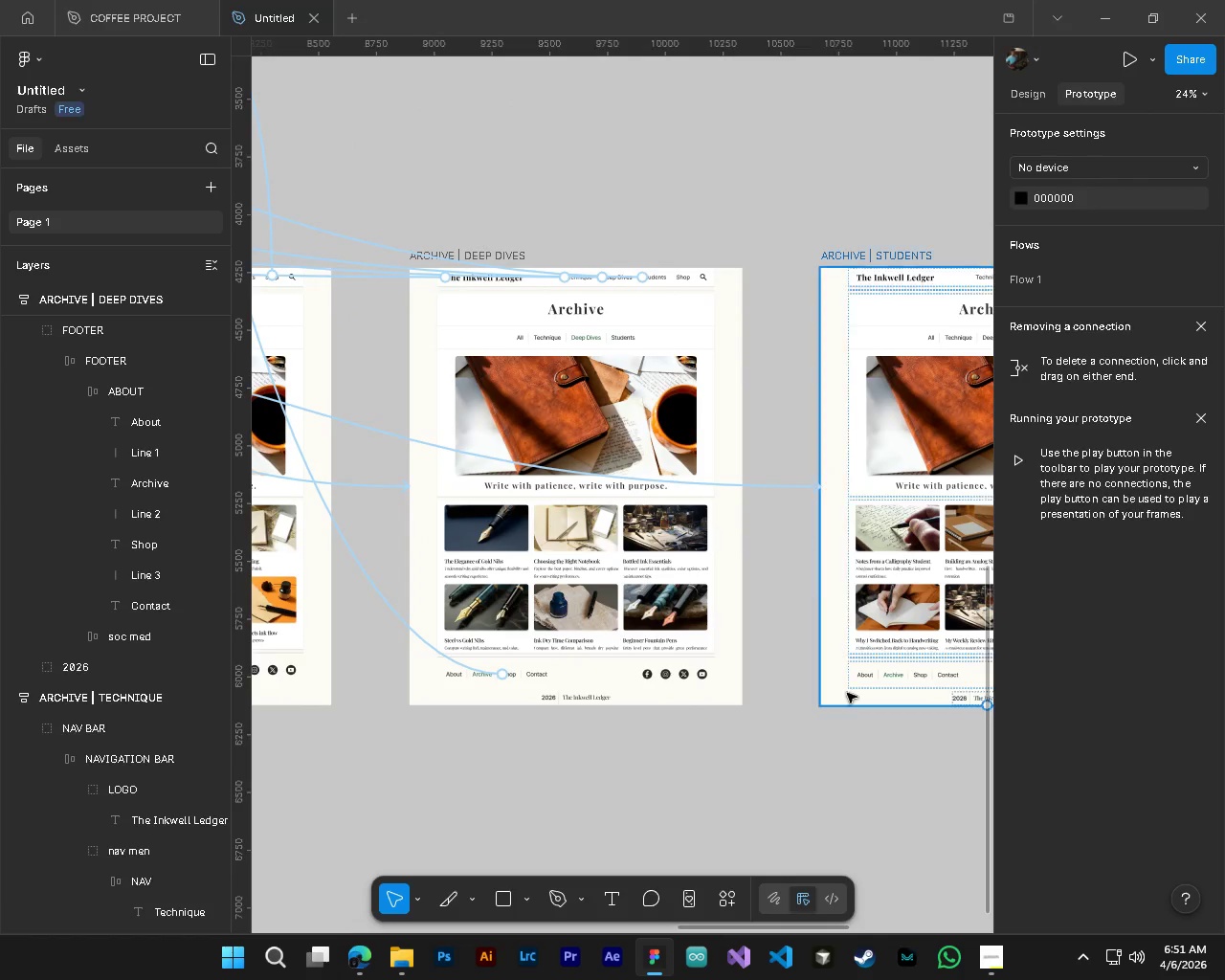 
hold_key(key=ShiftLeft, duration=0.42)
left_click([895, 684])
 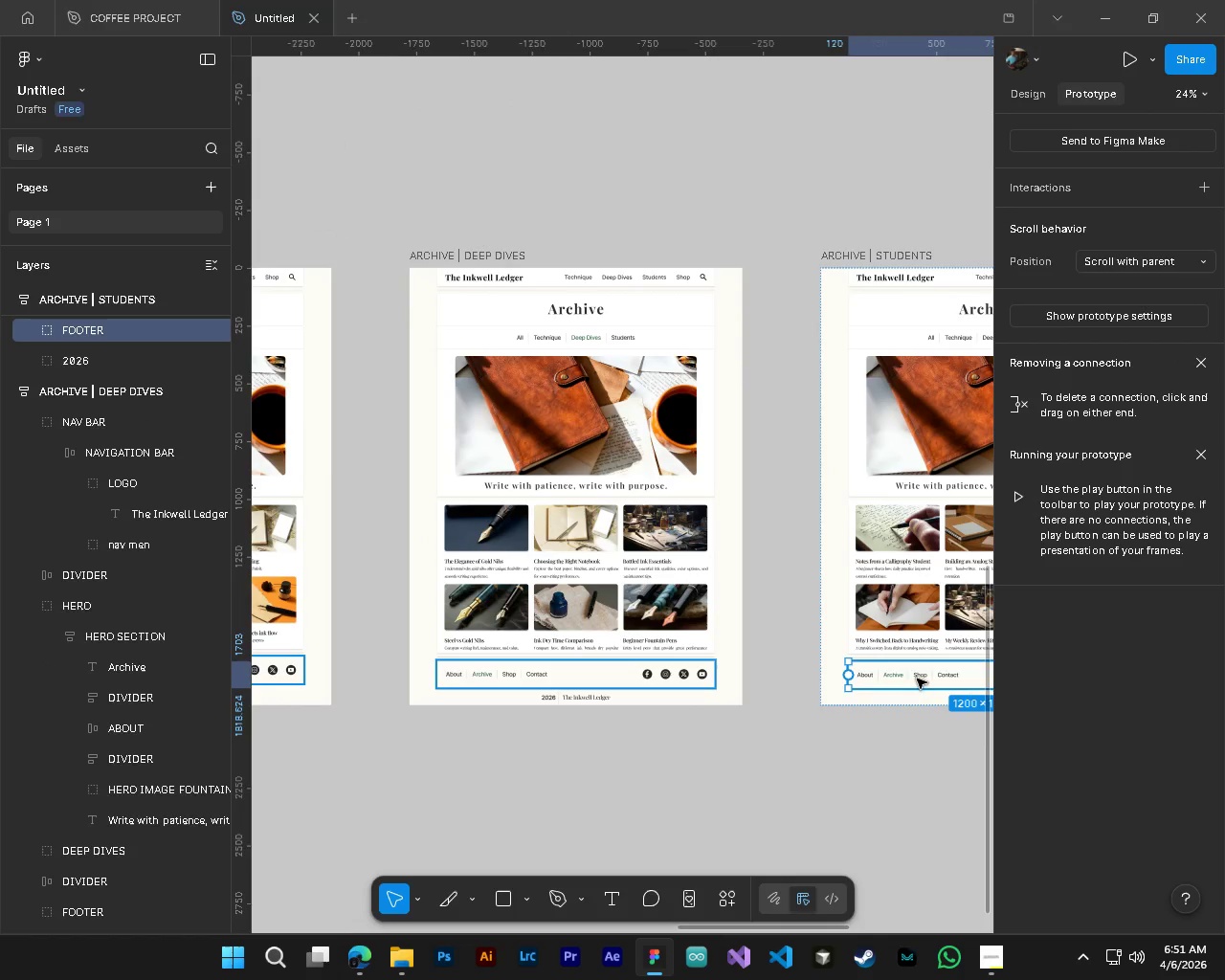 
hold_key(key=ControlLeft, duration=0.45)
left_click([921, 678])
 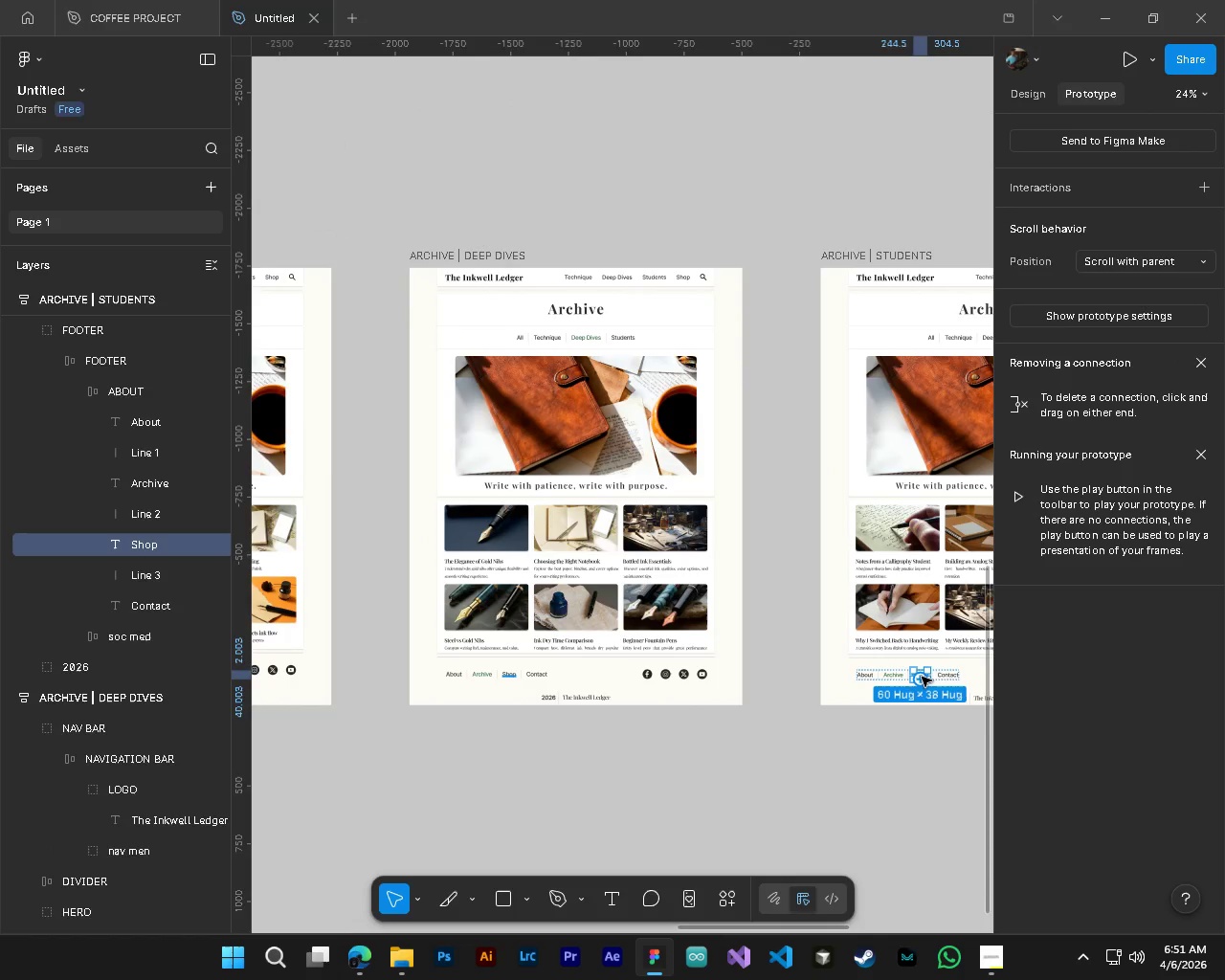 
hold_key(key=ControlLeft, duration=0.95)
hold_key(key=AltLeft, duration=0.88)
scroll: coordinate [913, 680], scroll_direction: down, amount: 9.0
 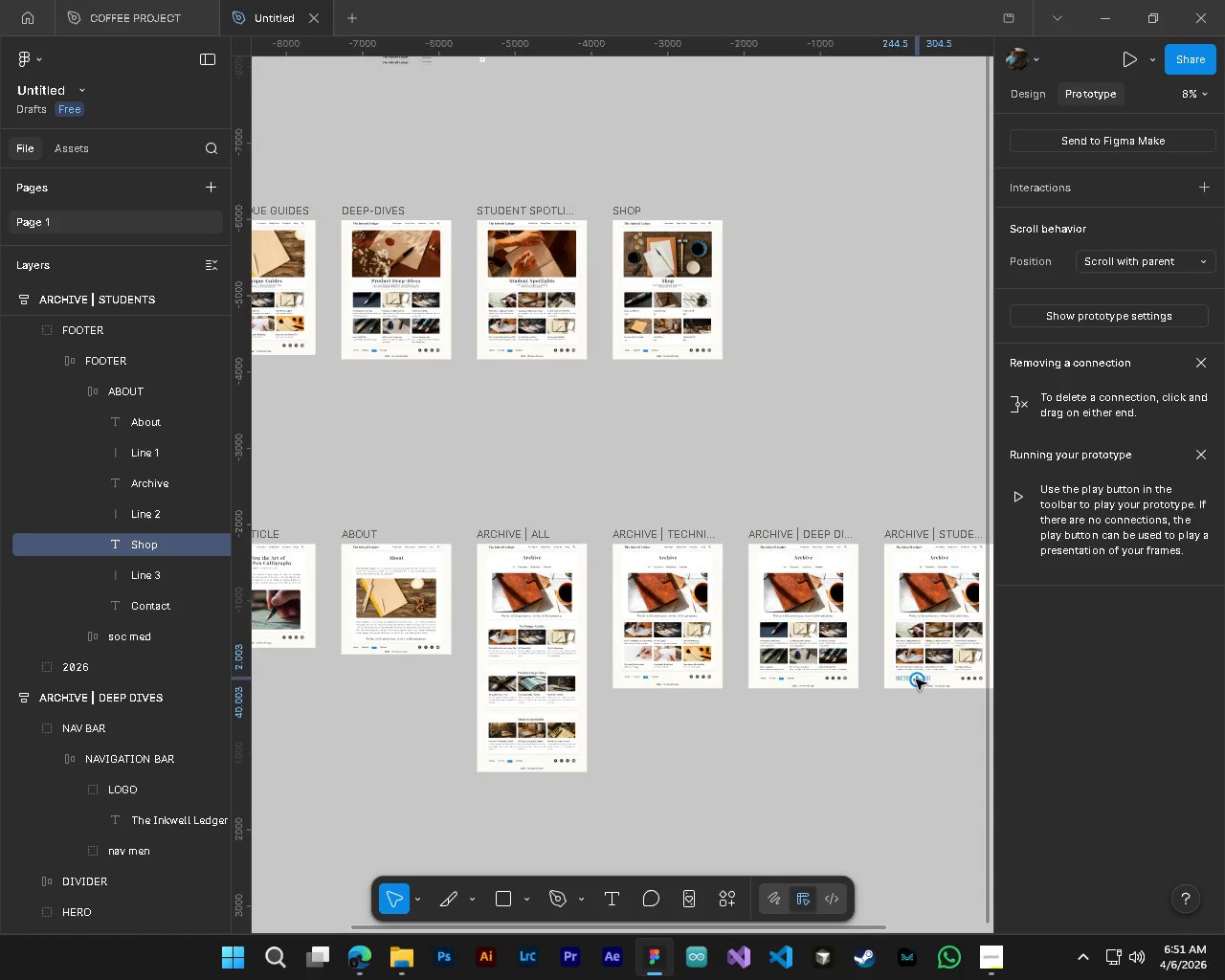 
left_click_drag(start_coordinate=[916, 679], to_coordinate=[665, 358])
 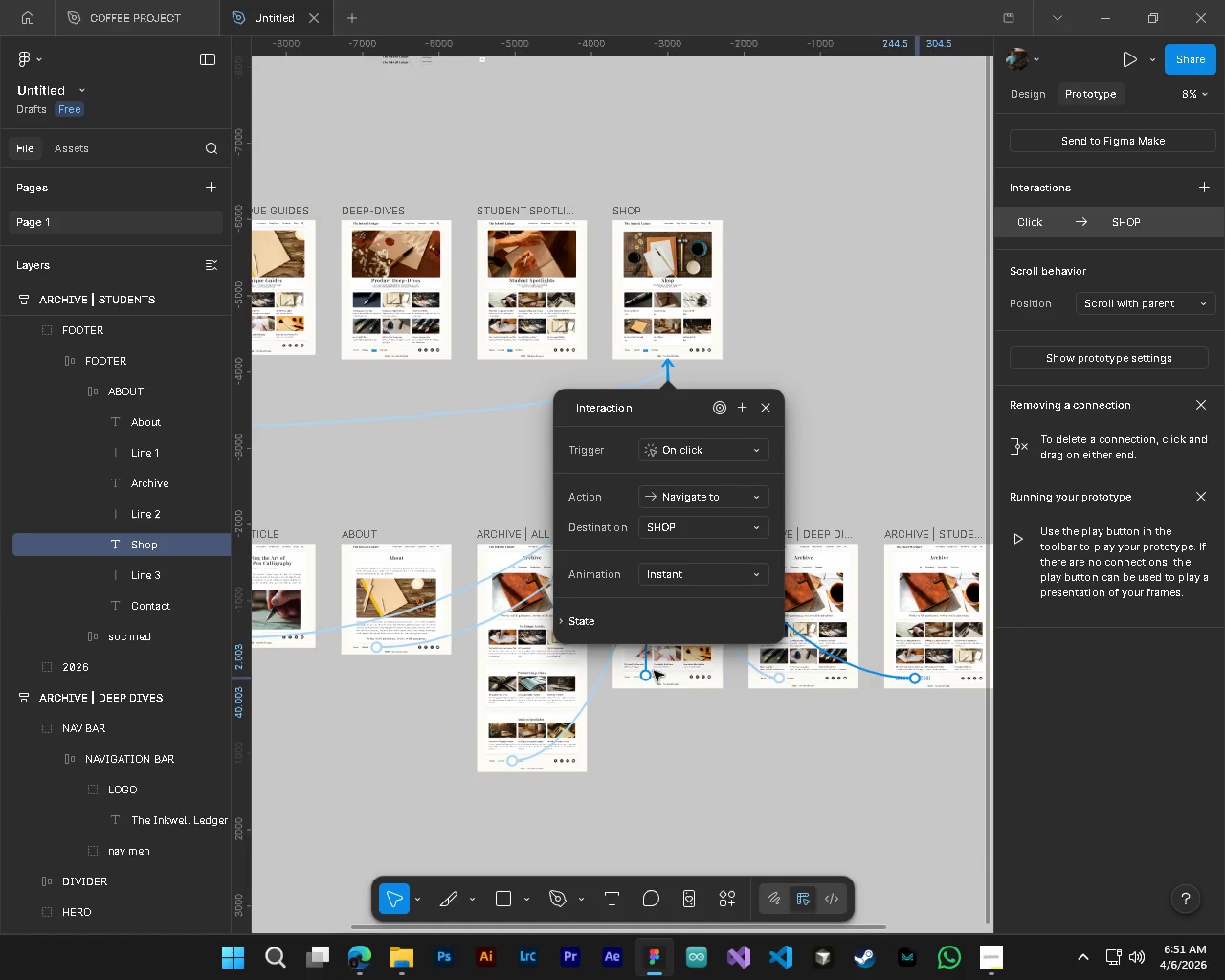 
key(Control+ControlLeft)
 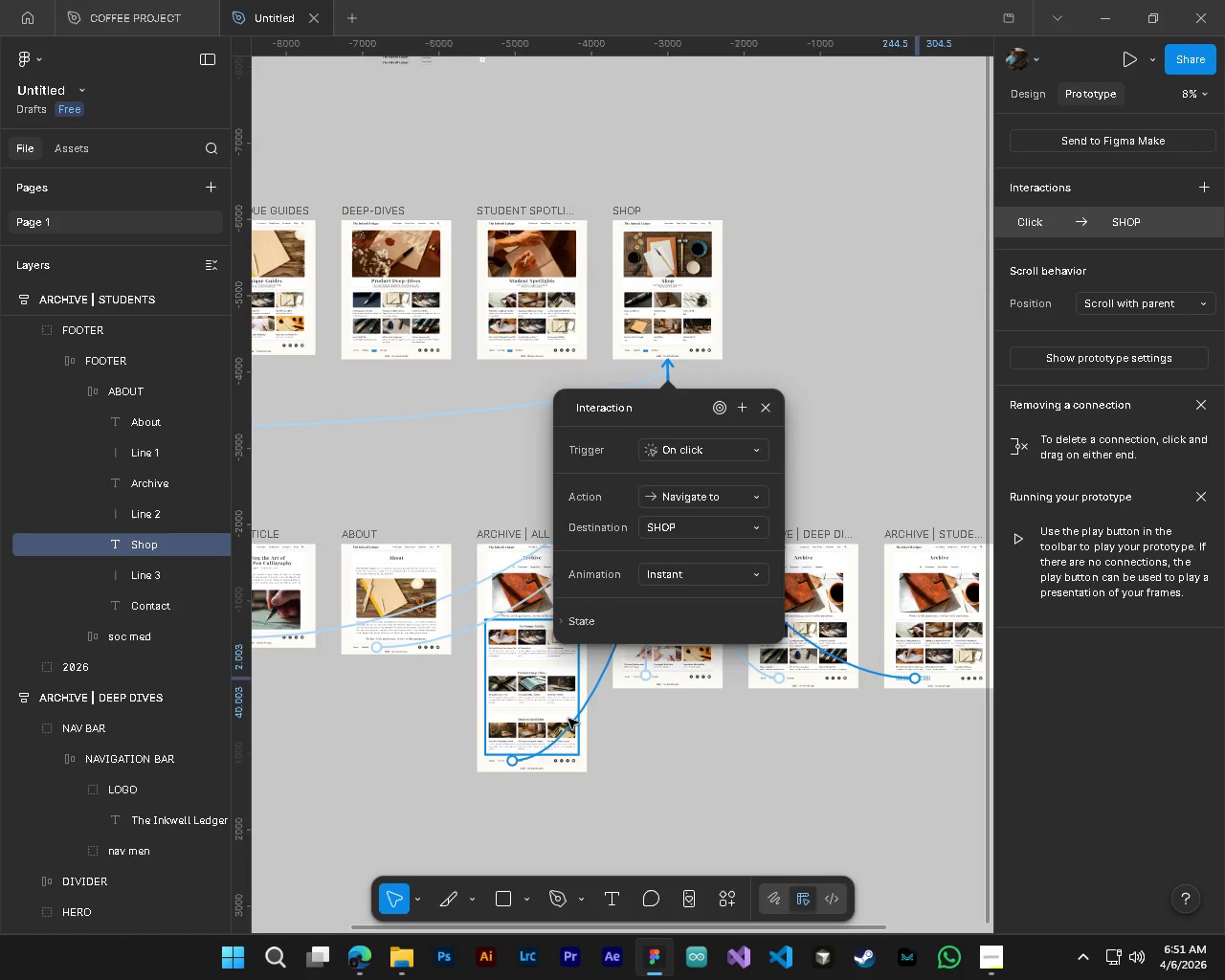 
hold_key(key=ShiftLeft, duration=0.45)
scroll: coordinate [624, 751], scroll_direction: up, amount: 4.0
 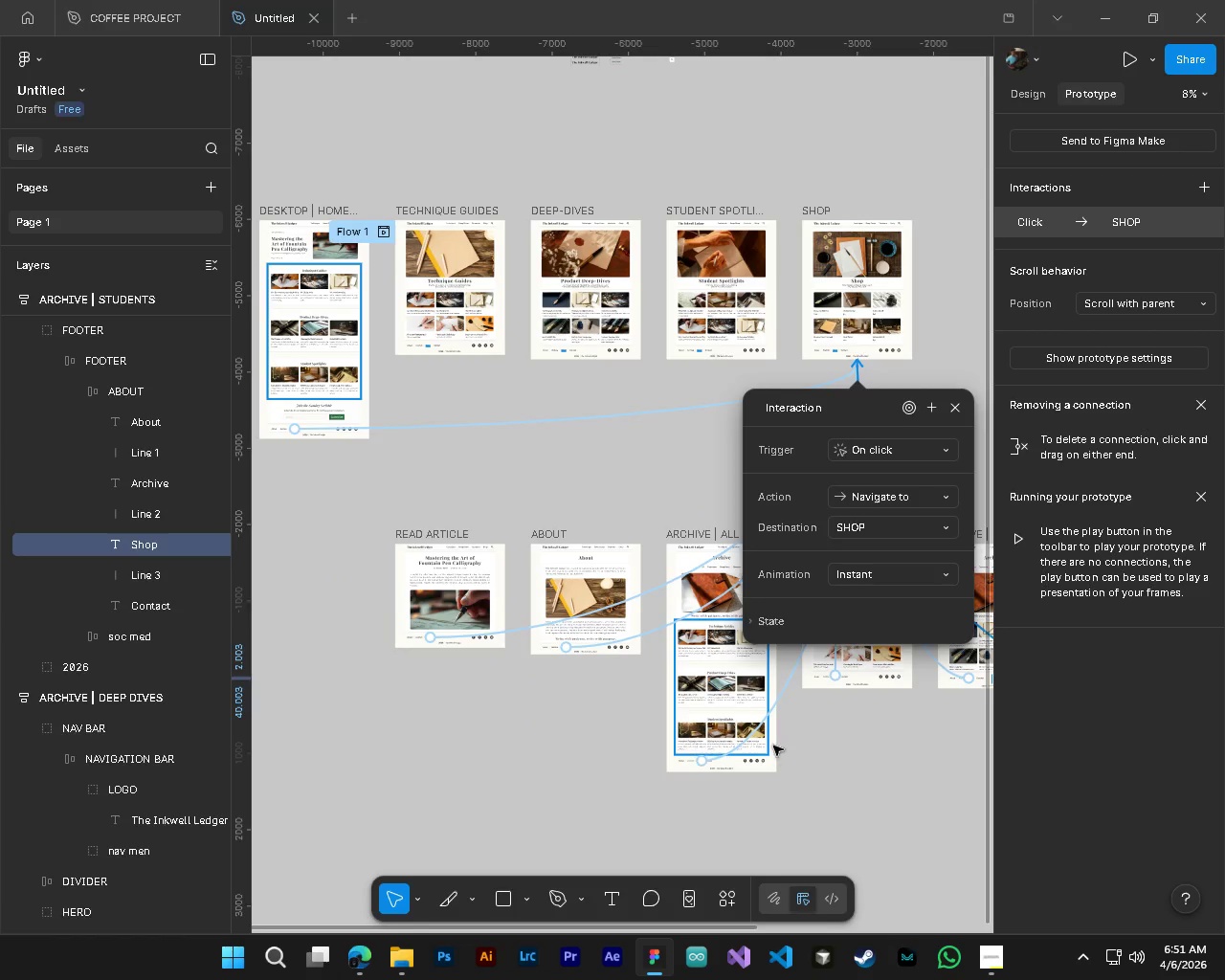 
hold_key(key=ControlLeft, duration=0.55)
 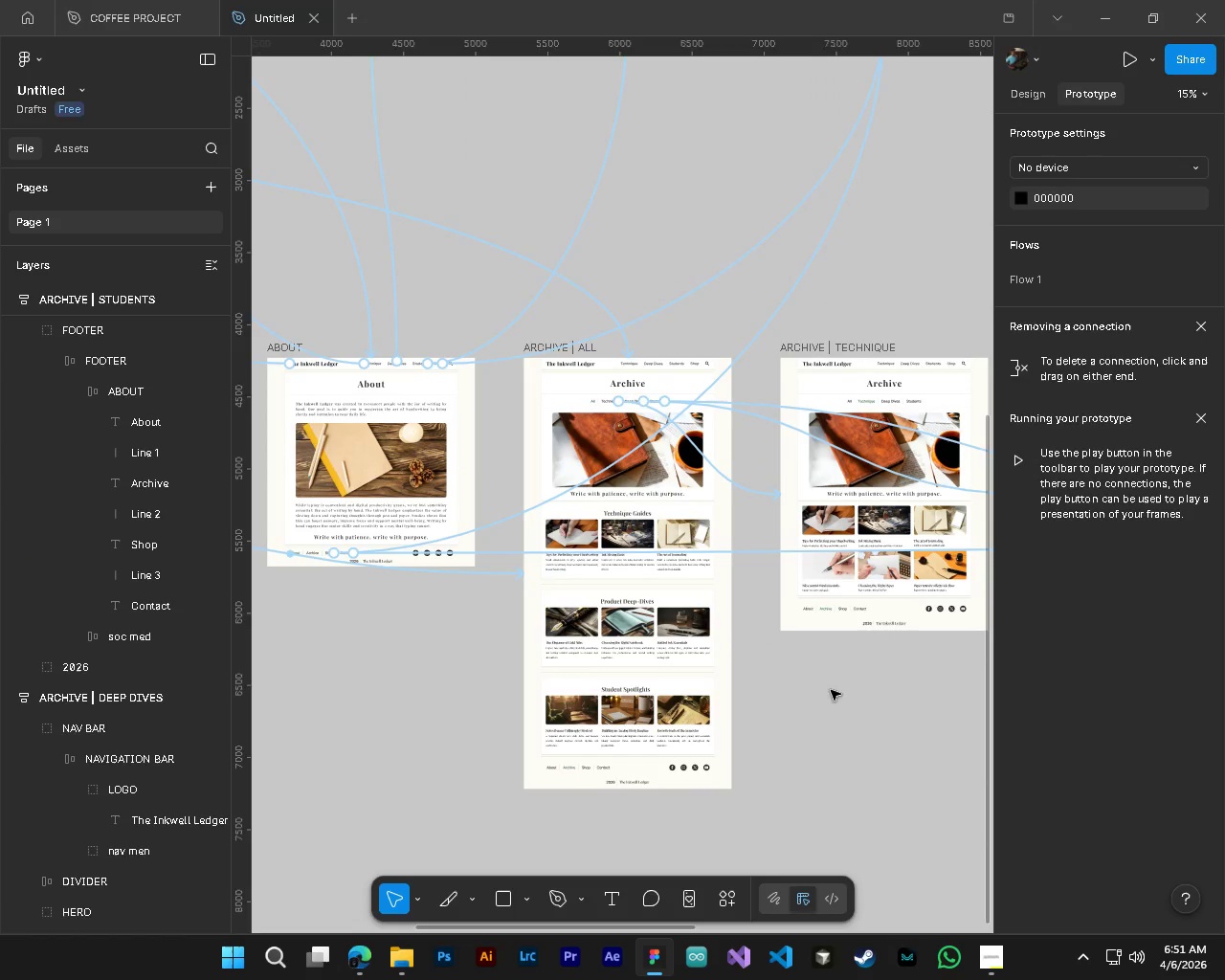 
hold_key(key=AltLeft, duration=0.48)
 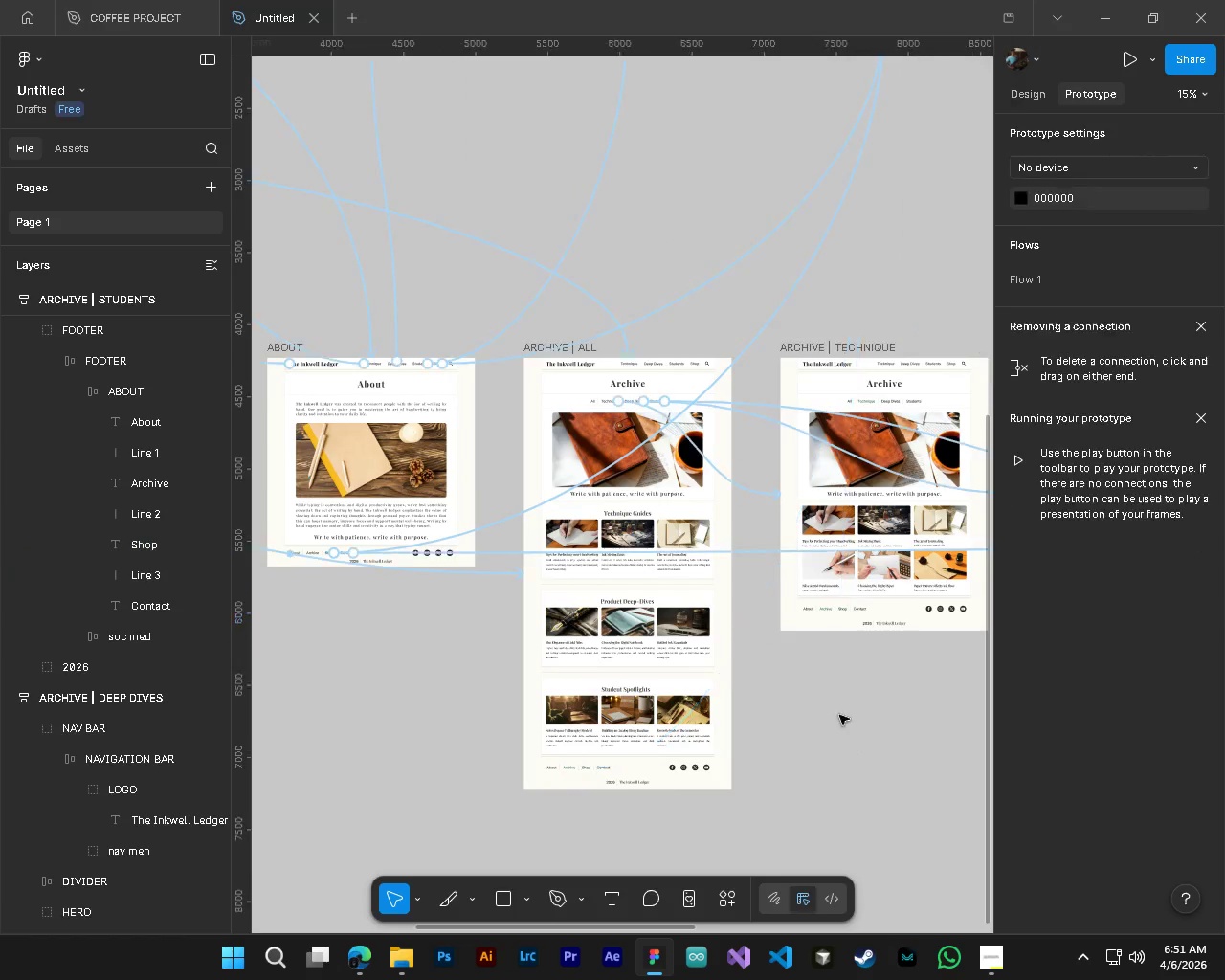 
left_click([851, 742])
 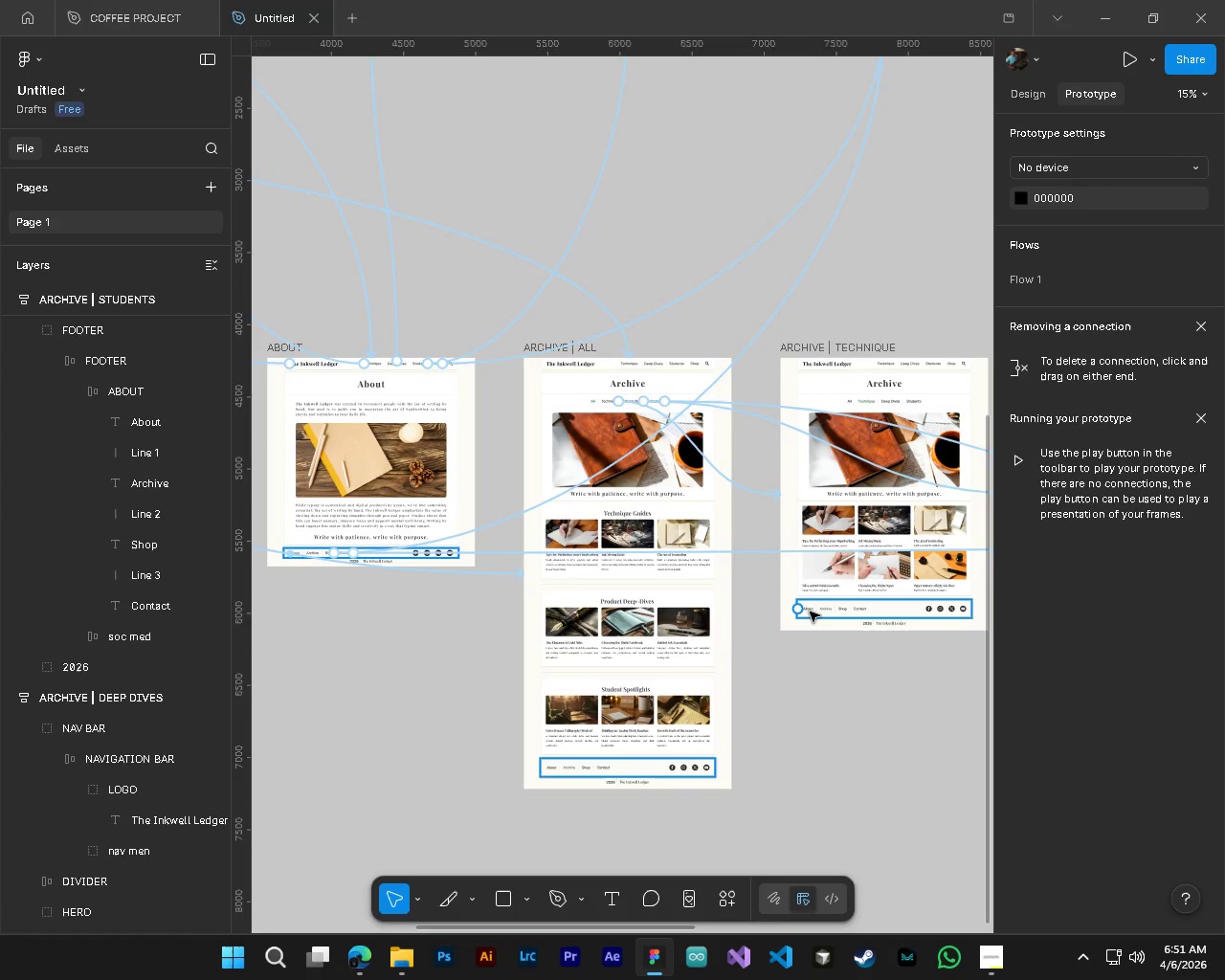 
scroll: coordinate [827, 752], scroll_direction: up, amount: 5.0
 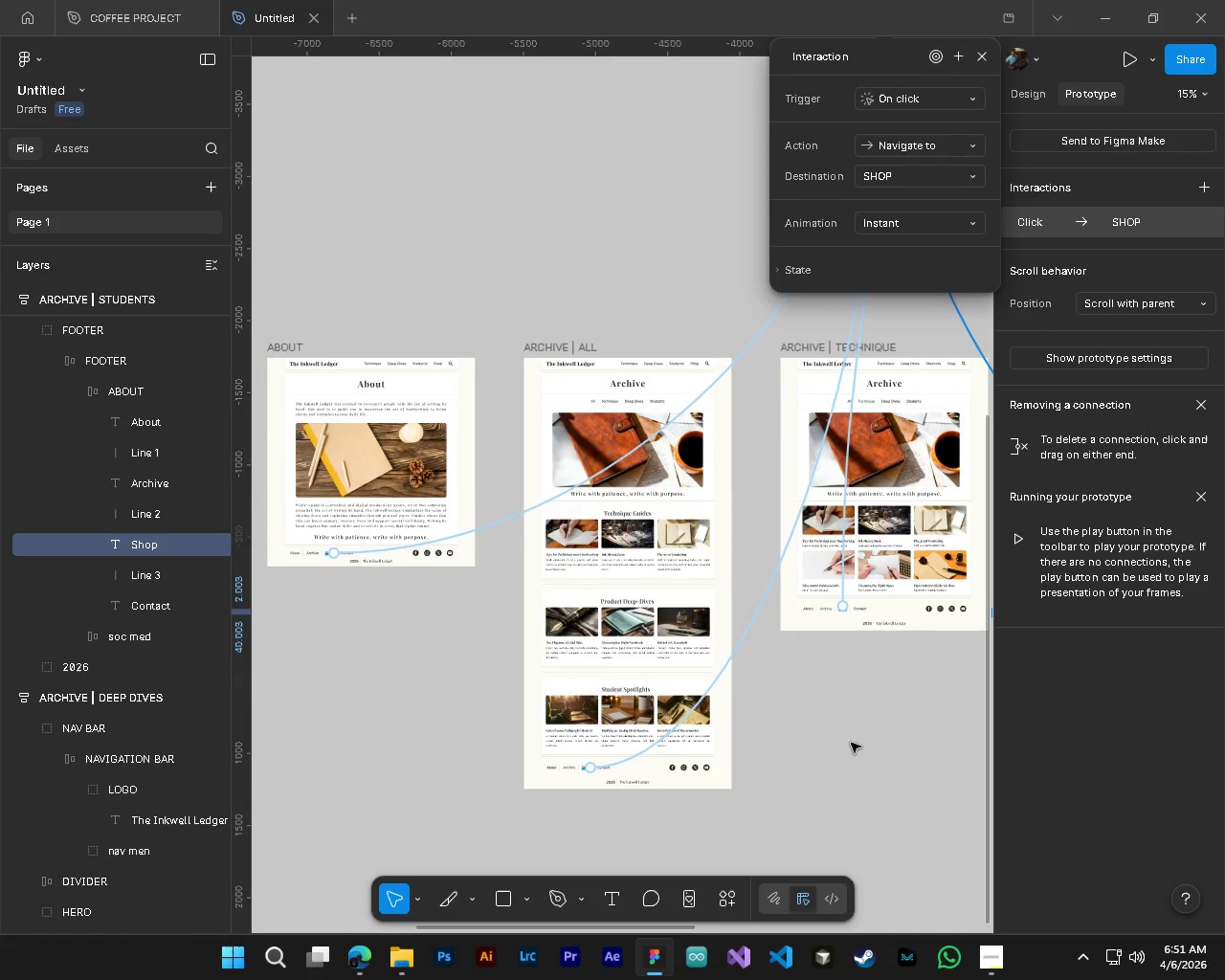 
left_click([810, 612])
 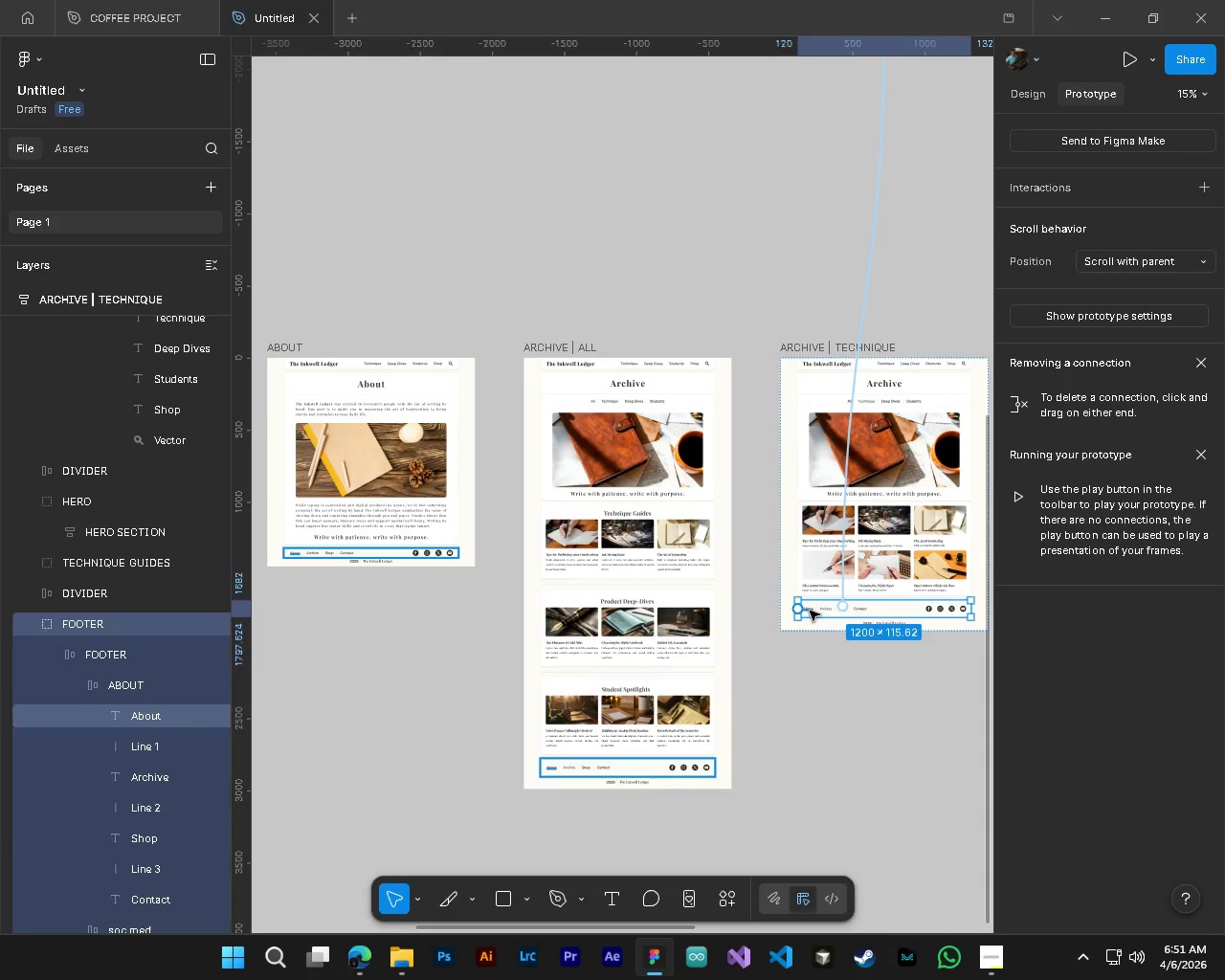 
hold_key(key=ControlLeft, duration=0.45)
left_click([810, 611])
 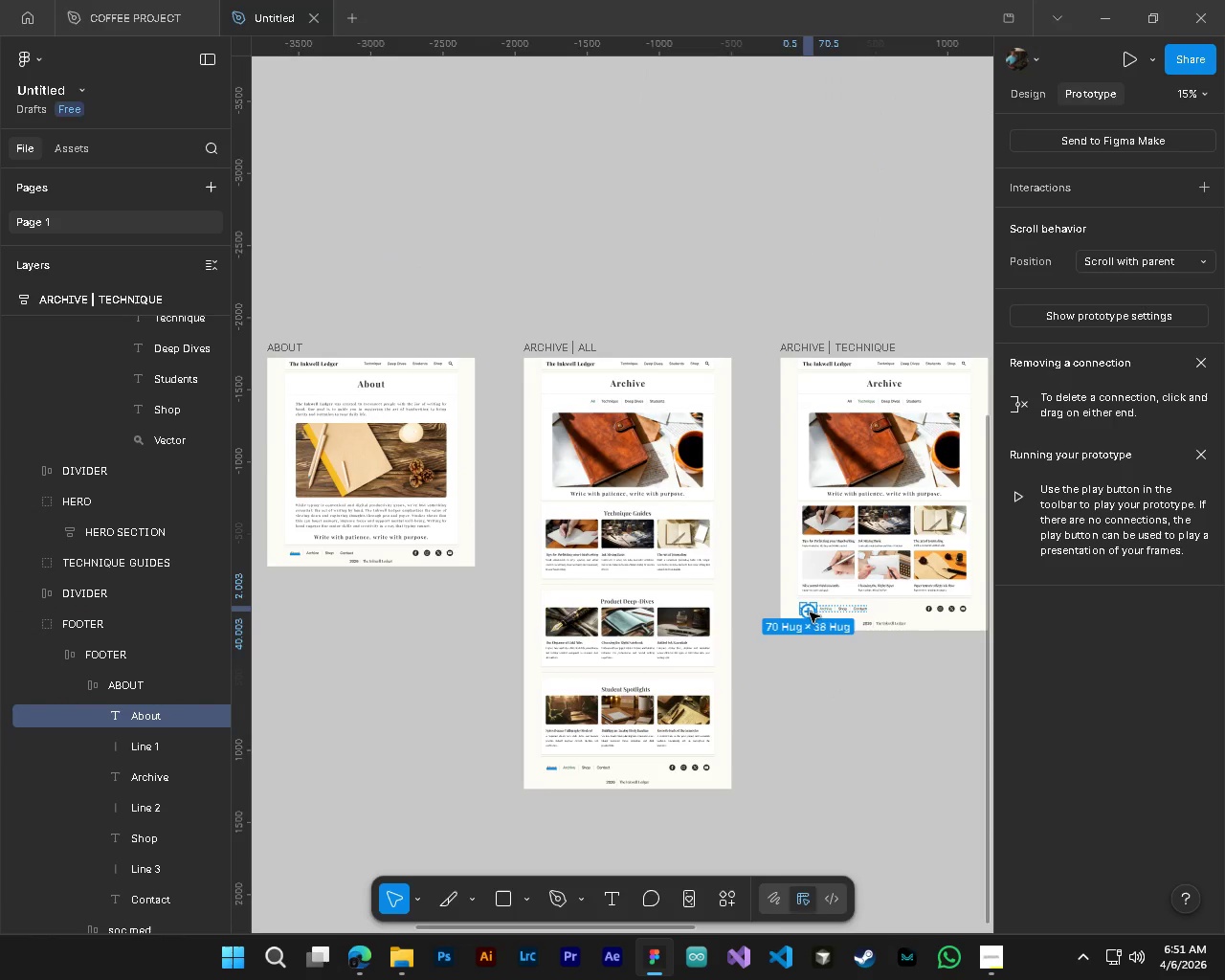 
left_click_drag(start_coordinate=[810, 612], to_coordinate=[382, 554])
 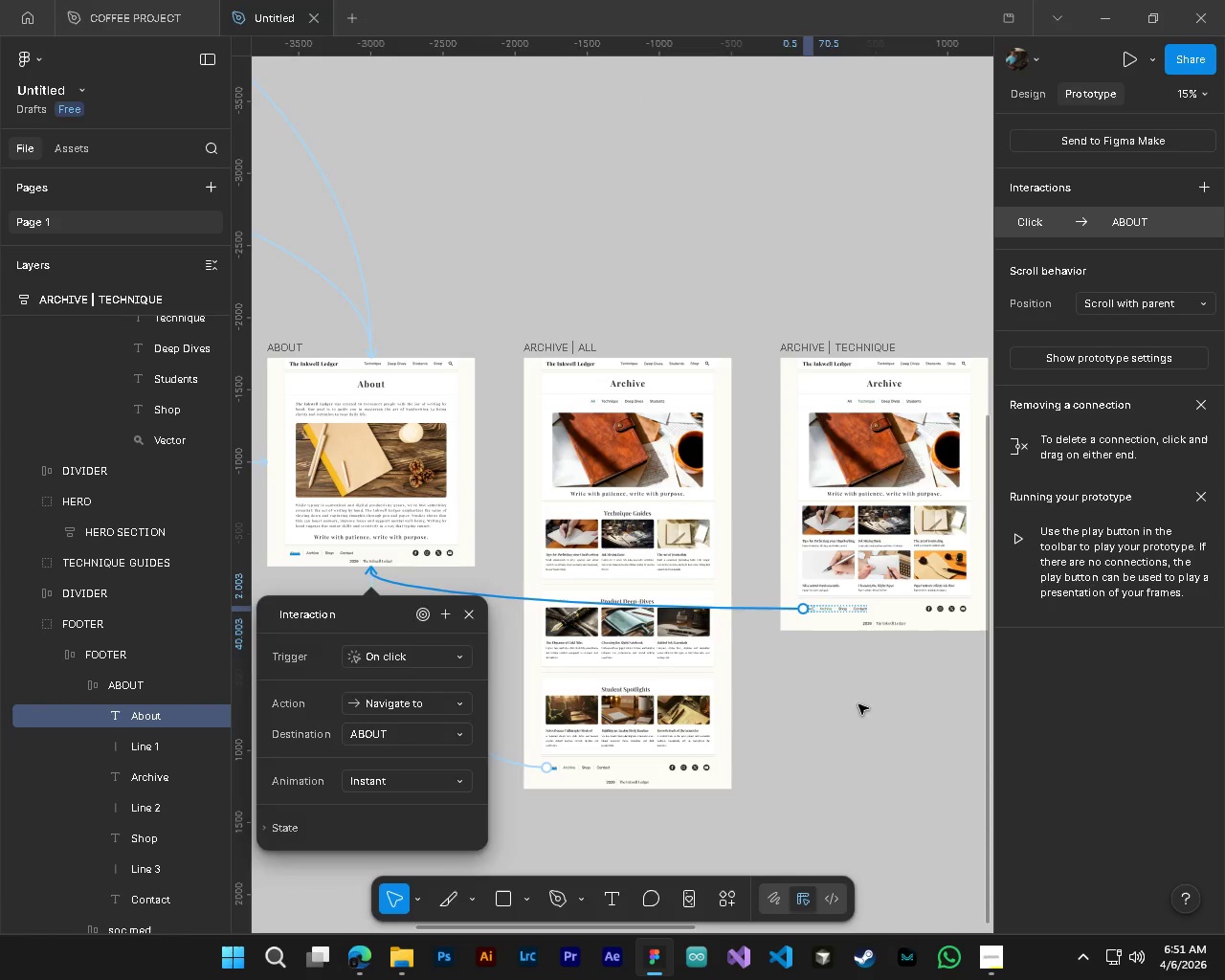 
hold_key(key=ShiftLeft, duration=0.36)
hold_key(key=AltLeft, duration=0.48)
hold_key(key=ControlLeft, duration=0.47)
scroll: coordinate [866, 717], scroll_direction: down, amount: 6.0
 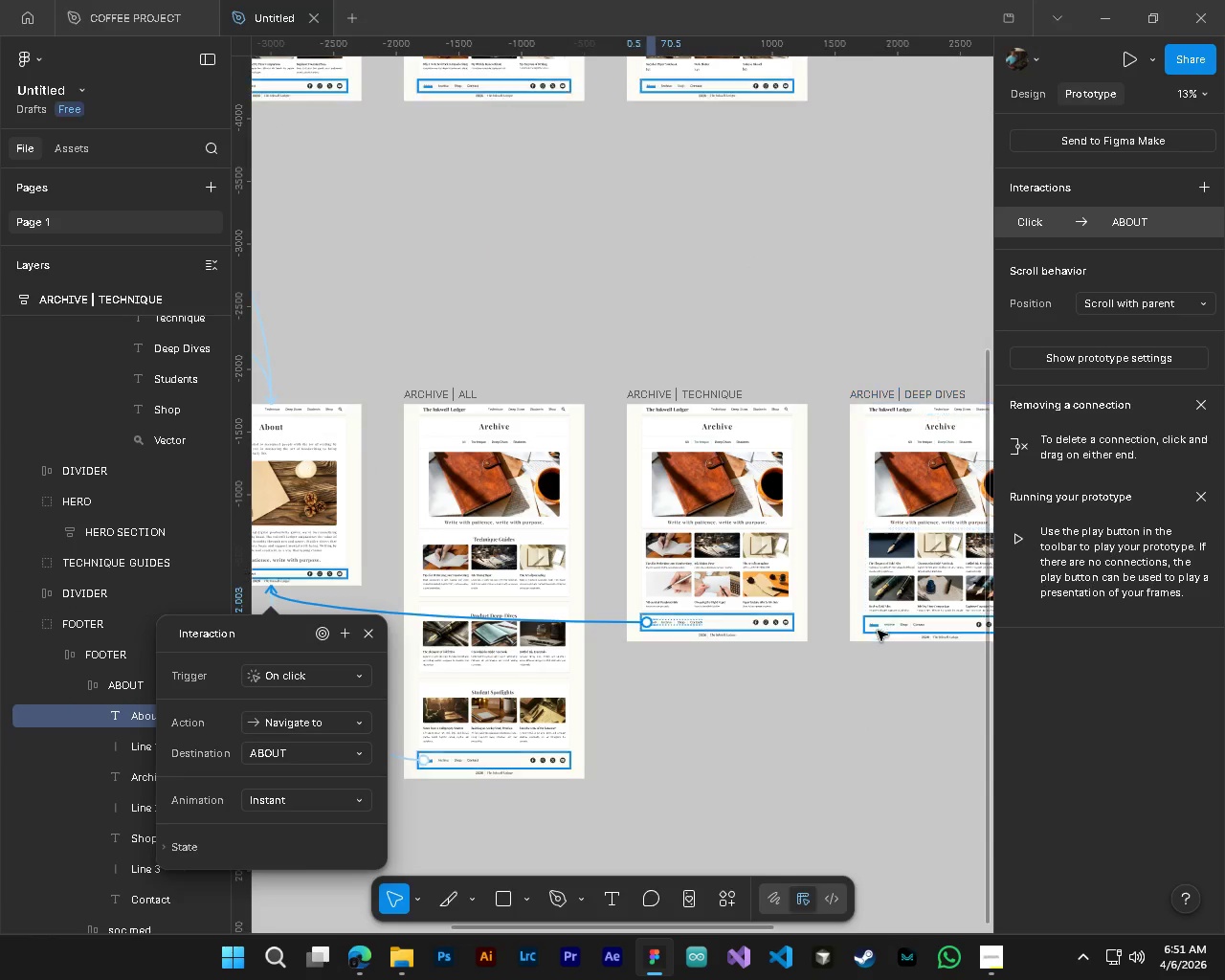 
hold_key(key=ControlLeft, duration=0.7)
left_click([874, 627])
 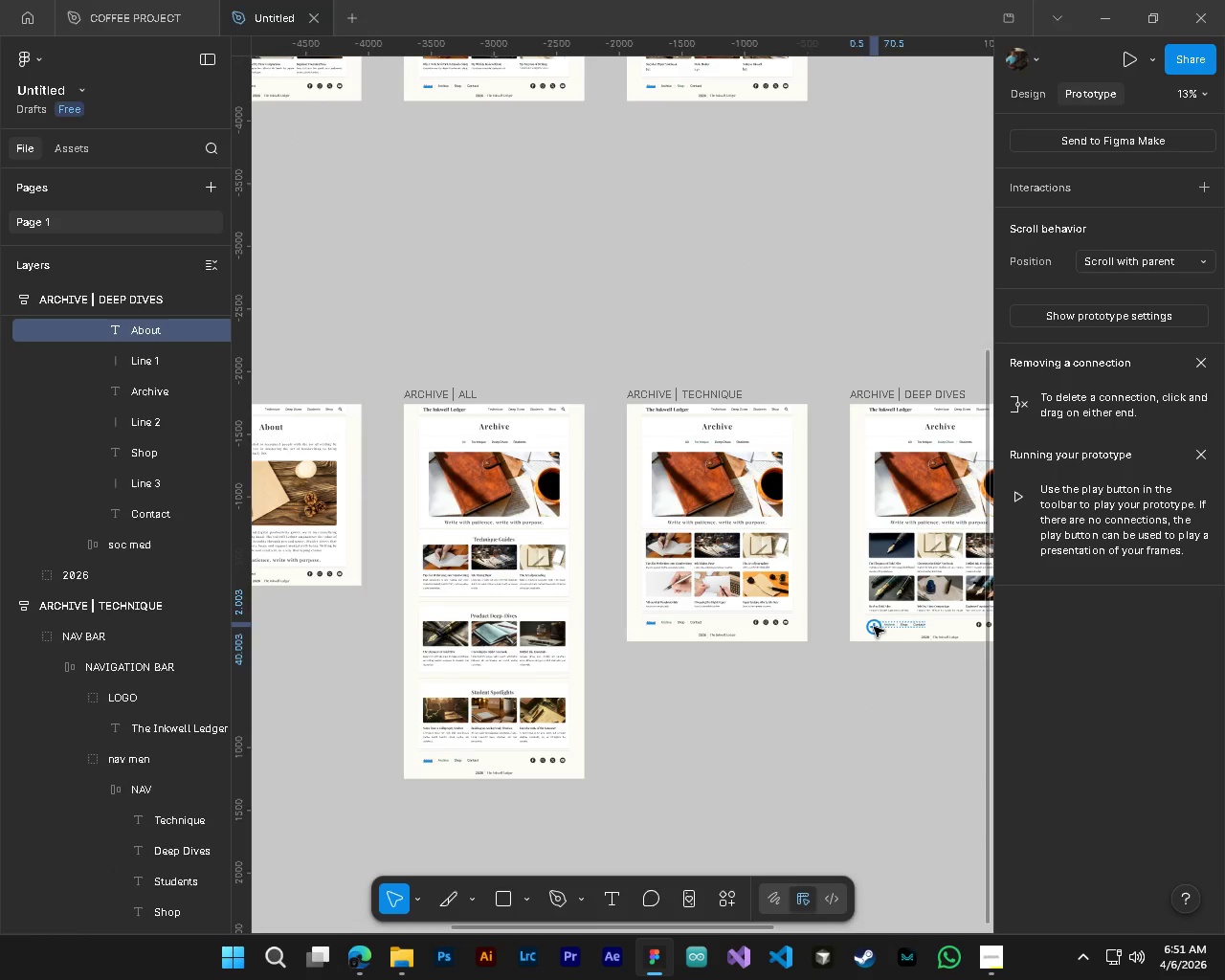 
left_click_drag(start_coordinate=[874, 627], to_coordinate=[282, 575])
 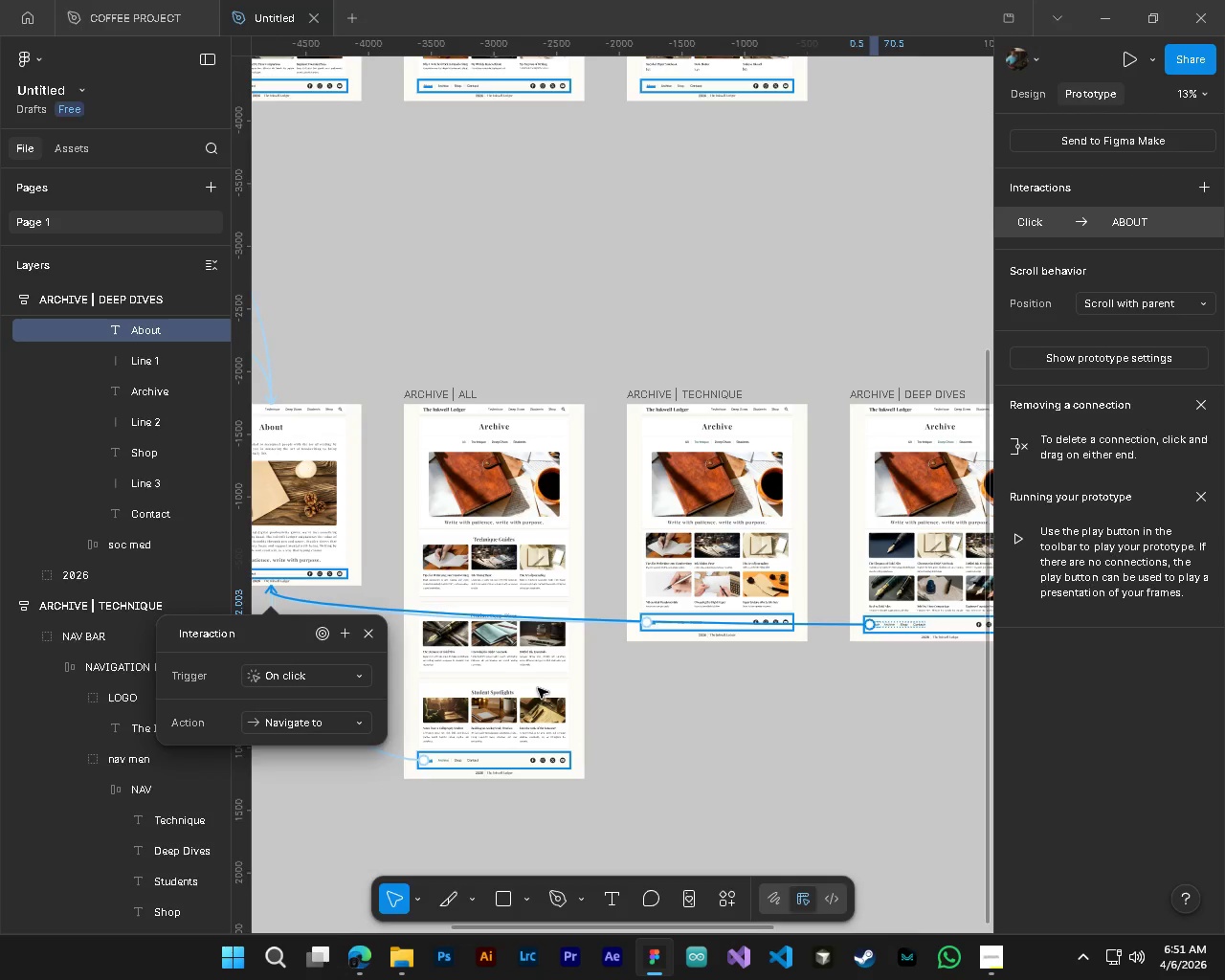 
hold_key(key=ControlLeft, duration=0.45)
 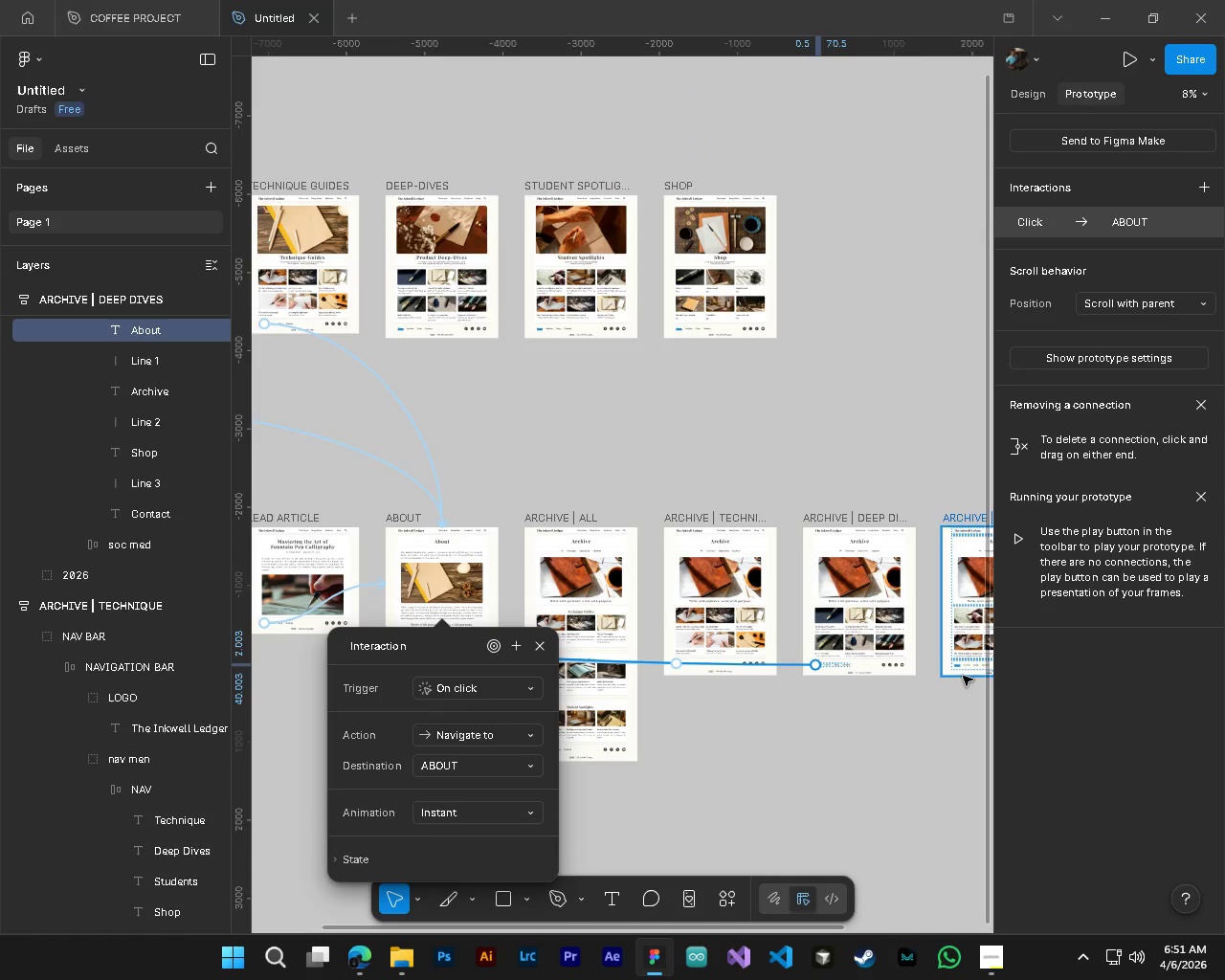 
hold_key(key=AltLeft, duration=0.36)
 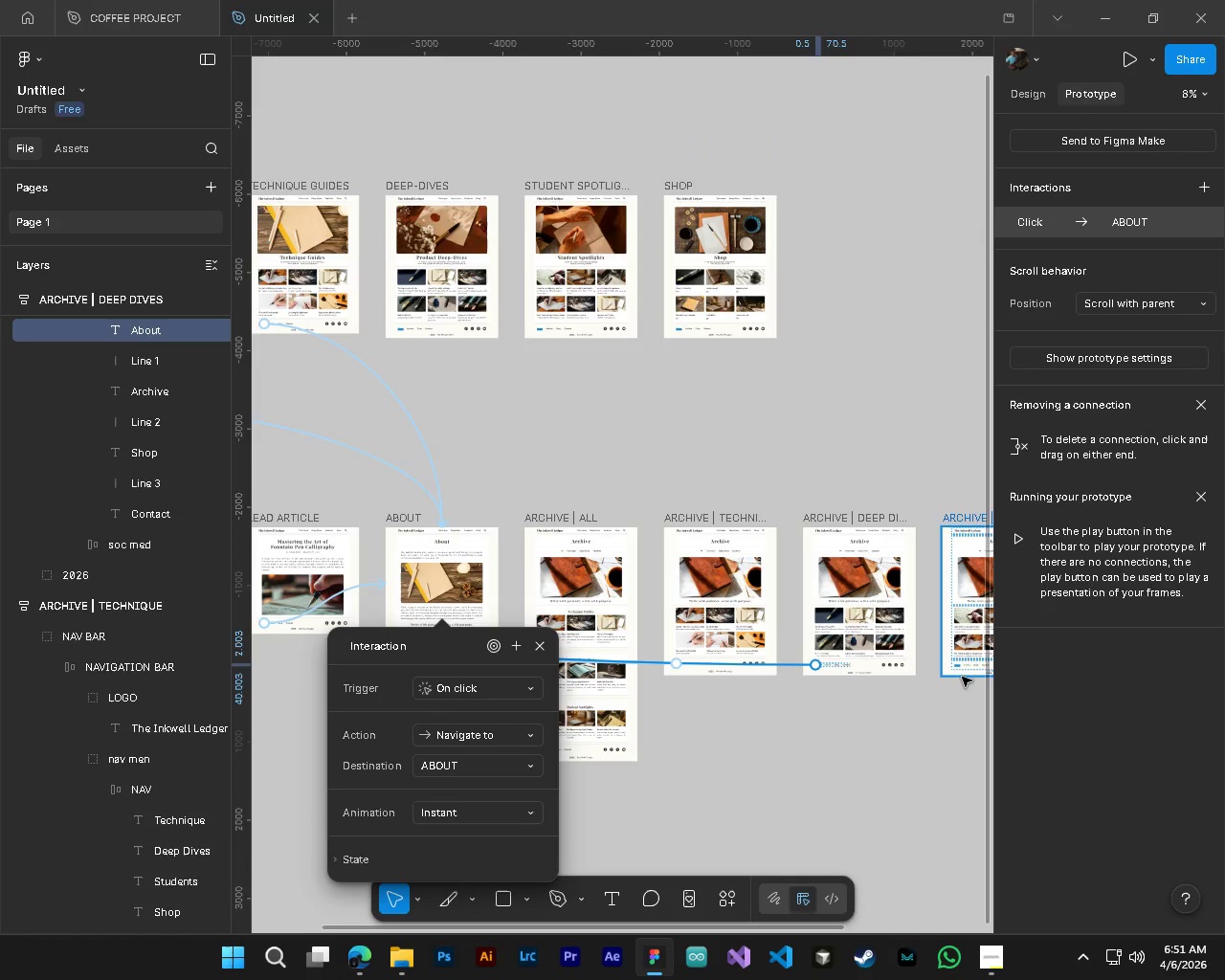 
key(Shift+ShiftLeft)
 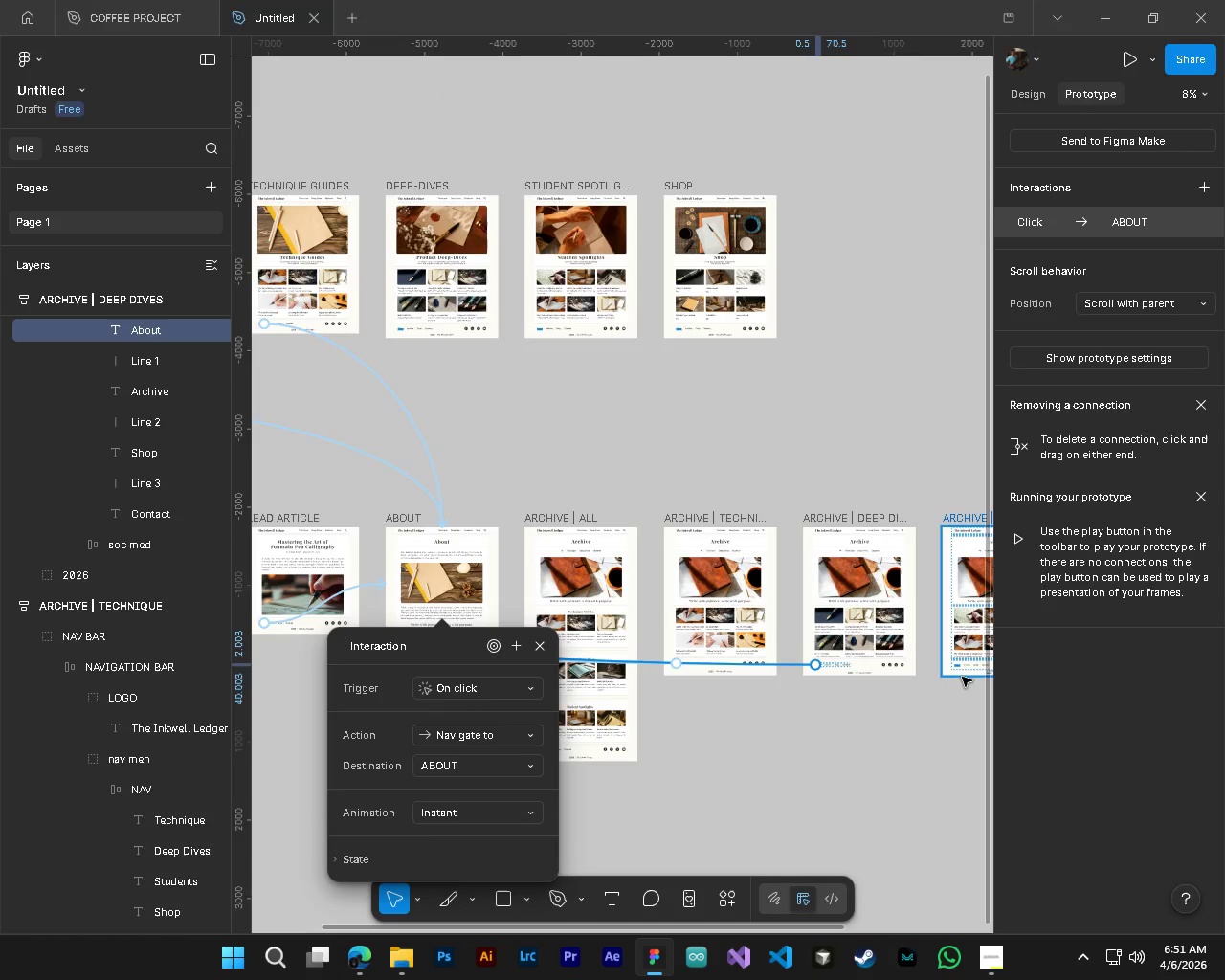 
scroll: coordinate [724, 732], scroll_direction: down, amount: 5.0
 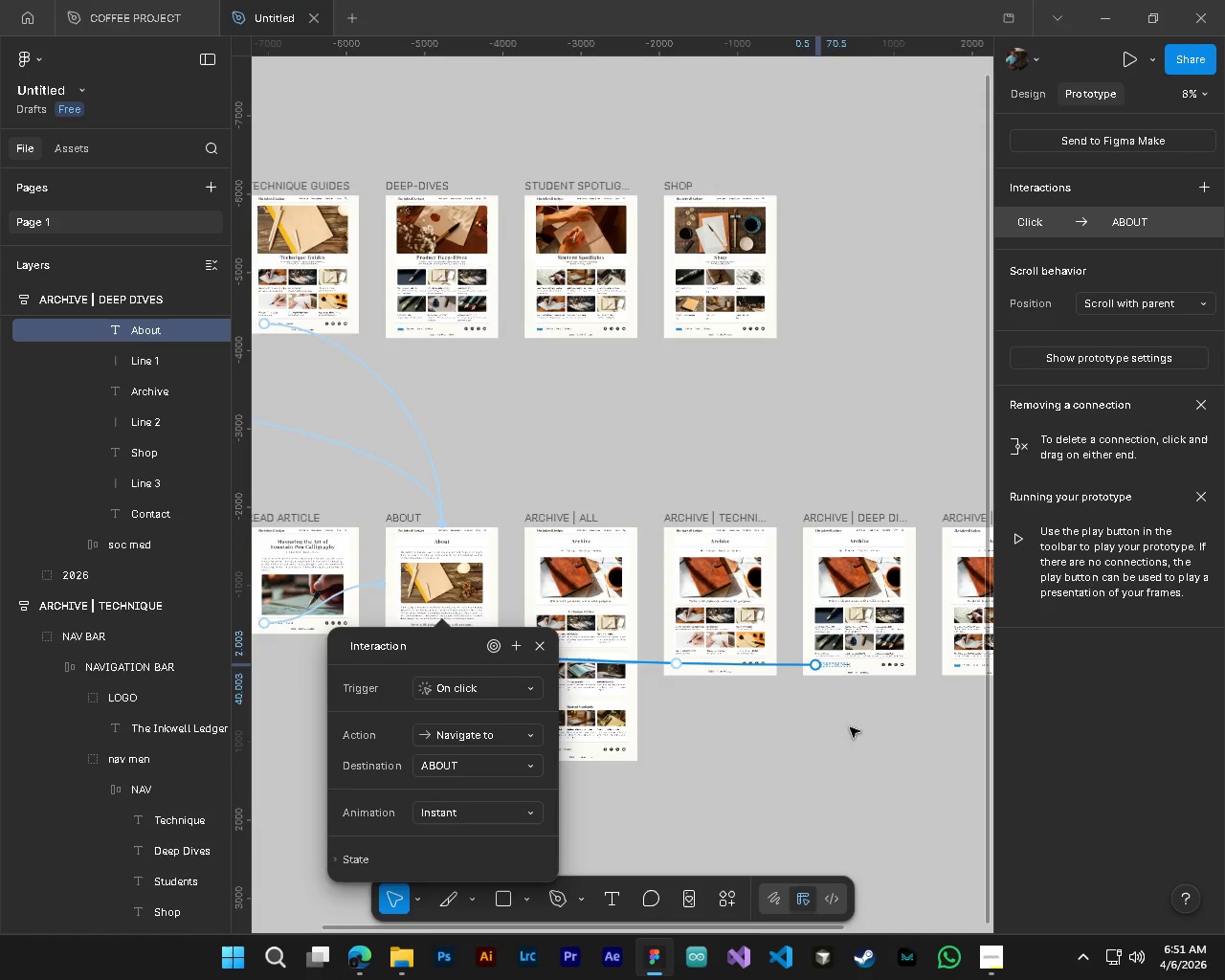 
hold_key(key=ControlLeft, duration=1.0)
left_click([958, 669])
 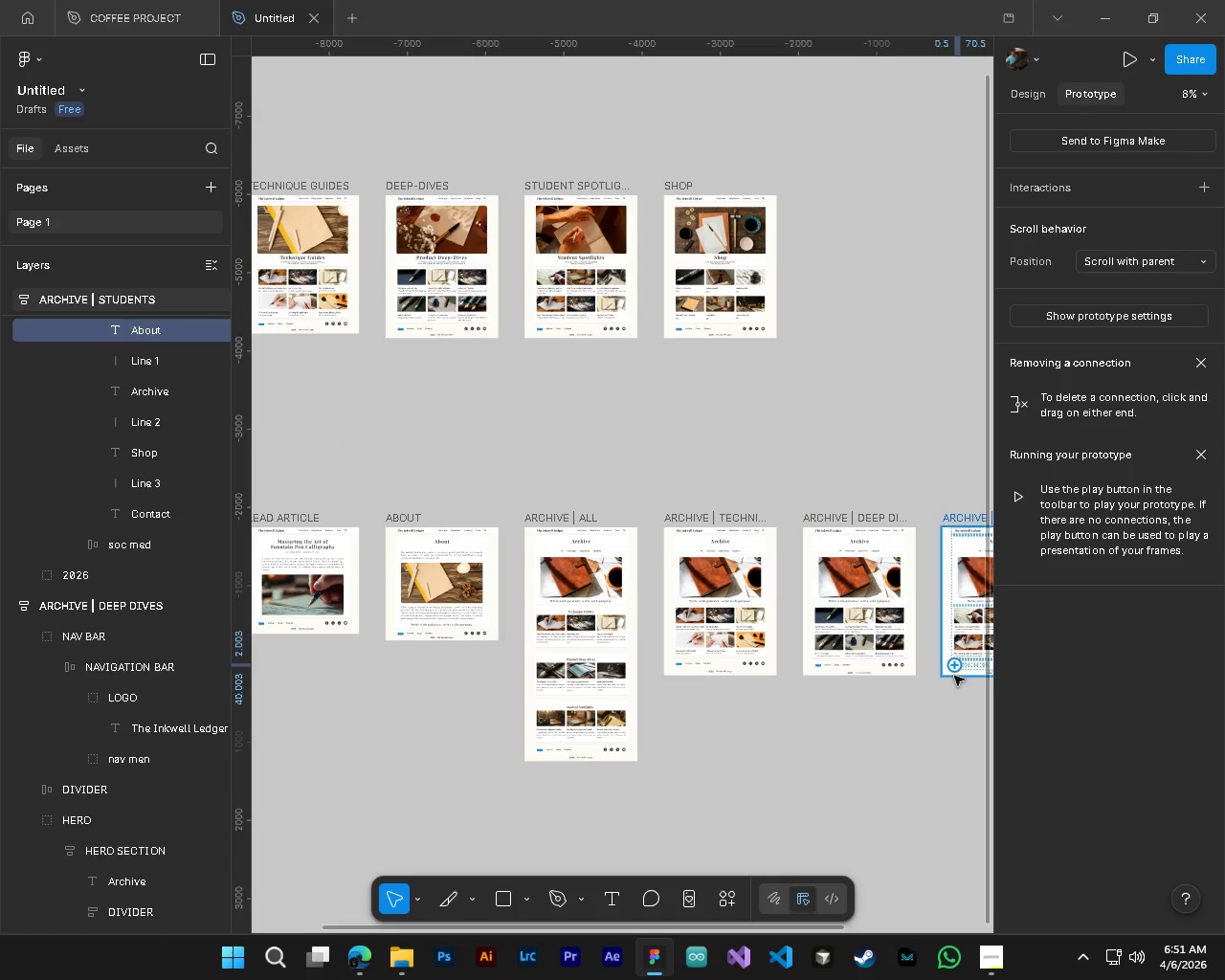 
key(Shift+ShiftLeft)
 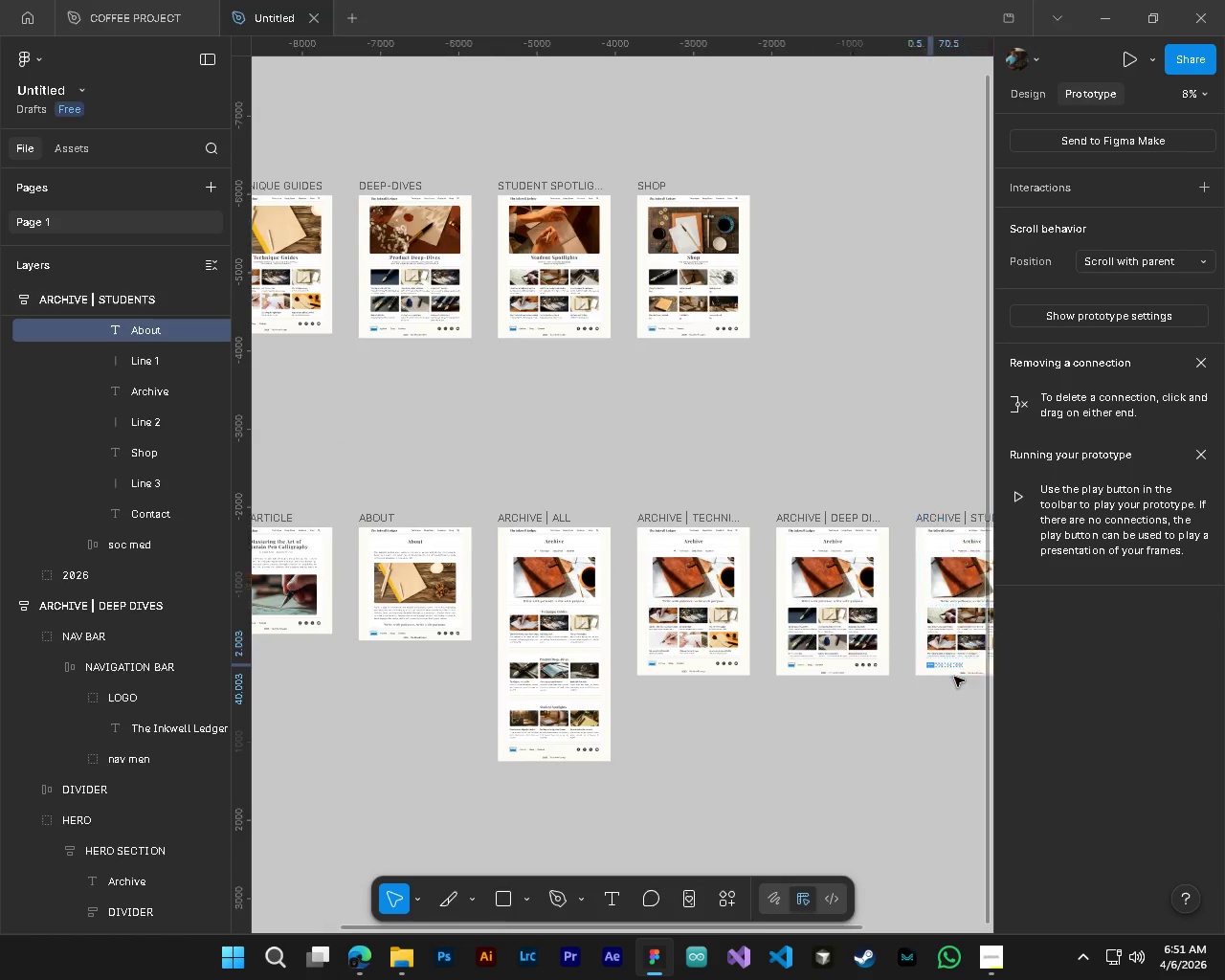 
hold_key(key=AltLeft, duration=1.42)
hold_key(key=ControlLeft, duration=1.44)
hold_key(key=ShiftLeft, duration=0.38)
scroll: coordinate [589, 721], scroll_direction: down, amount: 1.0
 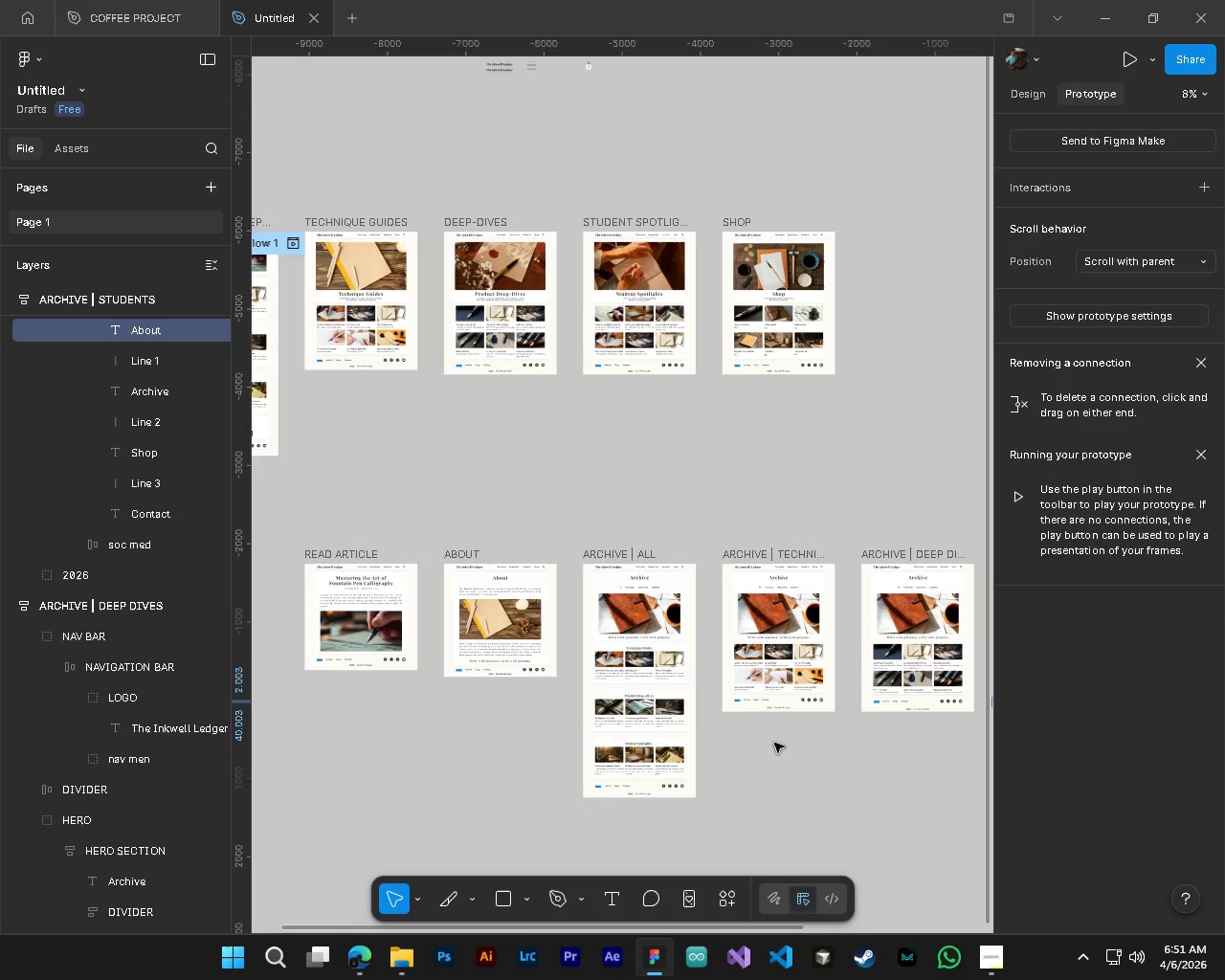 
key(Shift+ShiftLeft)
 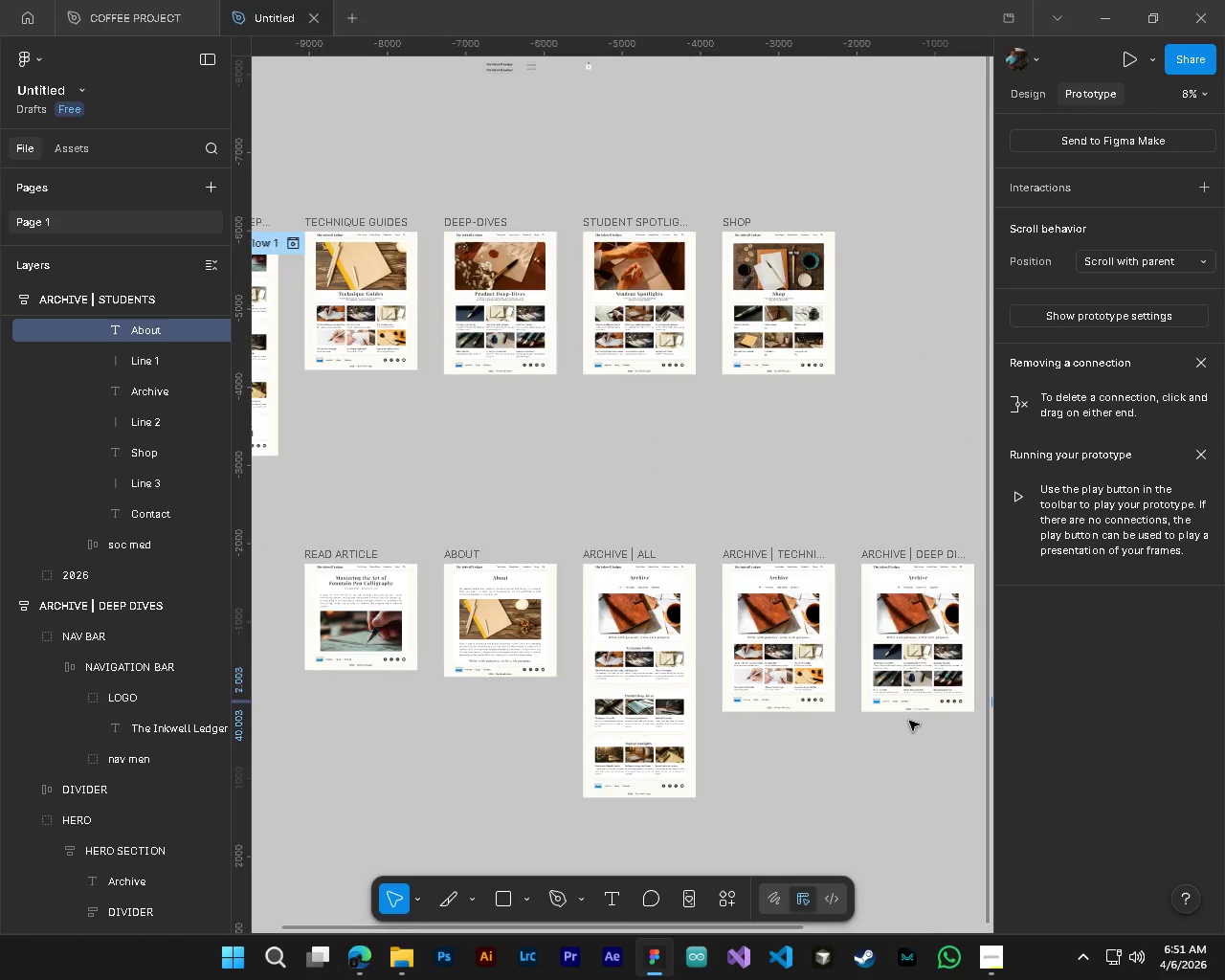 
scroll: coordinate [909, 721], scroll_direction: down, amount: 4.0
 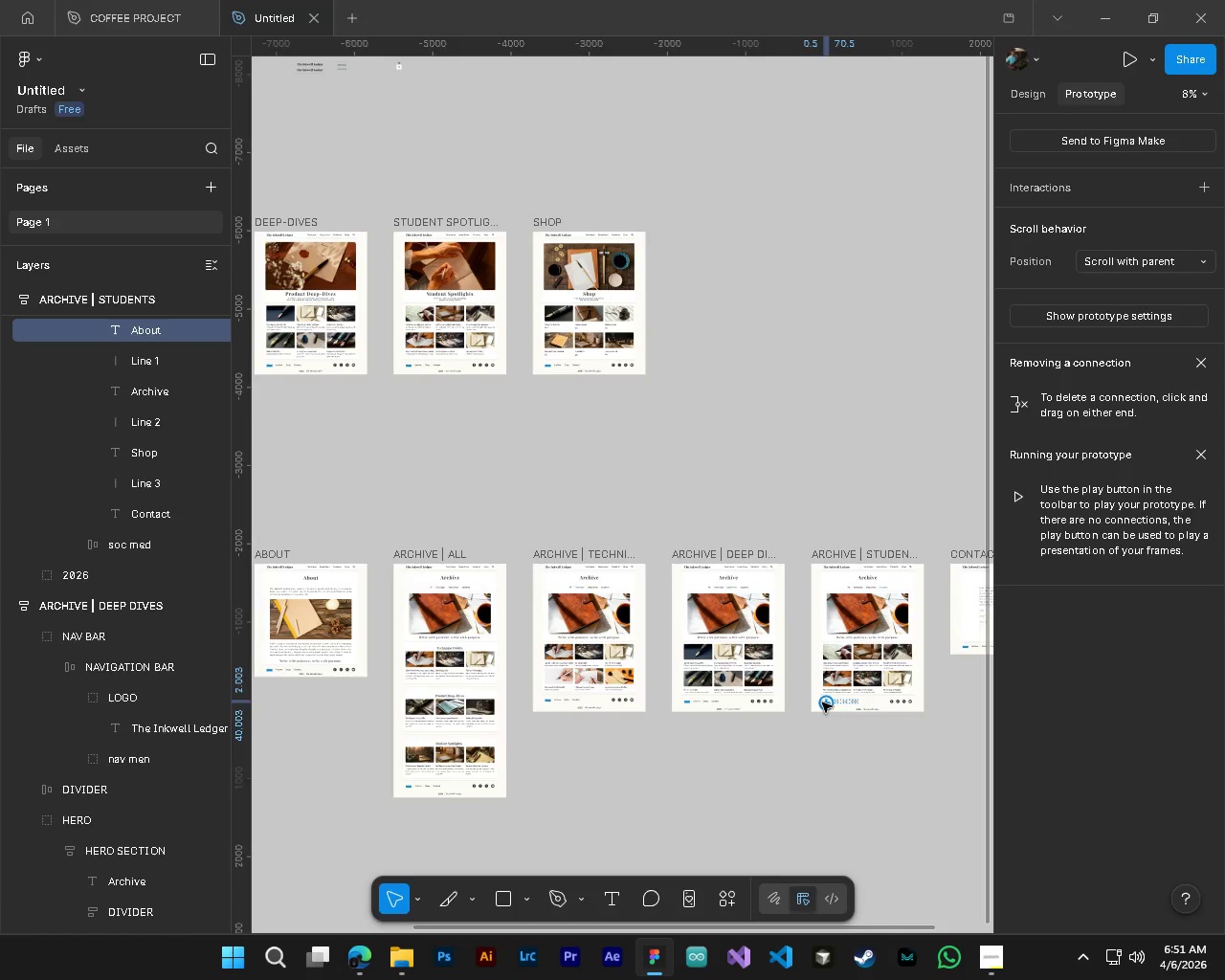 
left_click_drag(start_coordinate=[822, 702], to_coordinate=[320, 674])
 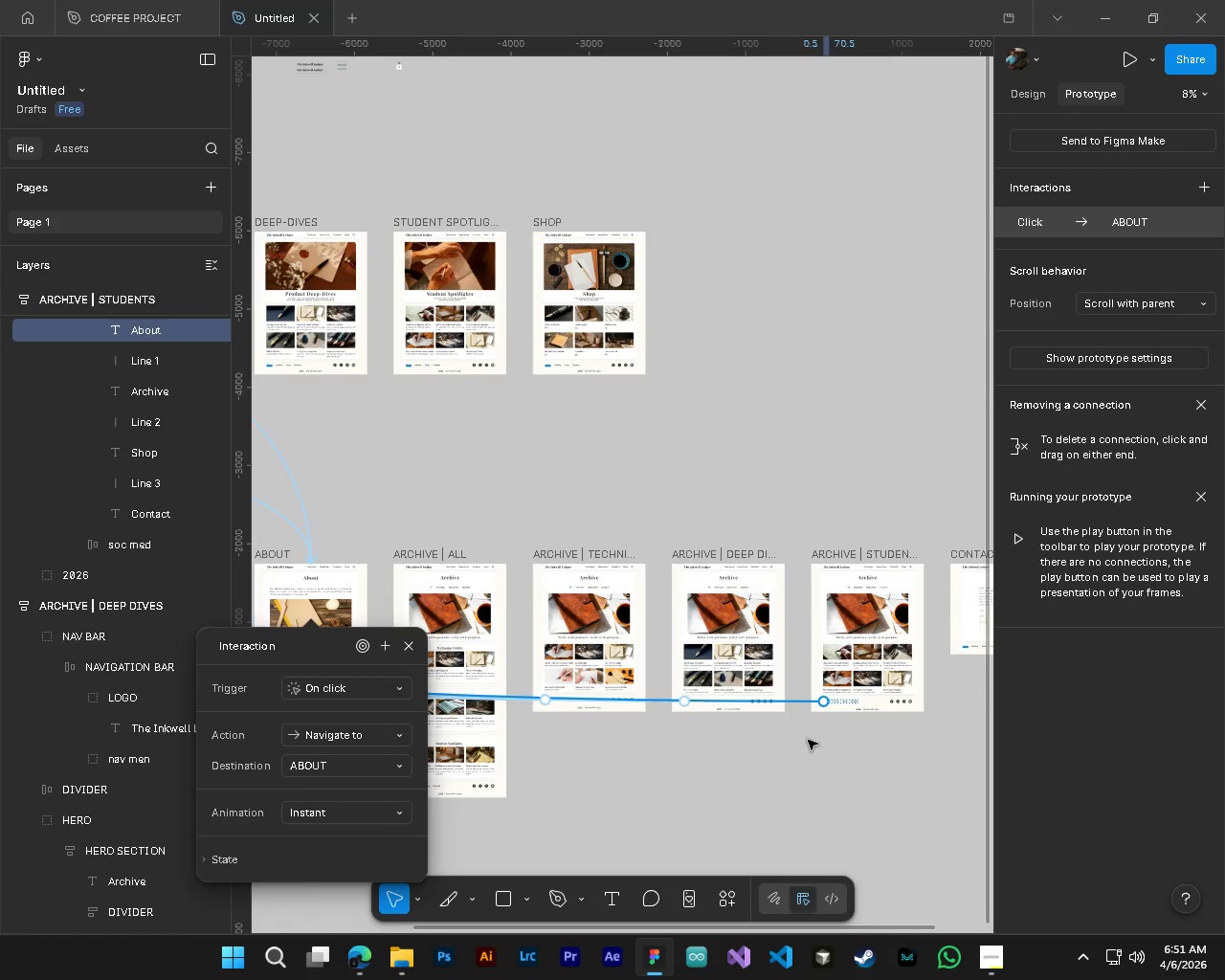 
hold_key(key=ControlLeft, duration=0.33)
 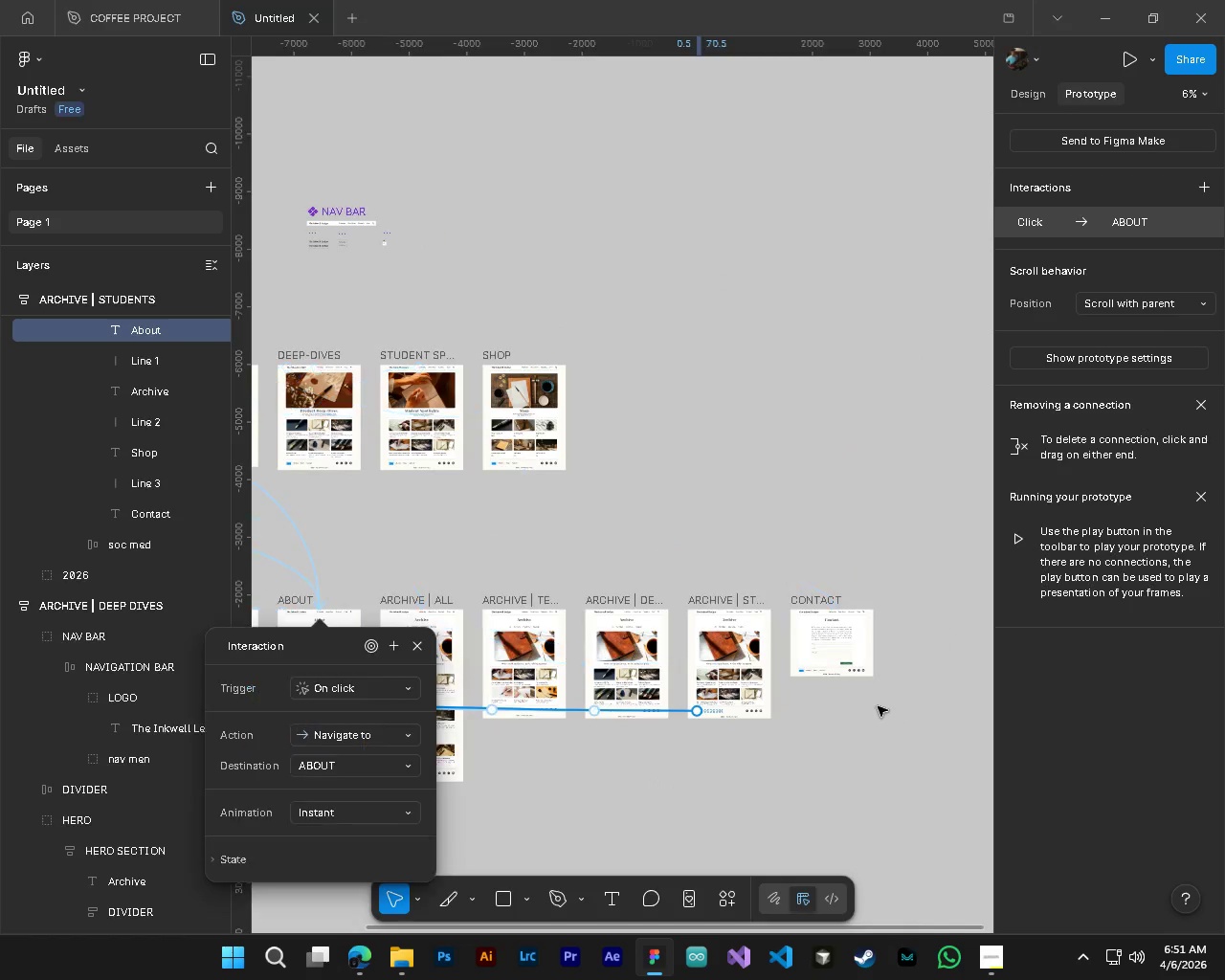 
key(Alt+Control+AltLeft)
 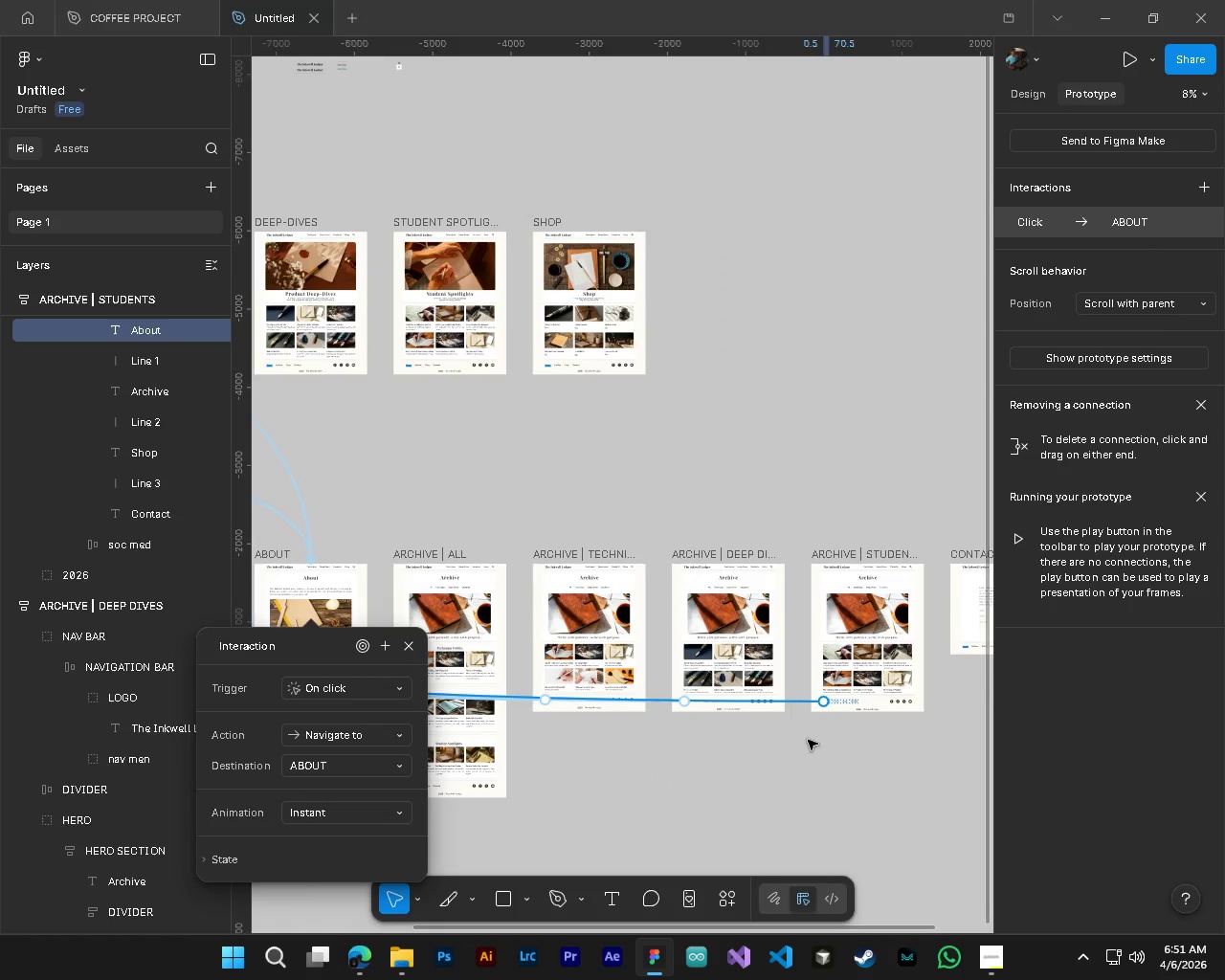 
key(Shift+ShiftLeft)
 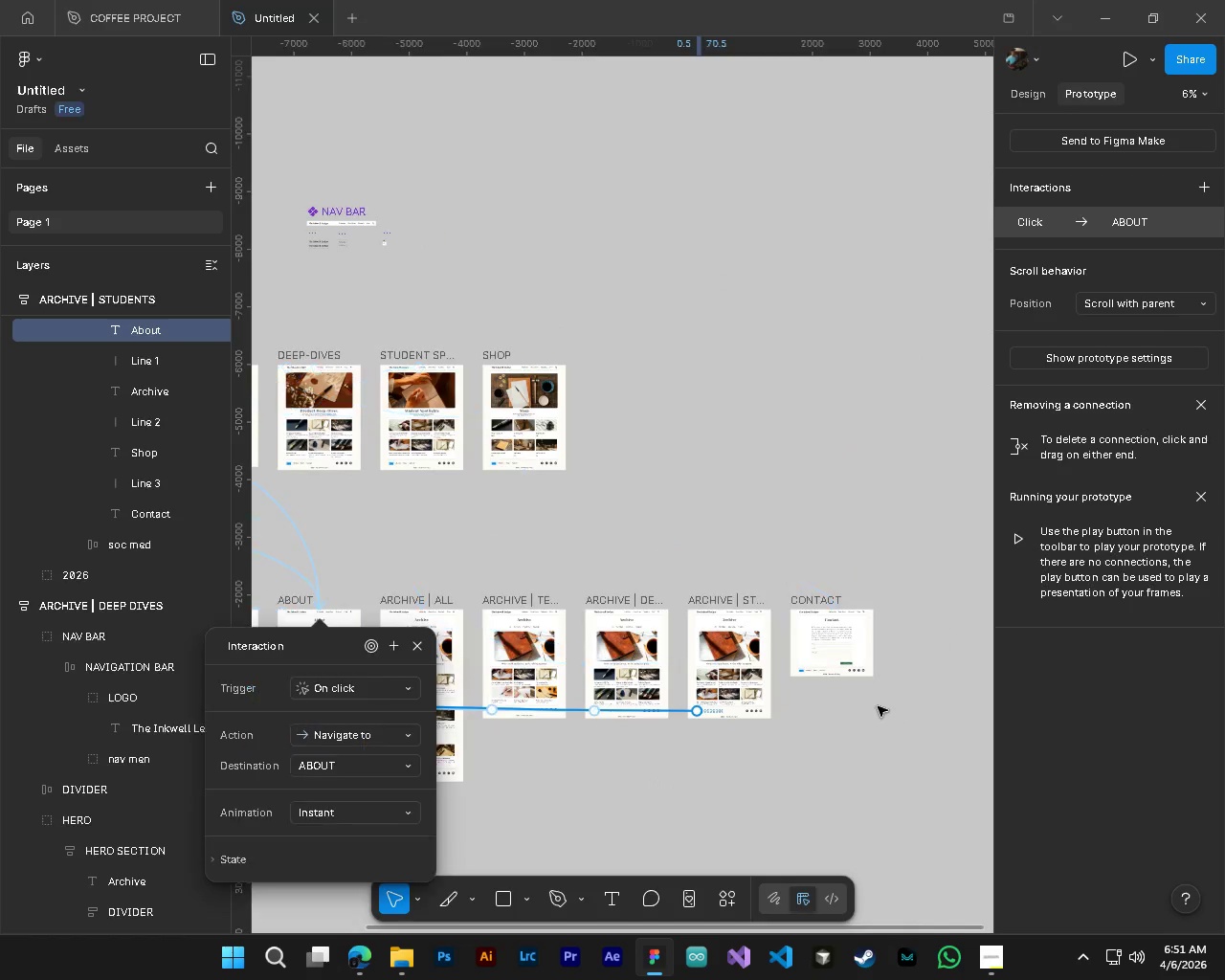 
hold_key(key=ControlLeft, duration=1.62)
 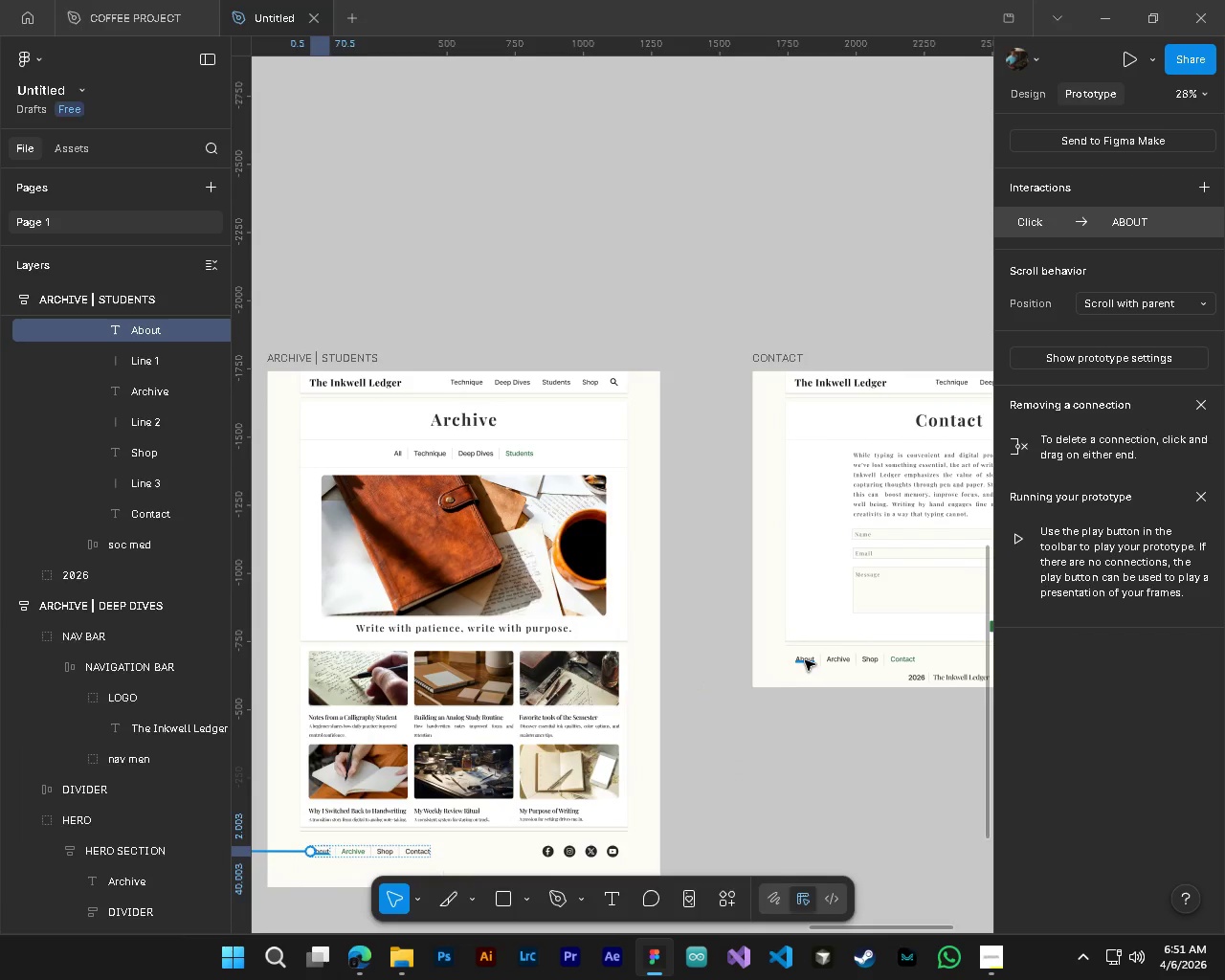 
key(Alt+Control+AltLeft)
 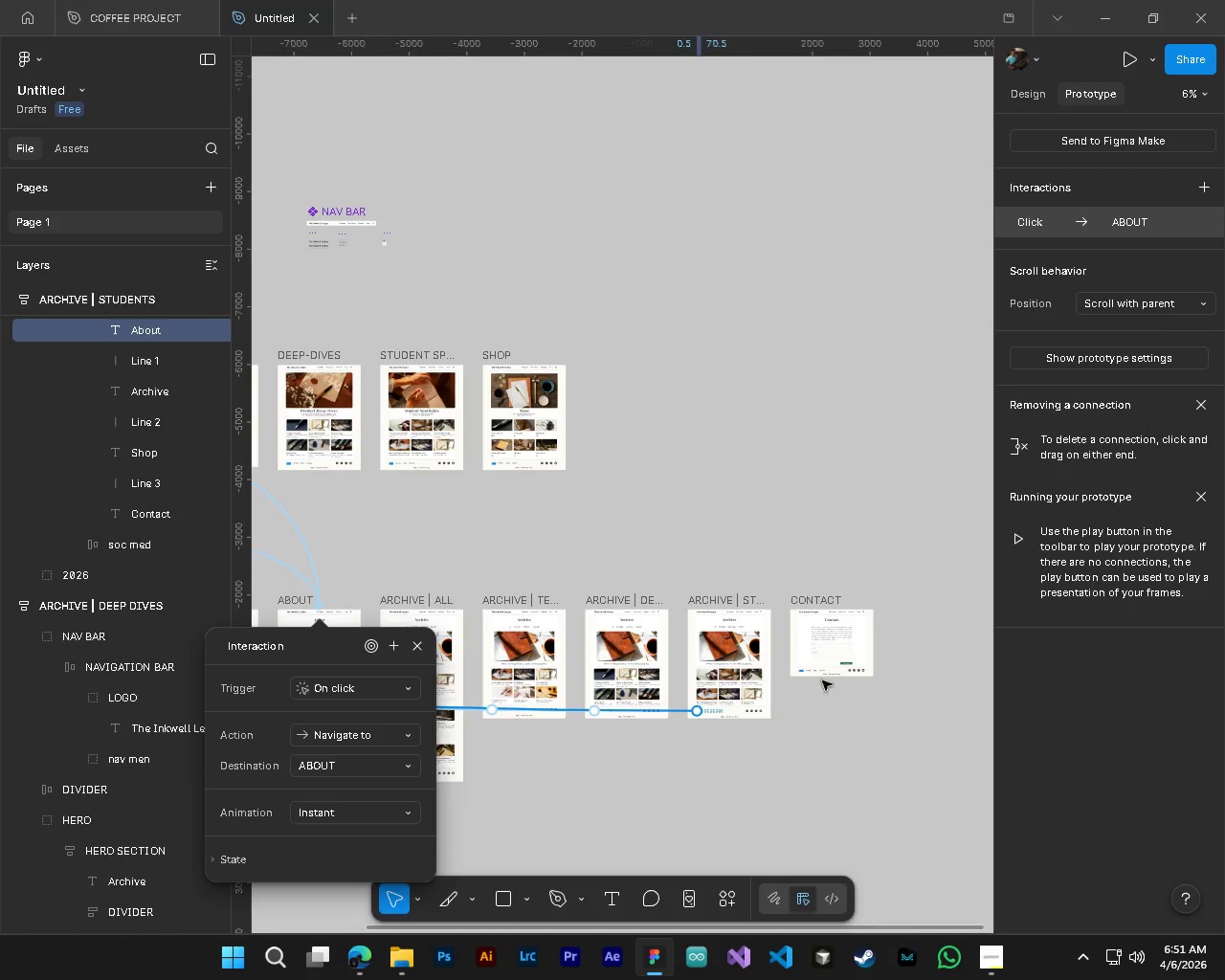 
hold_key(key=AltLeft, duration=1.49)
 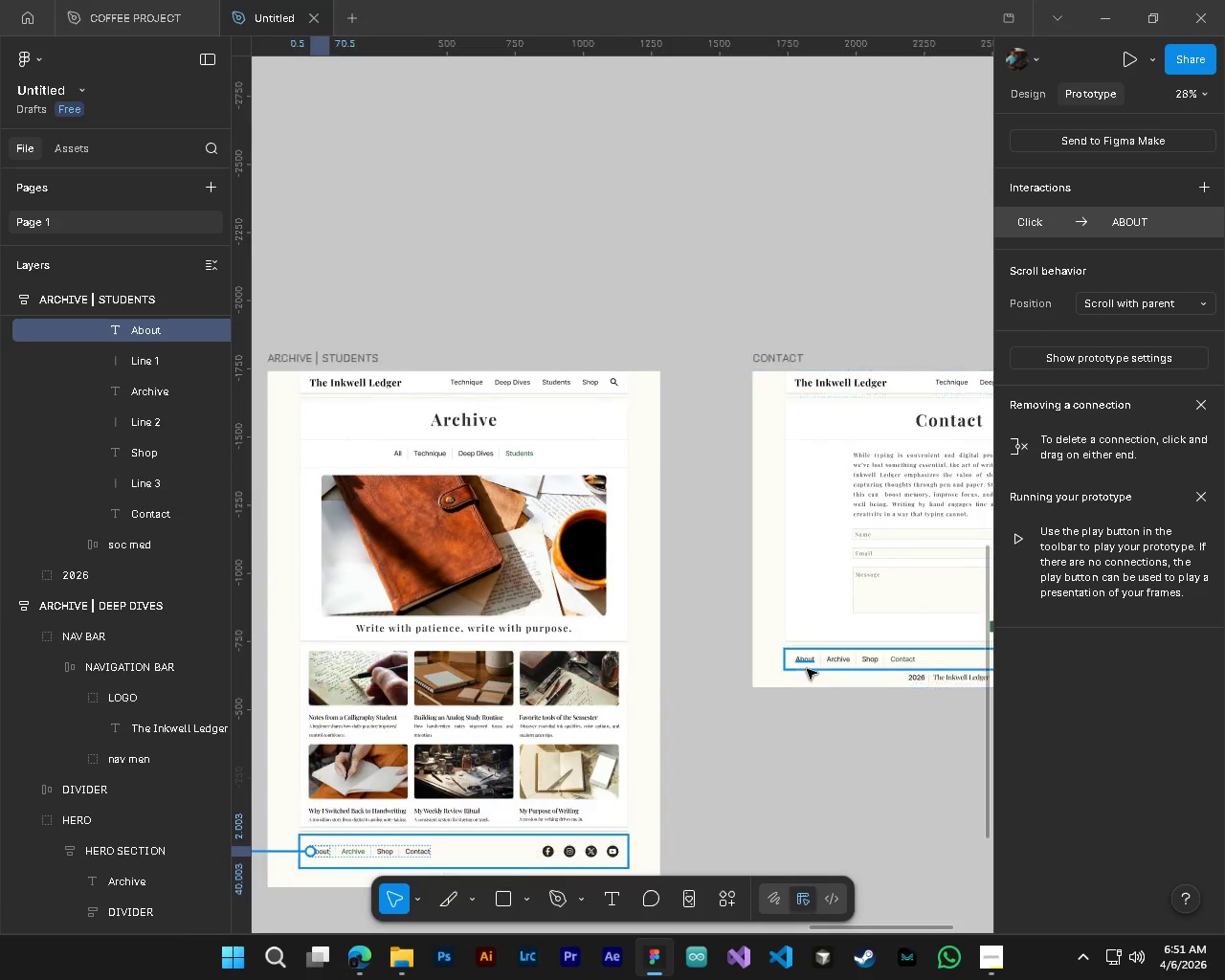 
hold_key(key=ControlLeft, duration=0.64)
 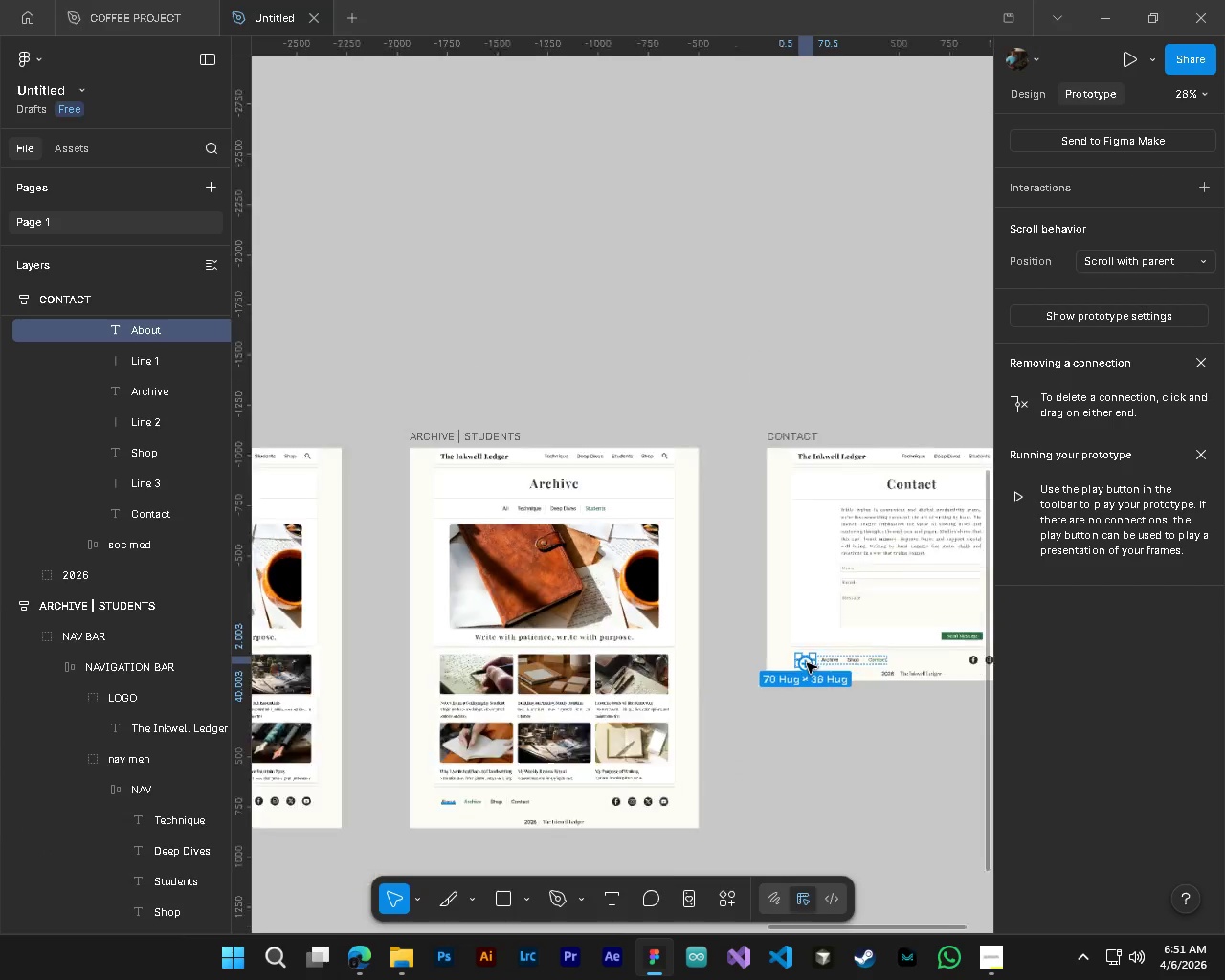 
scroll: coordinate [806, 677], scroll_direction: up, amount: 10.0
 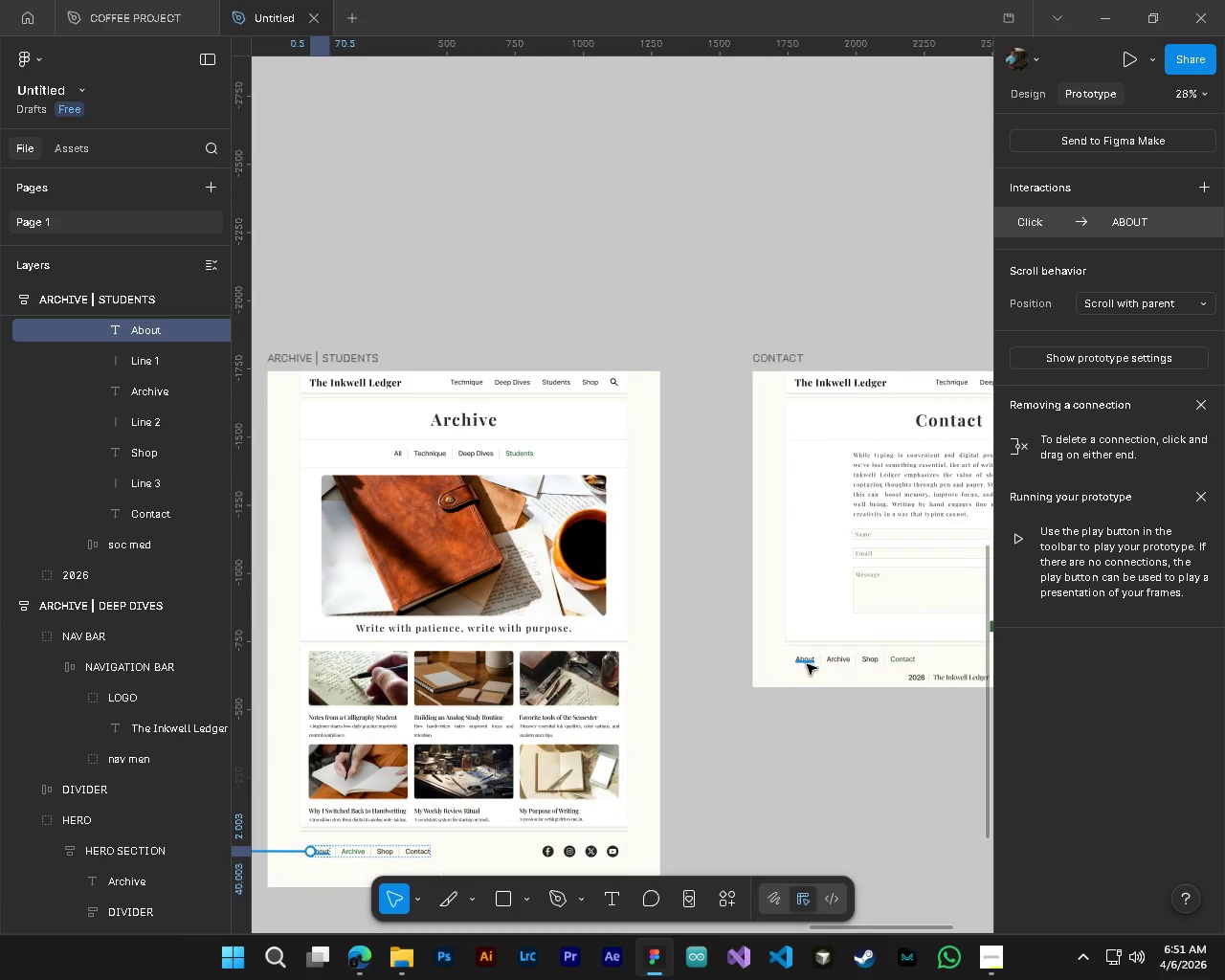 
left_click([805, 660])
 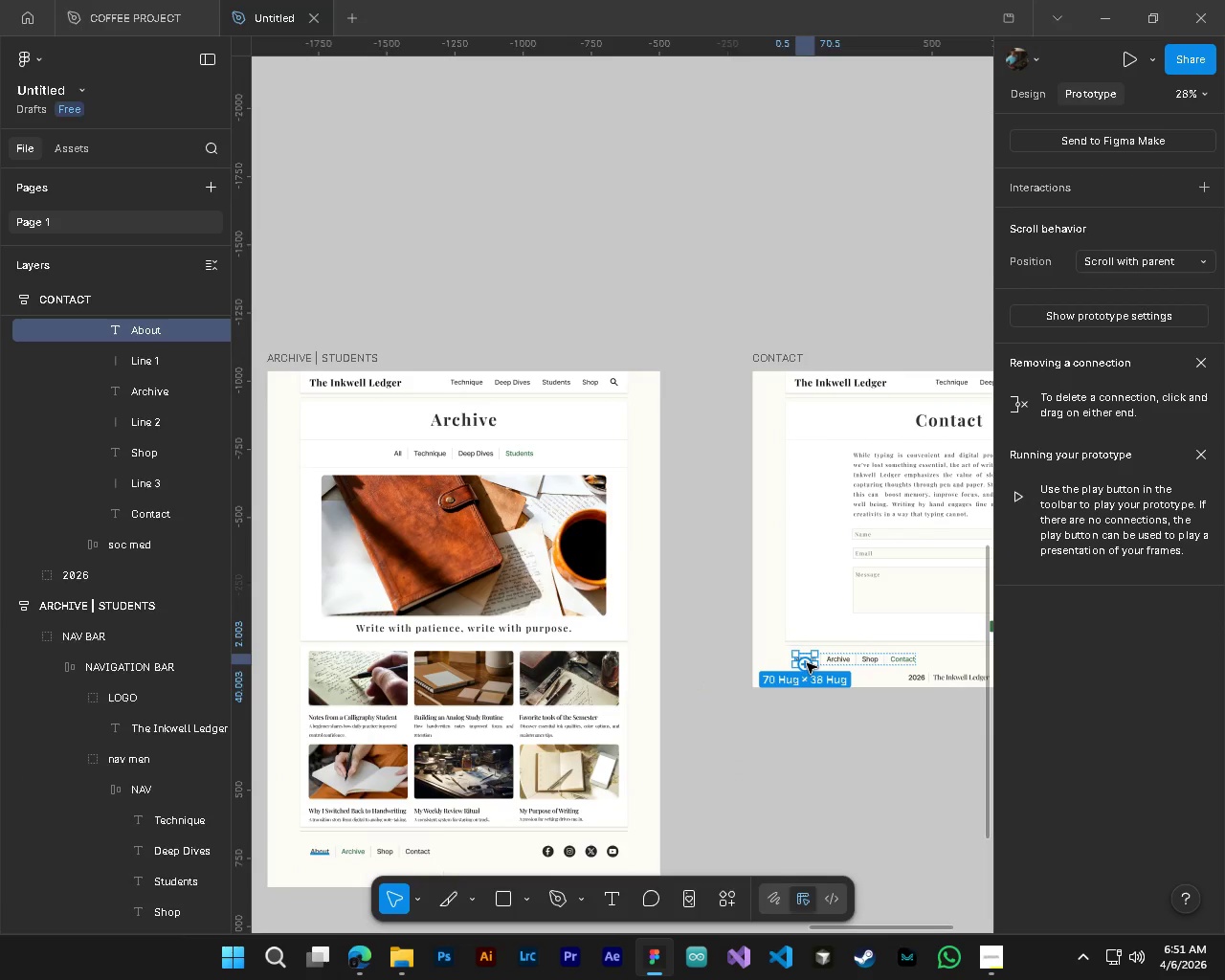 
hold_key(key=ControlLeft, duration=0.97)
hold_key(key=AltLeft, duration=0.91)
scroll: coordinate [807, 663], scroll_direction: down, amount: 14.0
 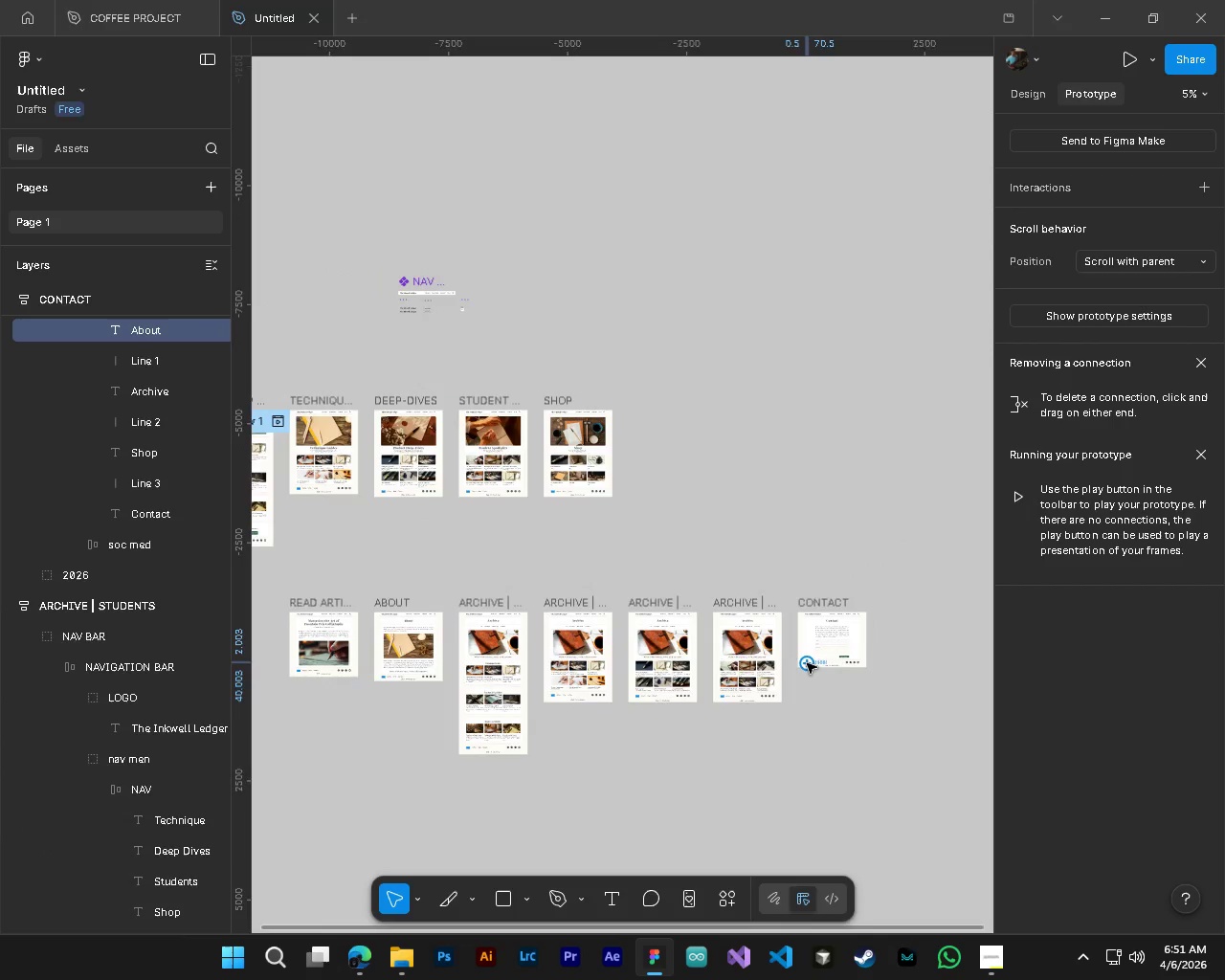 
left_click_drag(start_coordinate=[807, 663], to_coordinate=[391, 679])
 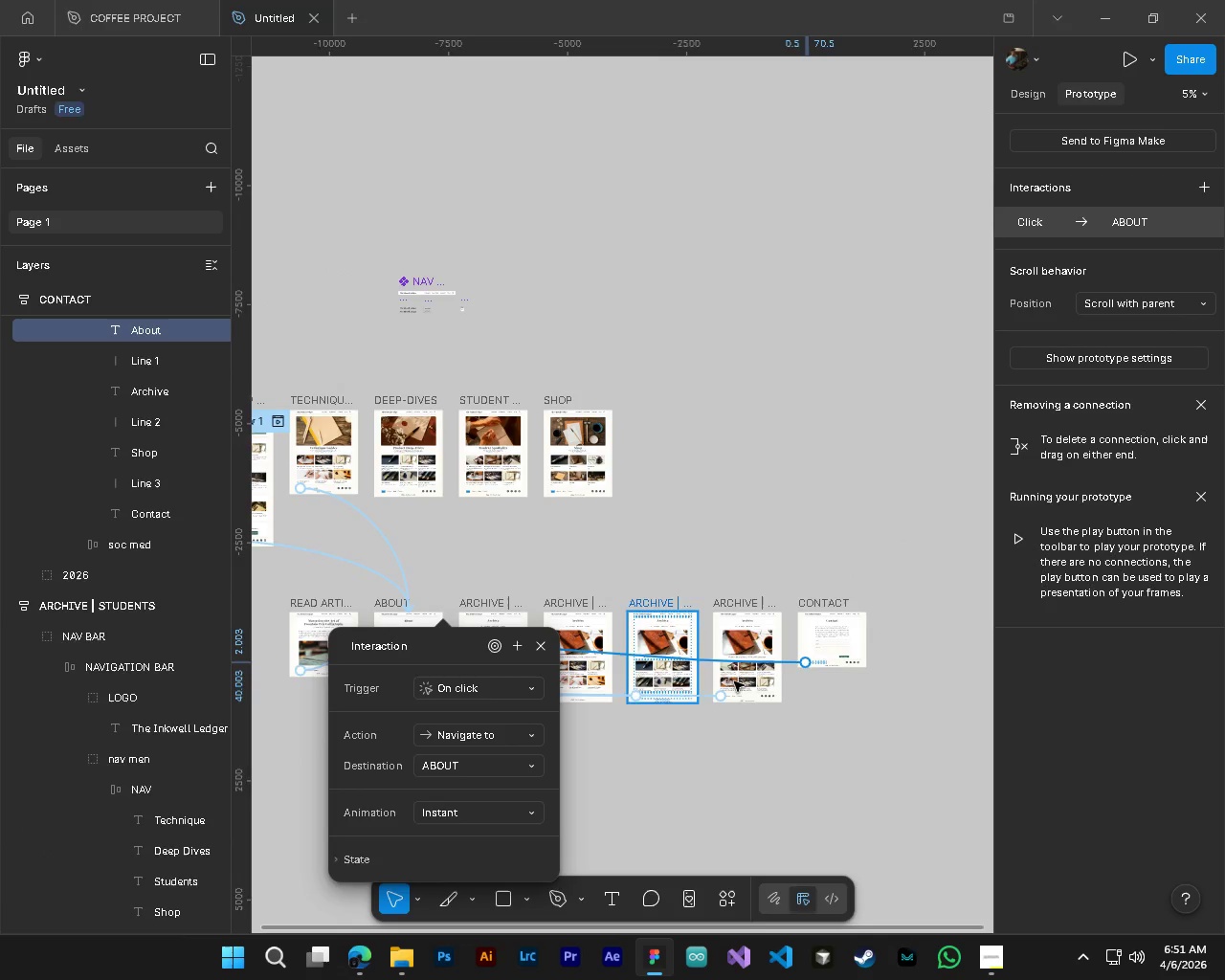 
hold_key(key=ControlLeft, duration=2.02)
 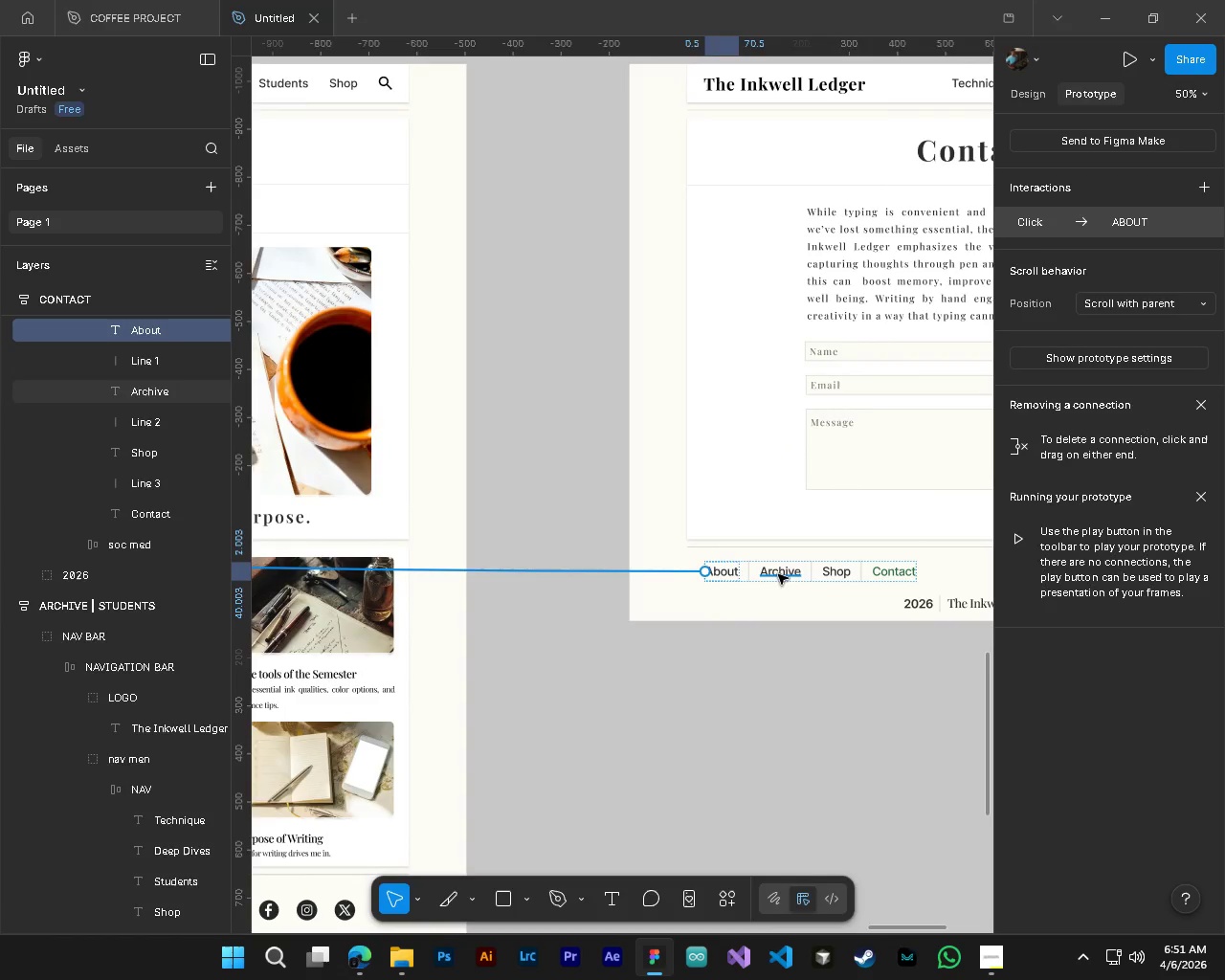 
hold_key(key=AltLeft, duration=1.5)
 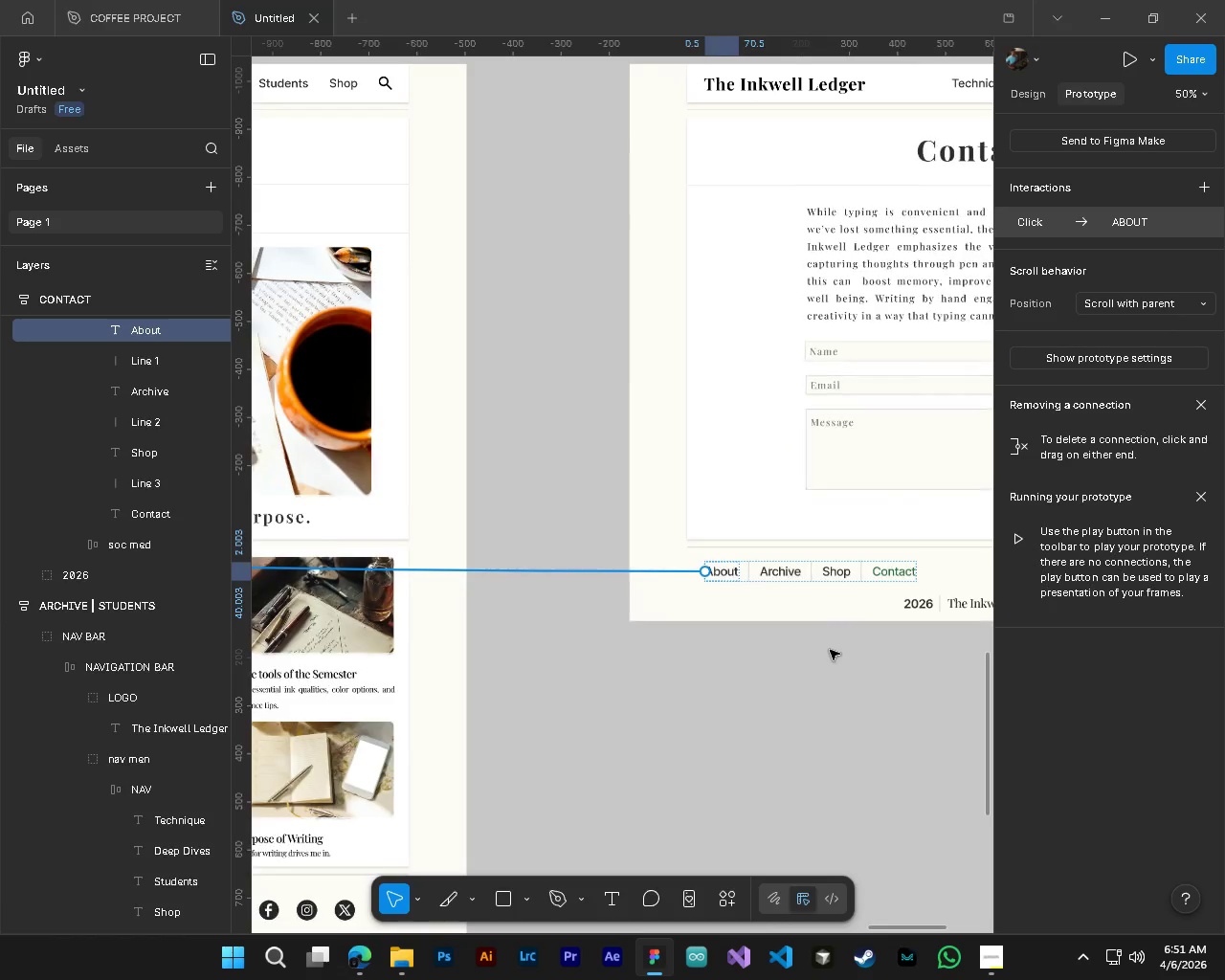 
hold_key(key=AltLeft, duration=0.45)
 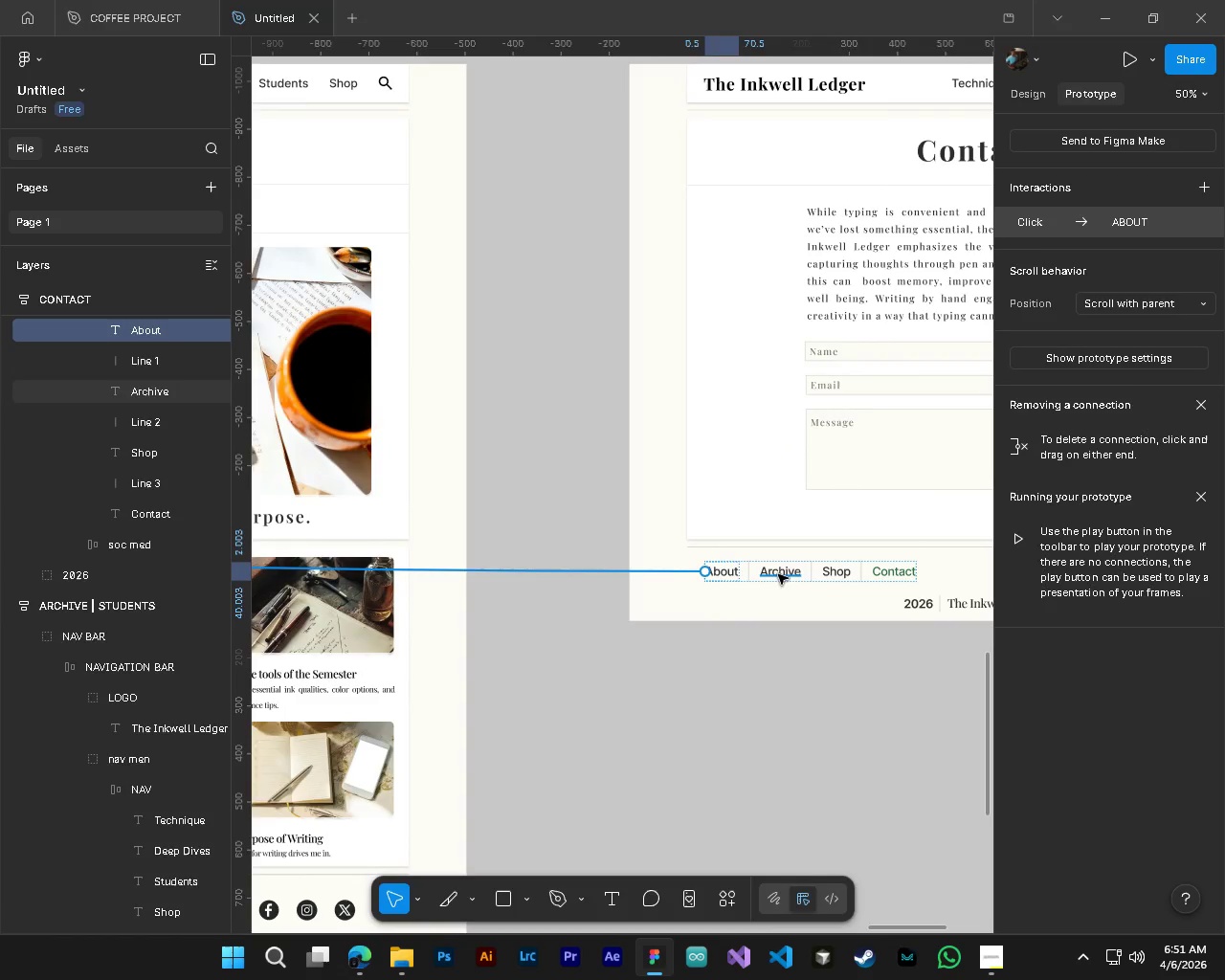 
scroll: coordinate [854, 666], scroll_direction: up, amount: 25.0
 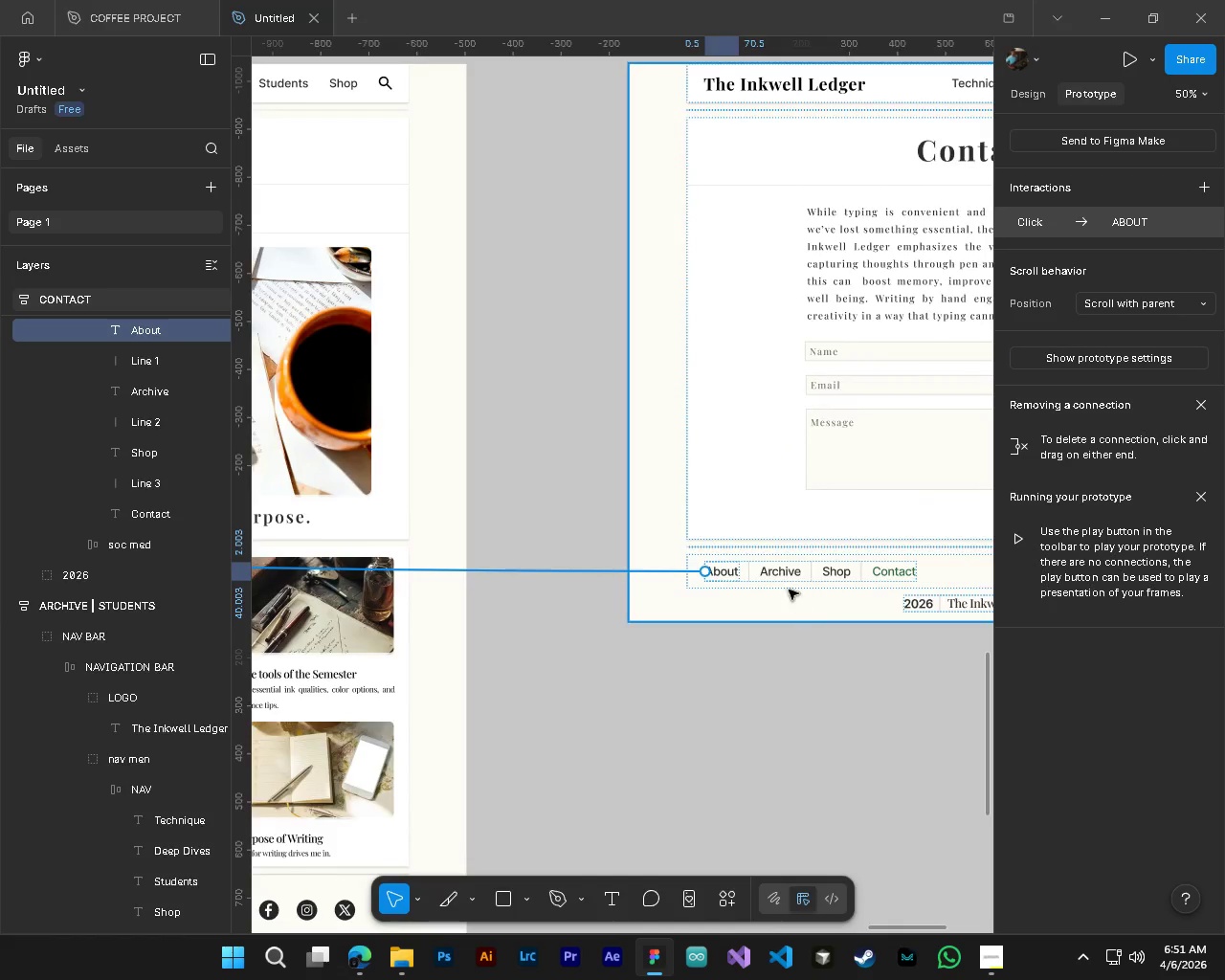 
left_click([778, 573])
 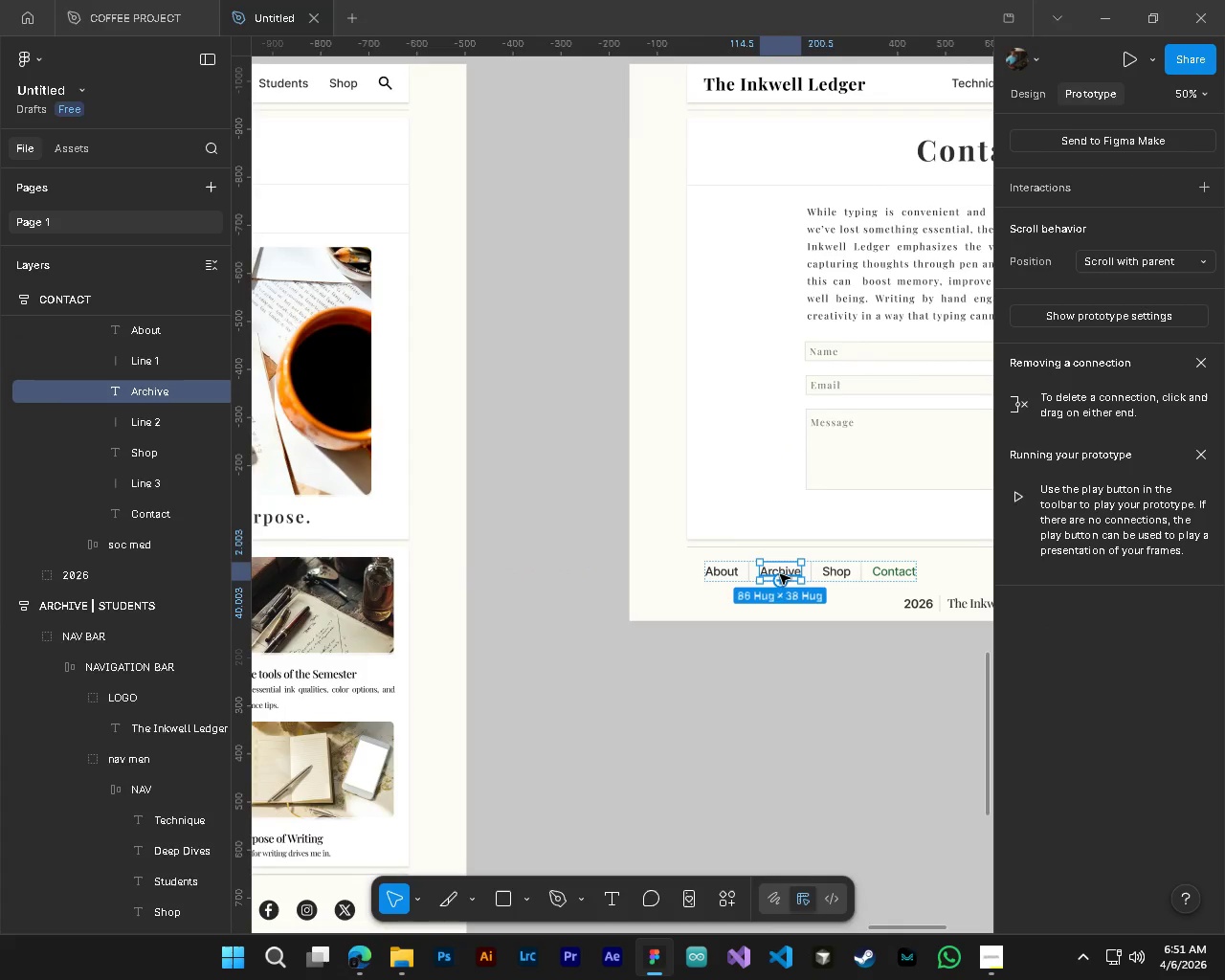 
hold_key(key=ControlLeft, duration=0.41)
 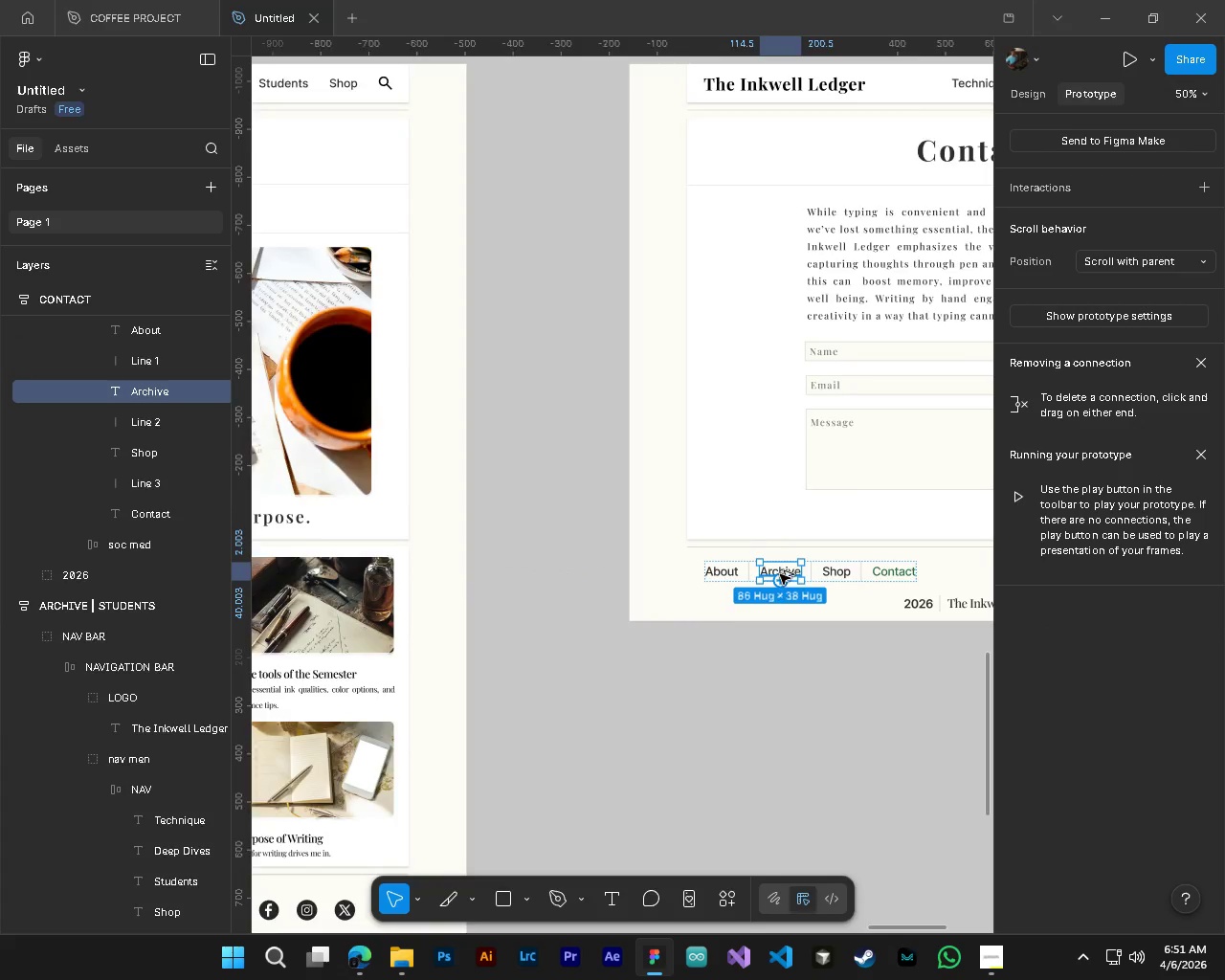 
hold_key(key=AltLeft, duration=0.95)
hold_key(key=ControlLeft, duration=0.98)
scroll: coordinate [783, 579], scroll_direction: down, amount: 16.0
 